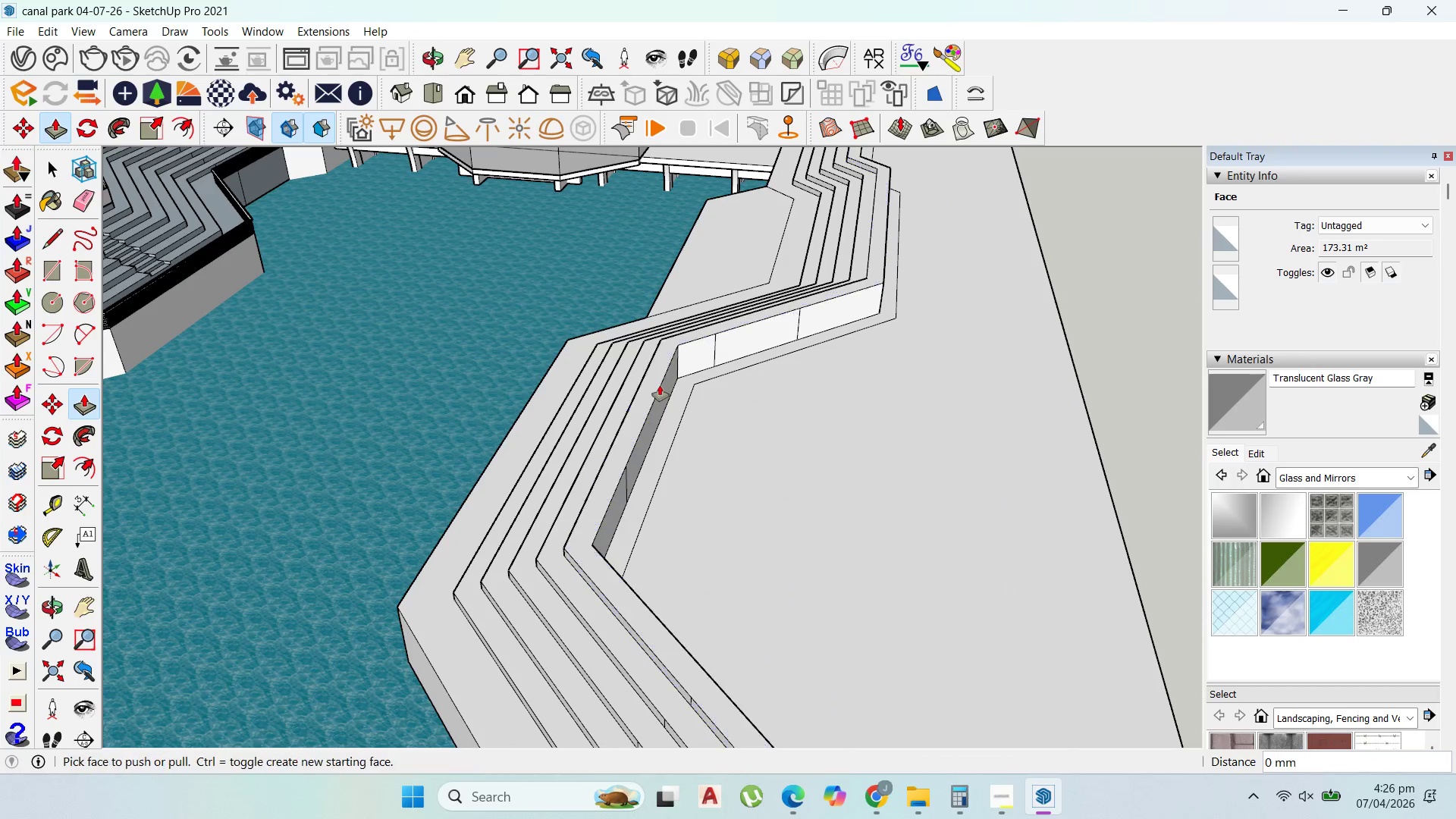 
triple_click([660, 385])
 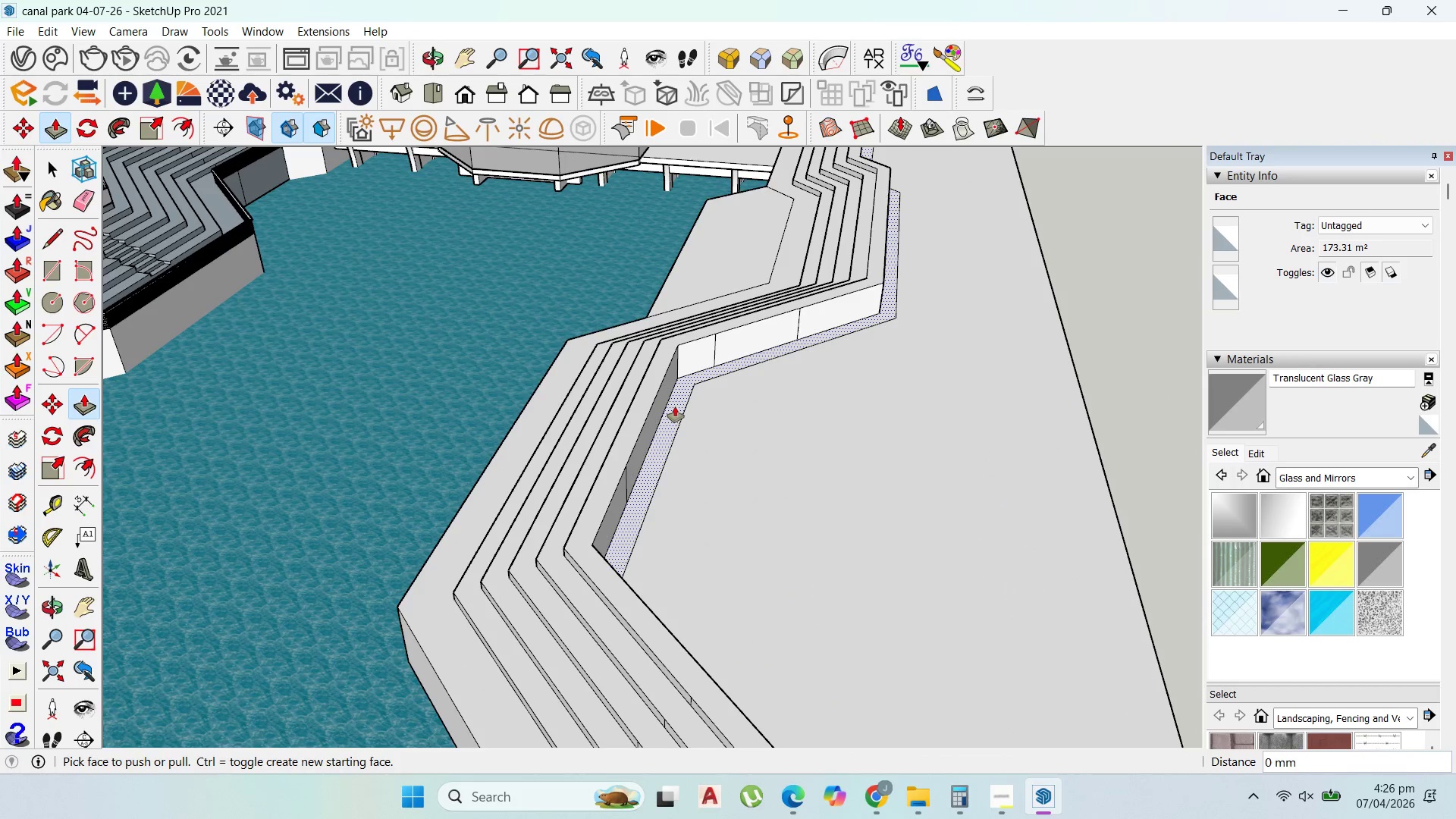 
double_click([675, 406])
 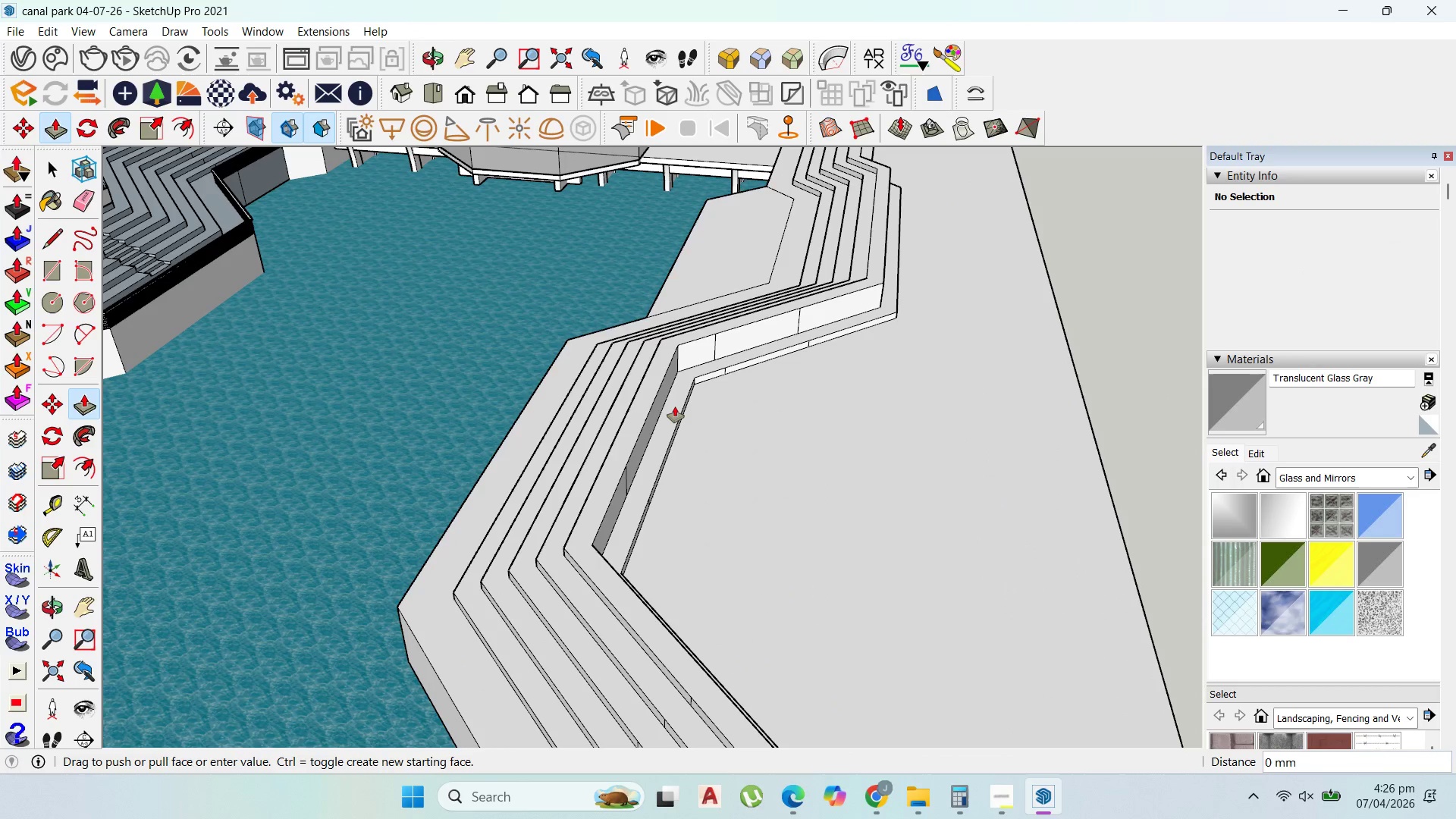 
double_click([675, 406])
 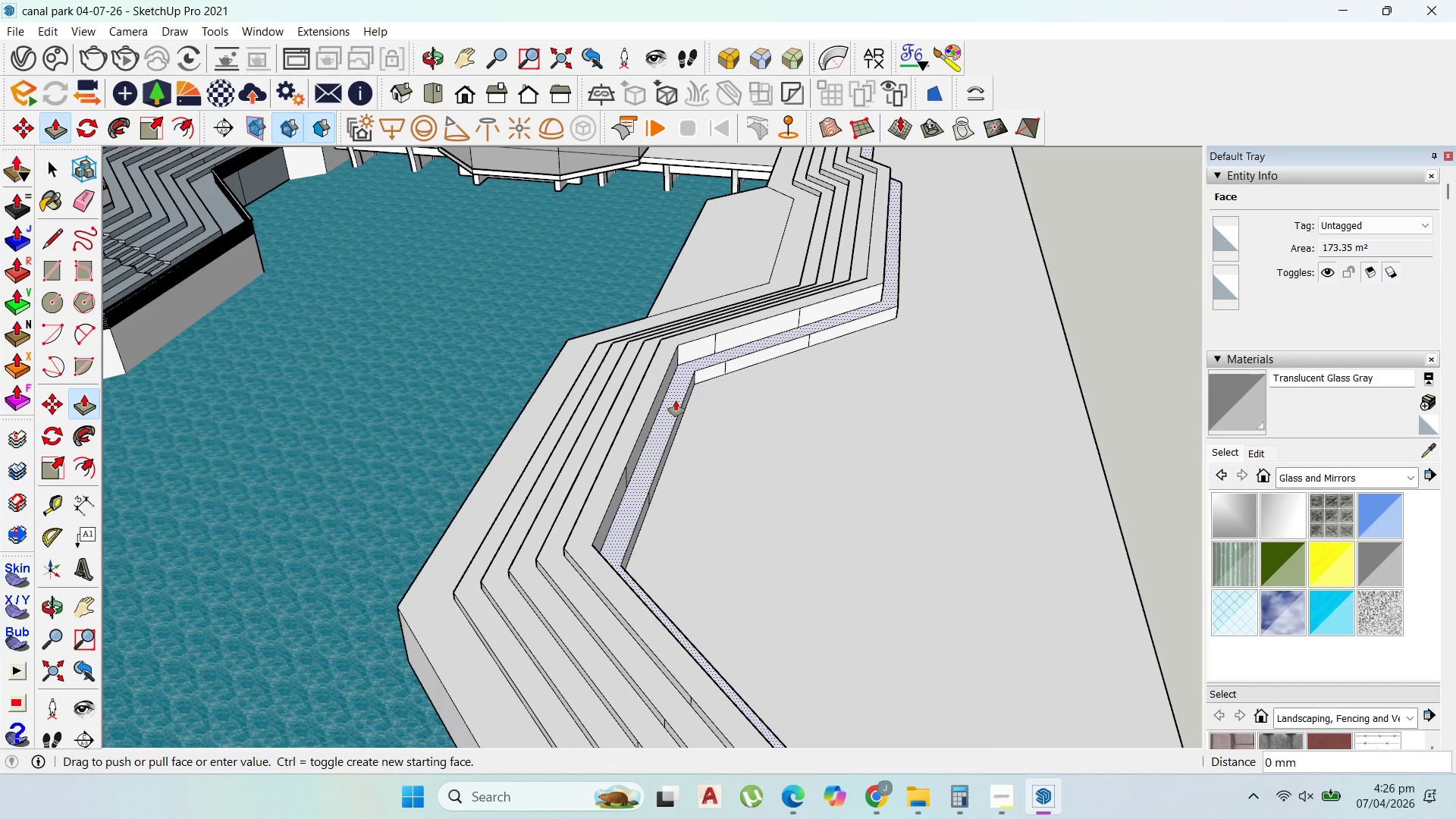 
double_click([676, 400])
 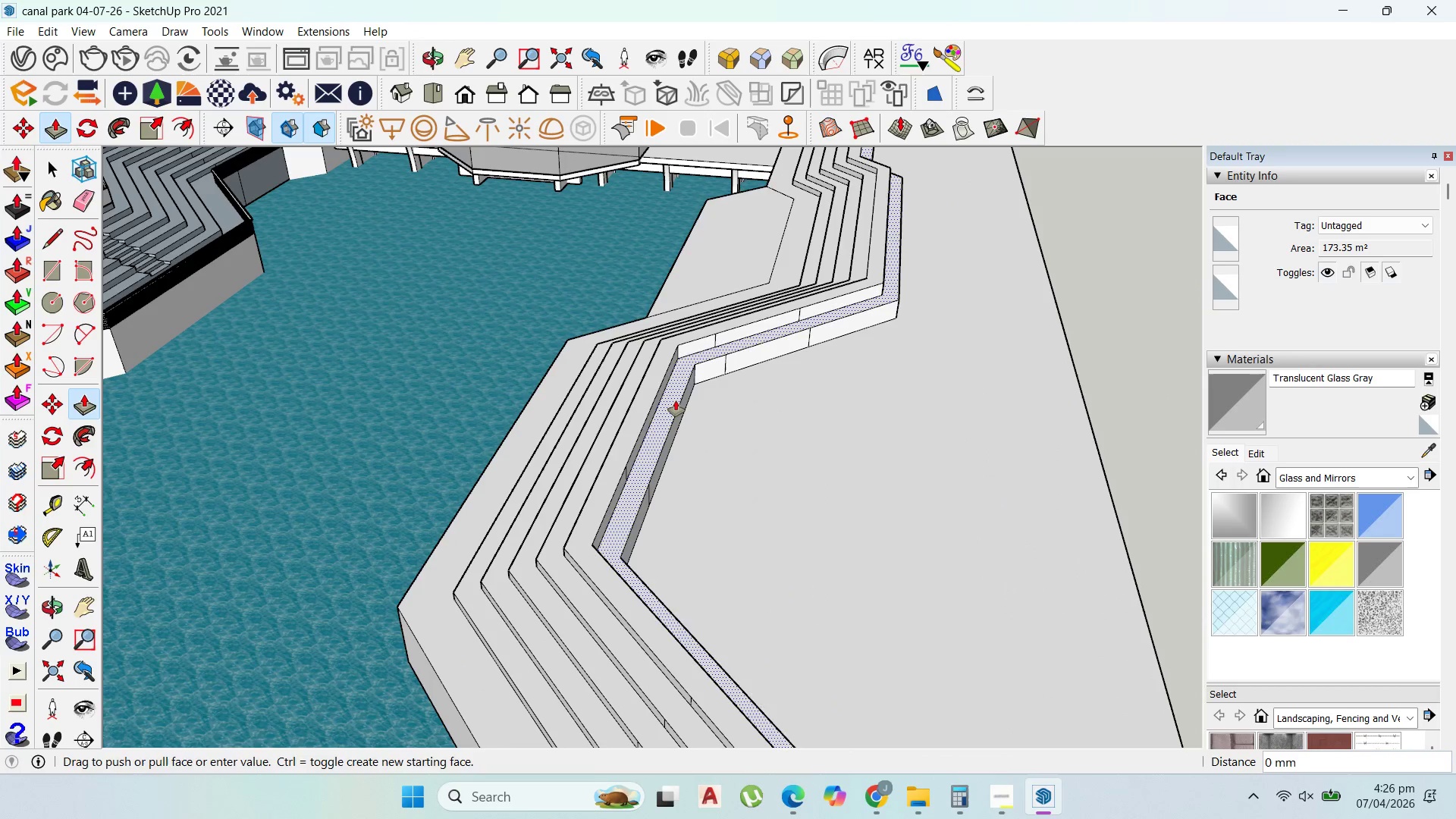 
double_click([676, 400])
 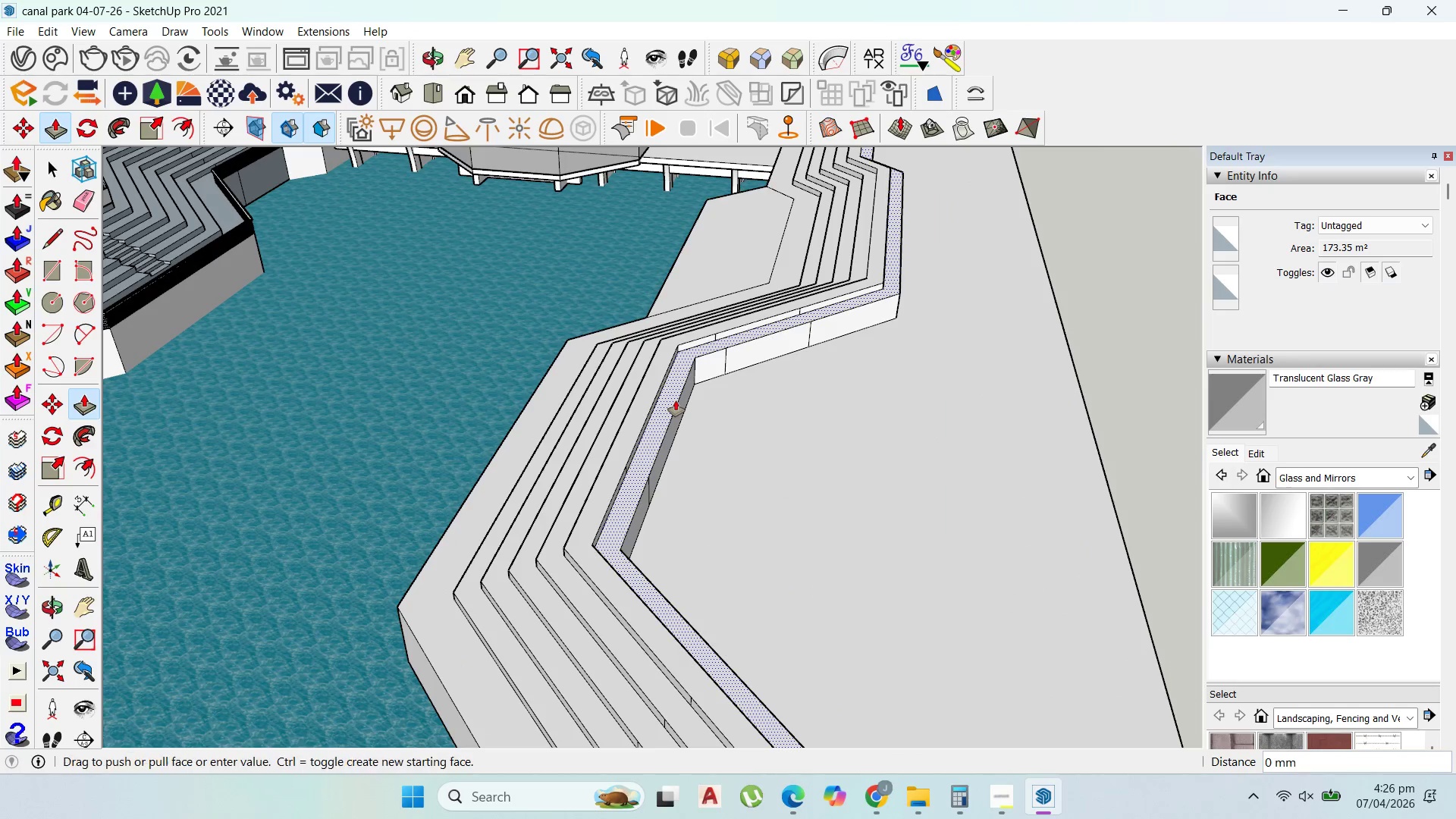 
double_click([676, 400])
 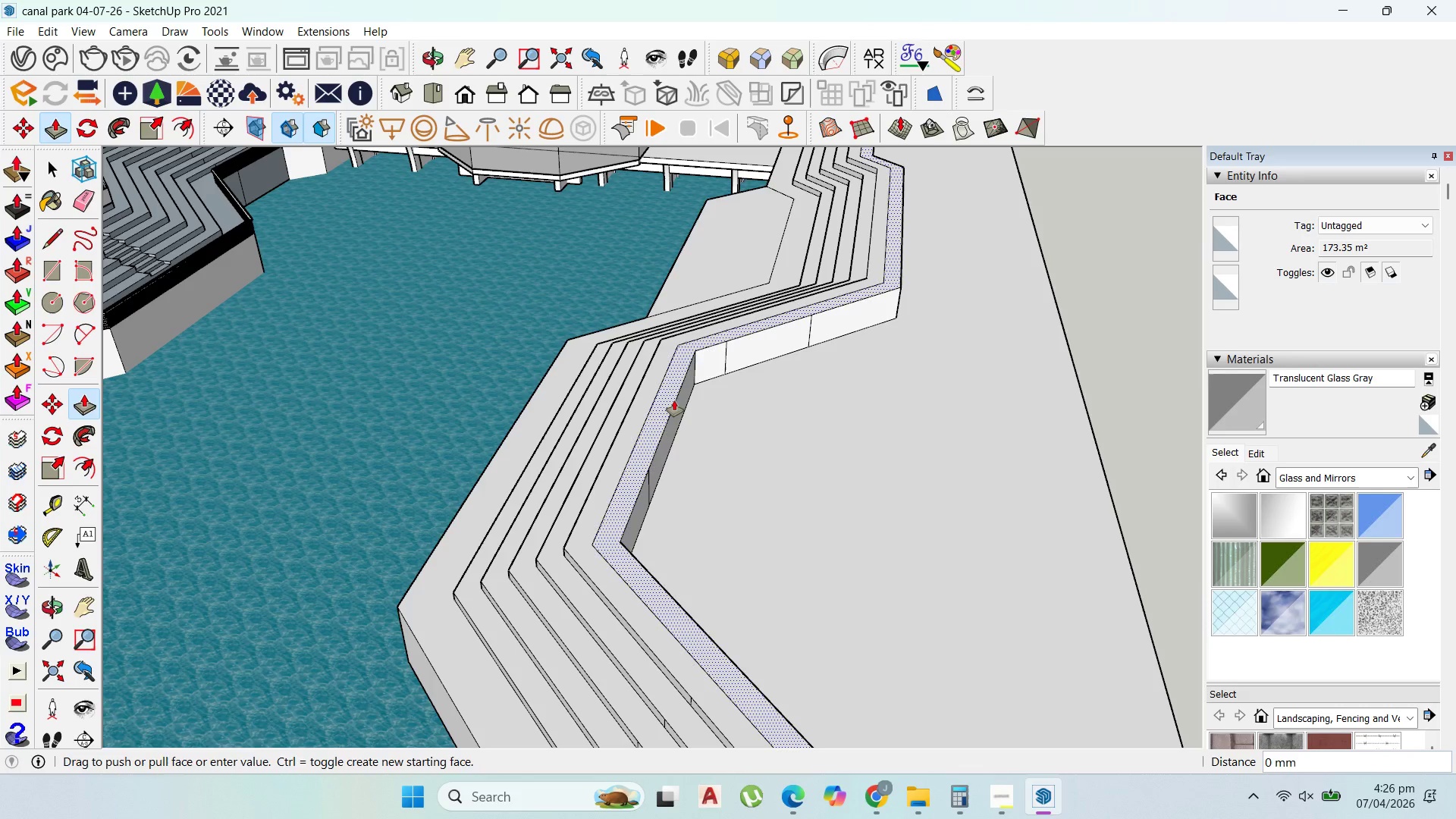 
double_click([674, 400])
 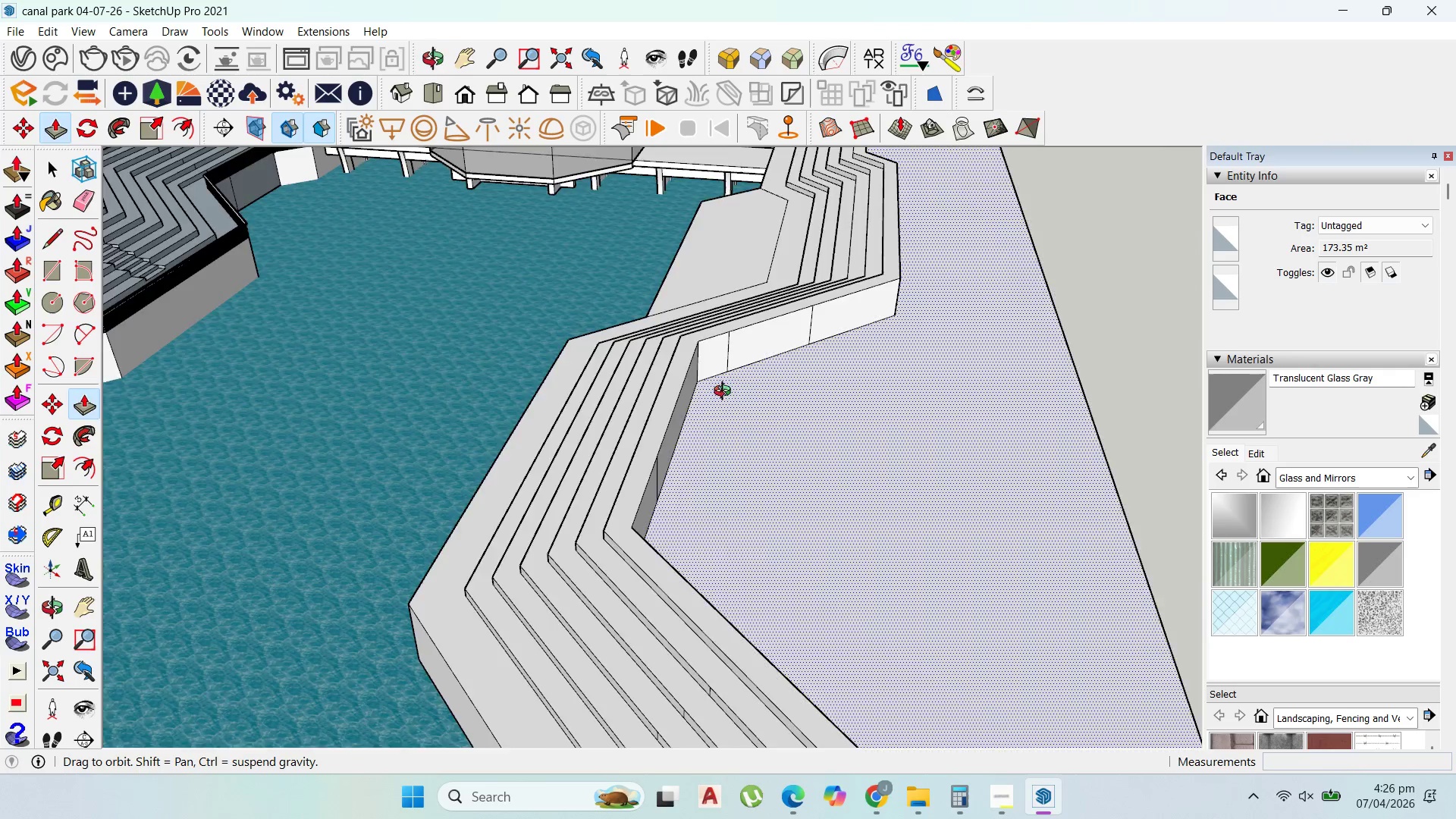 
scroll: coordinate [776, 360], scroll_direction: down, amount: 1.0
 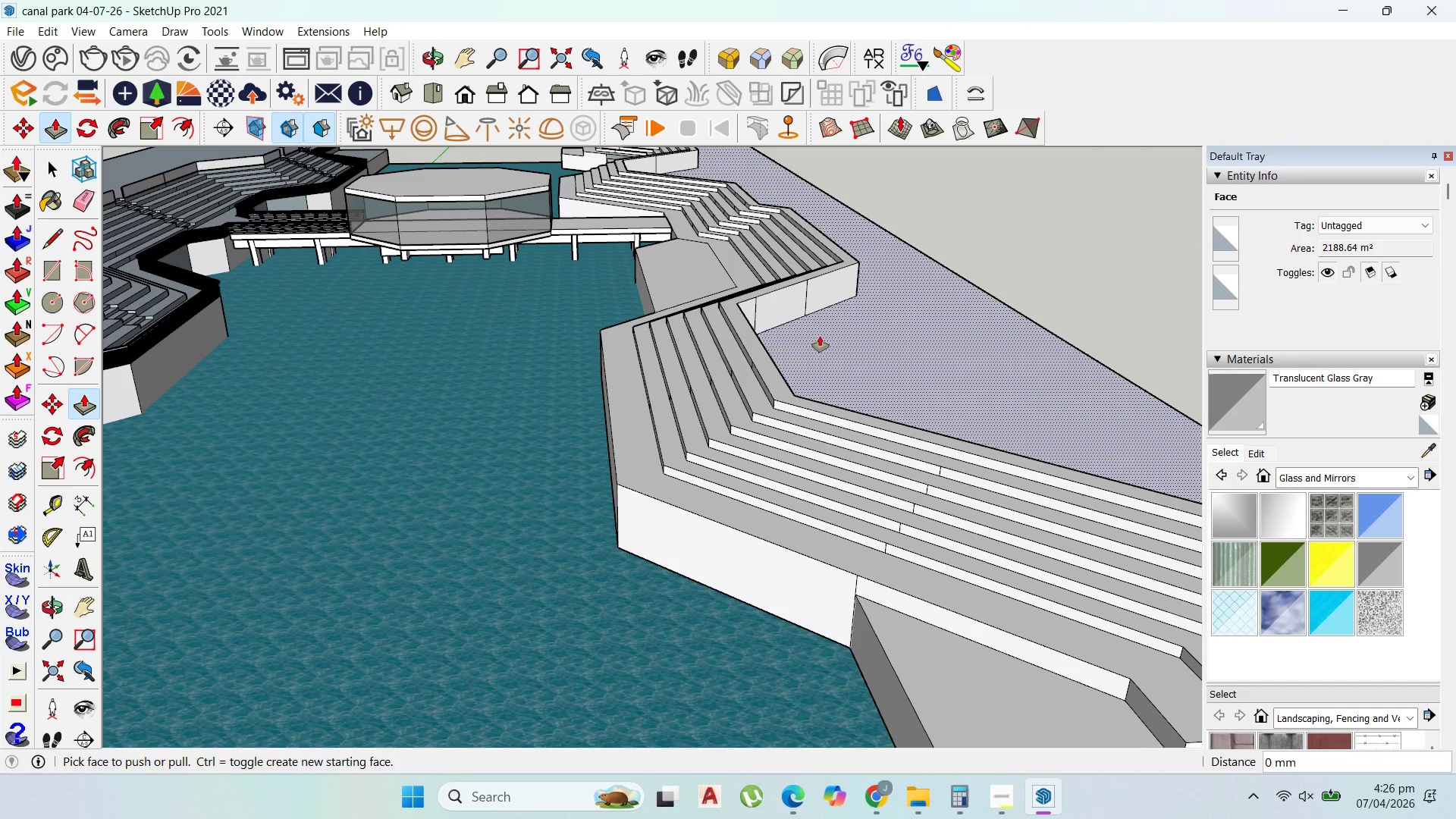 
double_click([820, 336])
 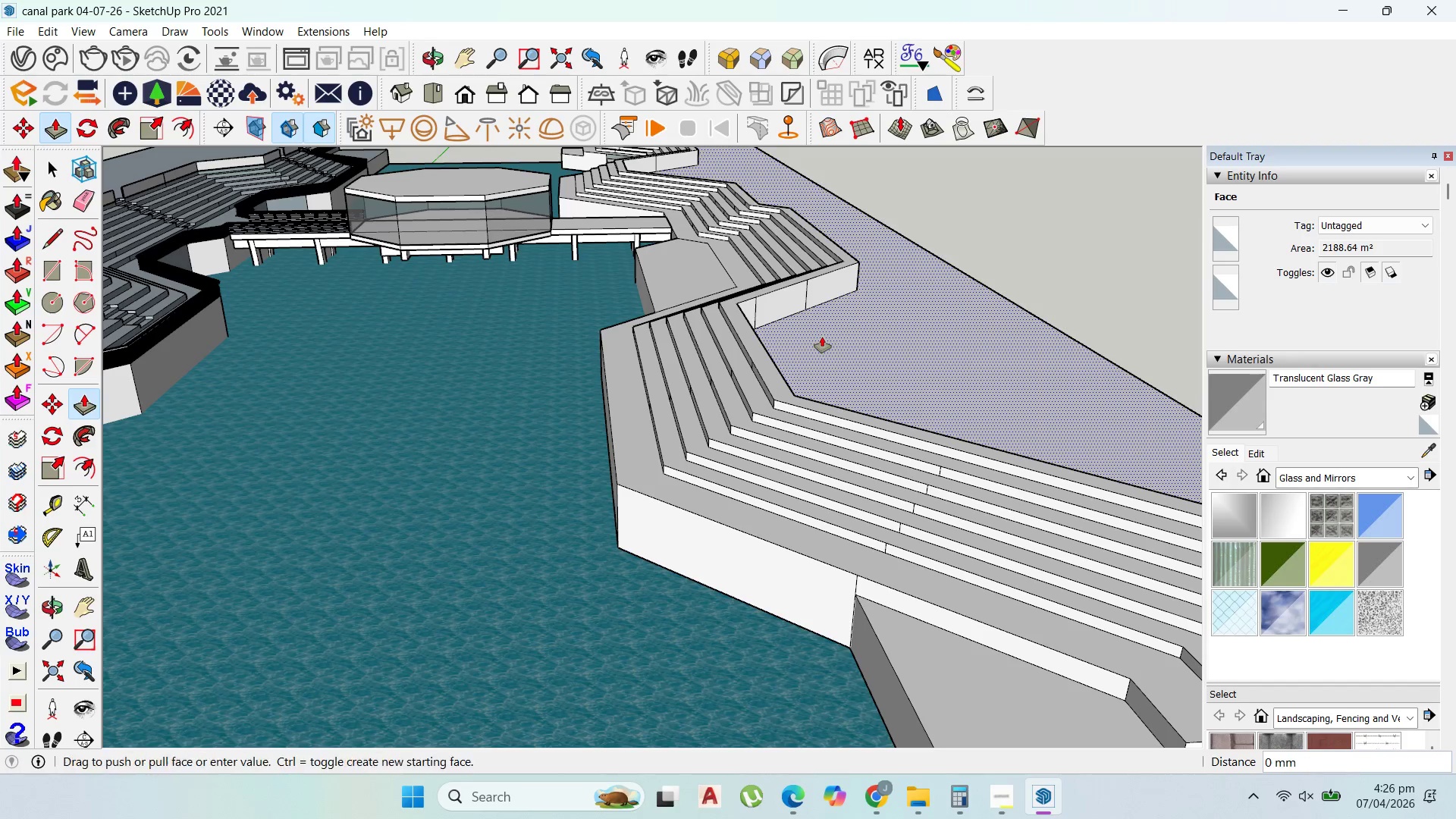 
double_click([822, 337])
 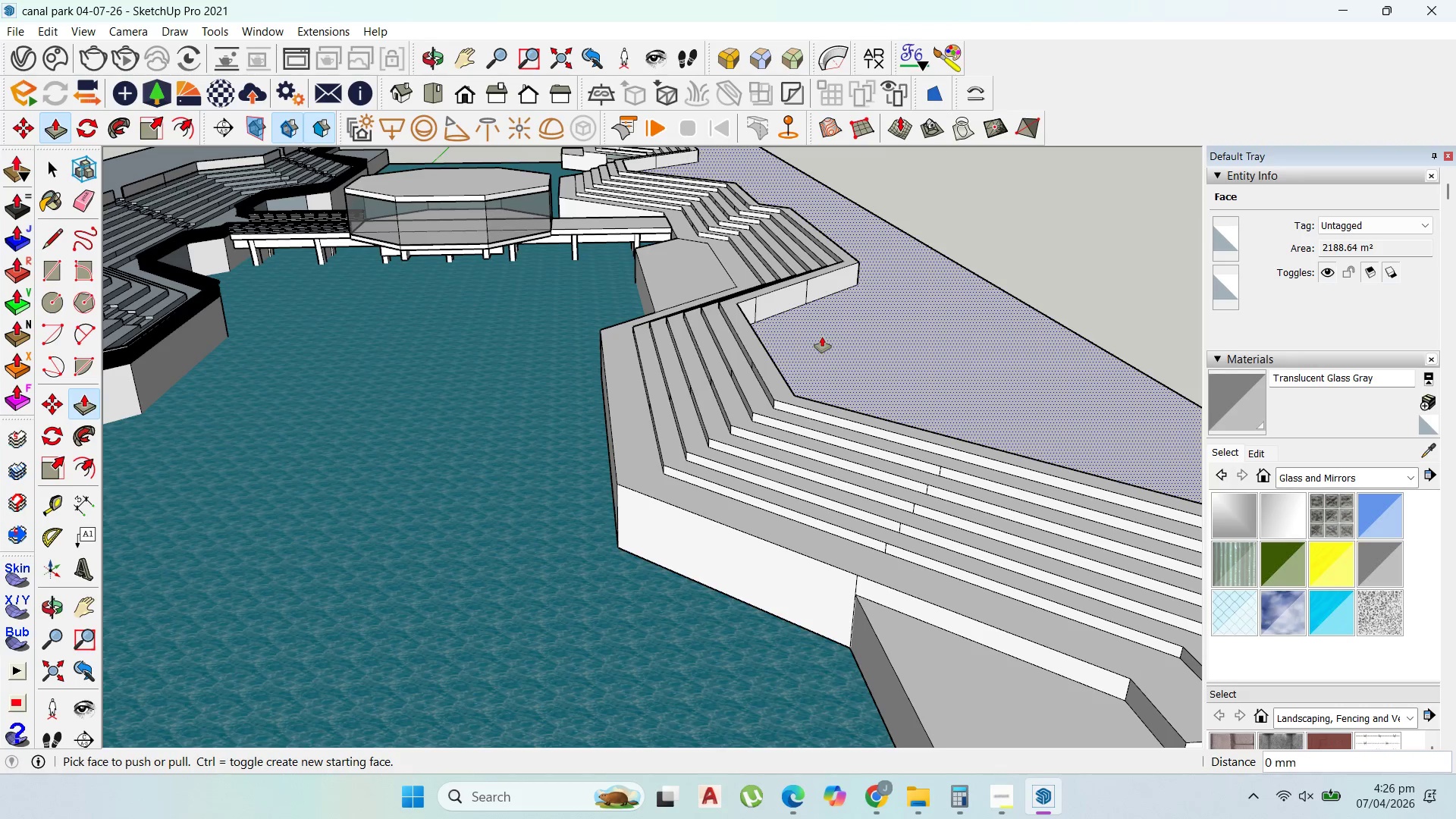 
triple_click([822, 337])
 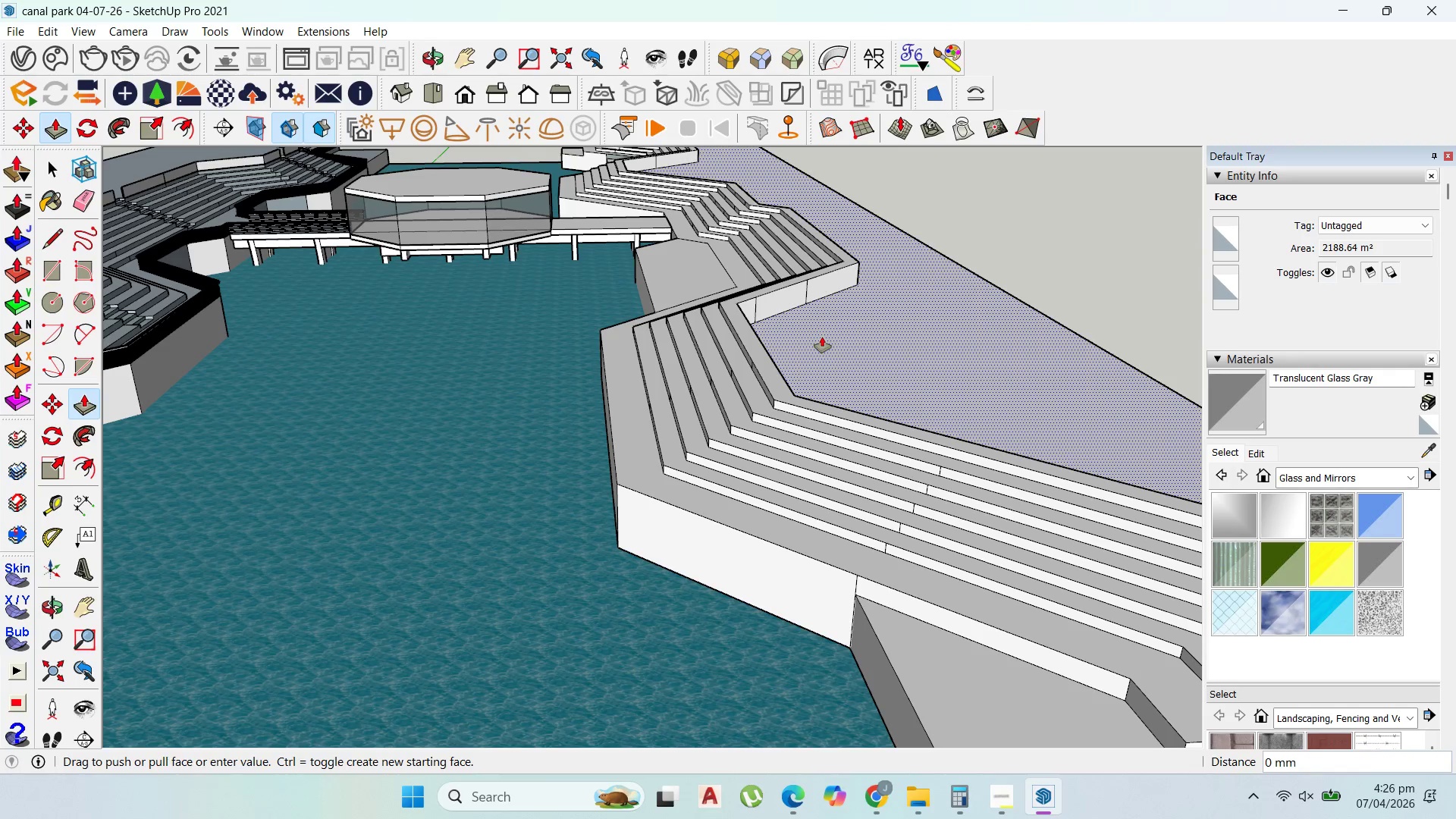 
double_click([822, 337])
 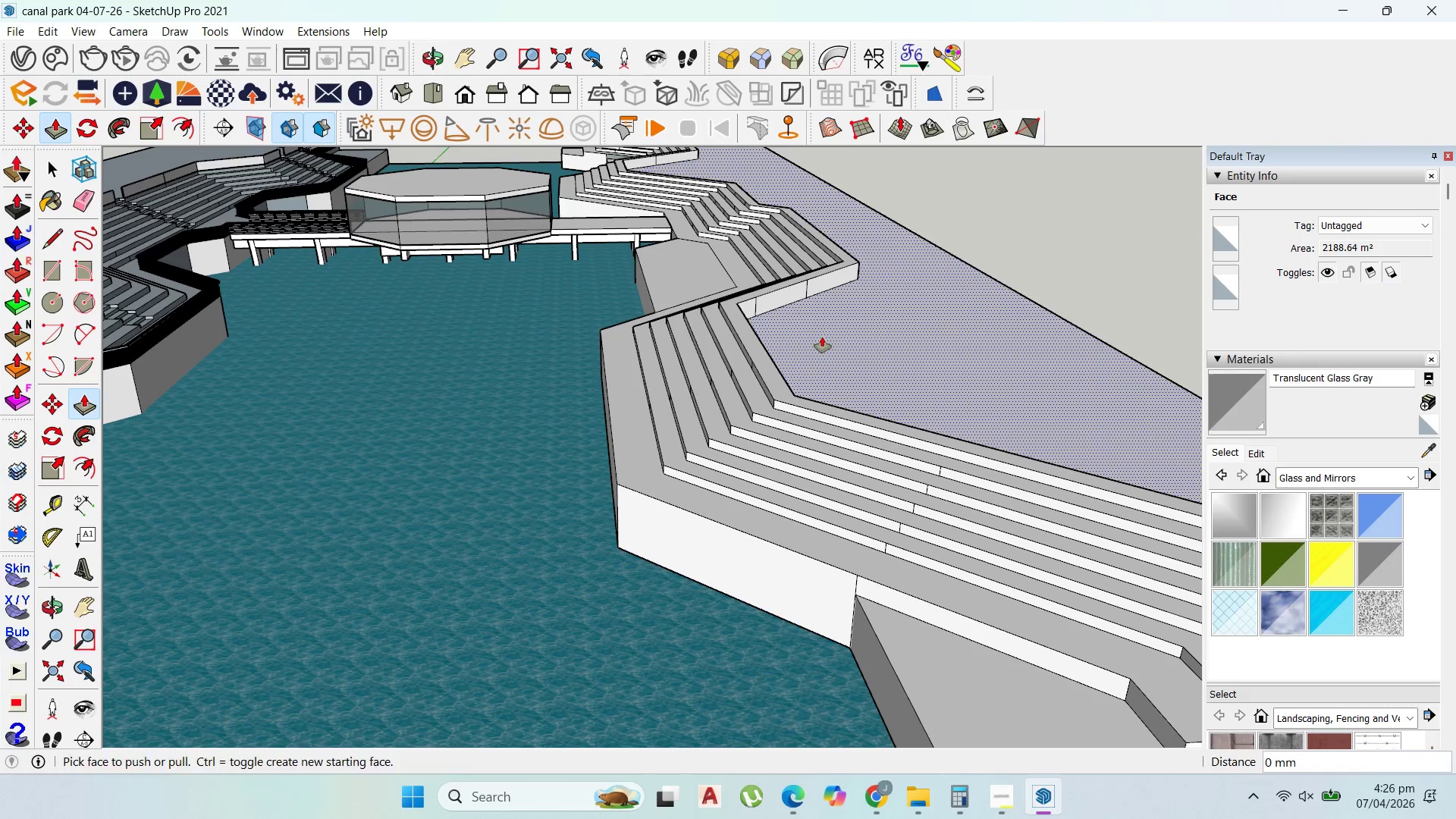 
double_click([822, 337])
 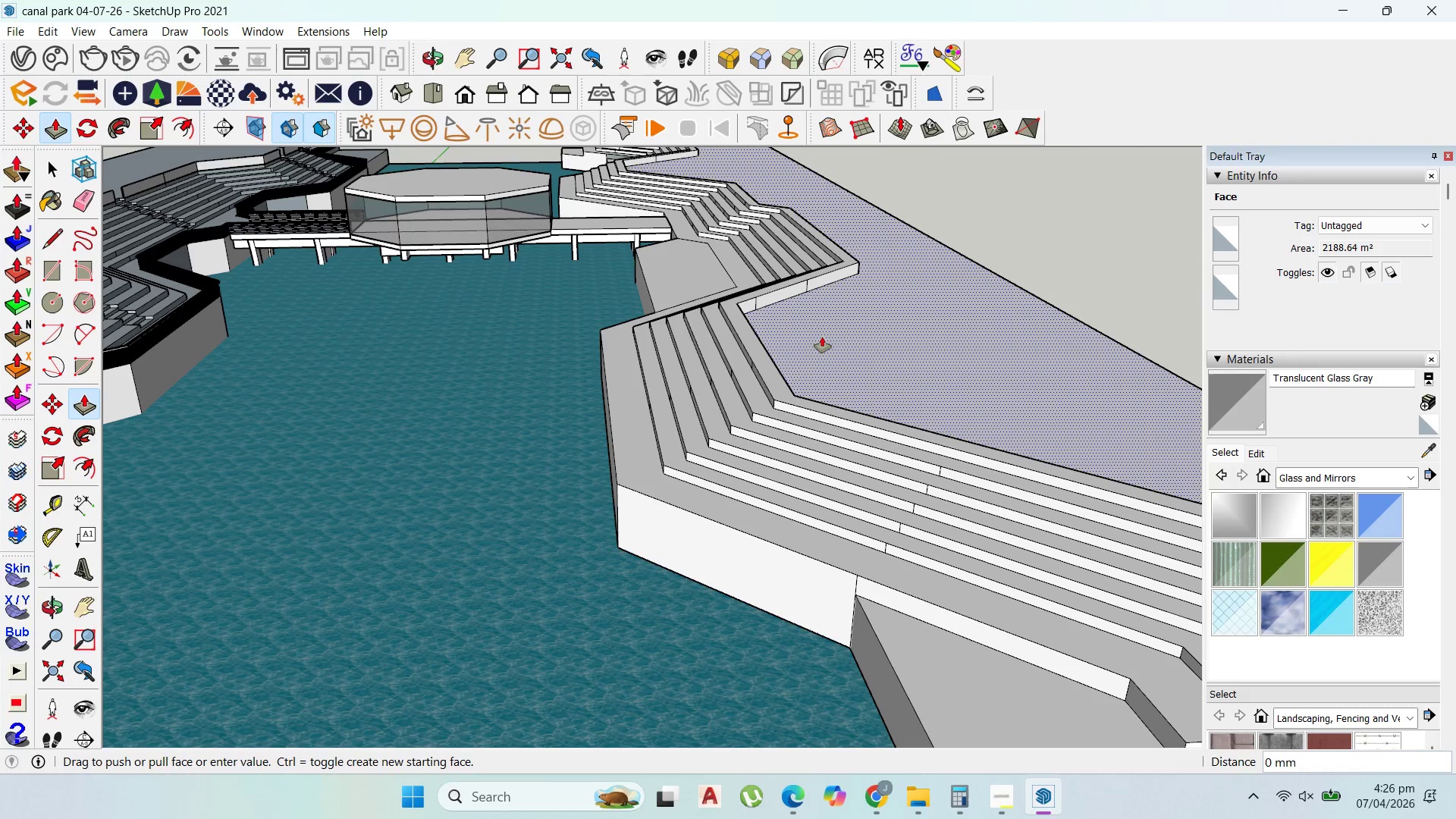 
triple_click([822, 337])
 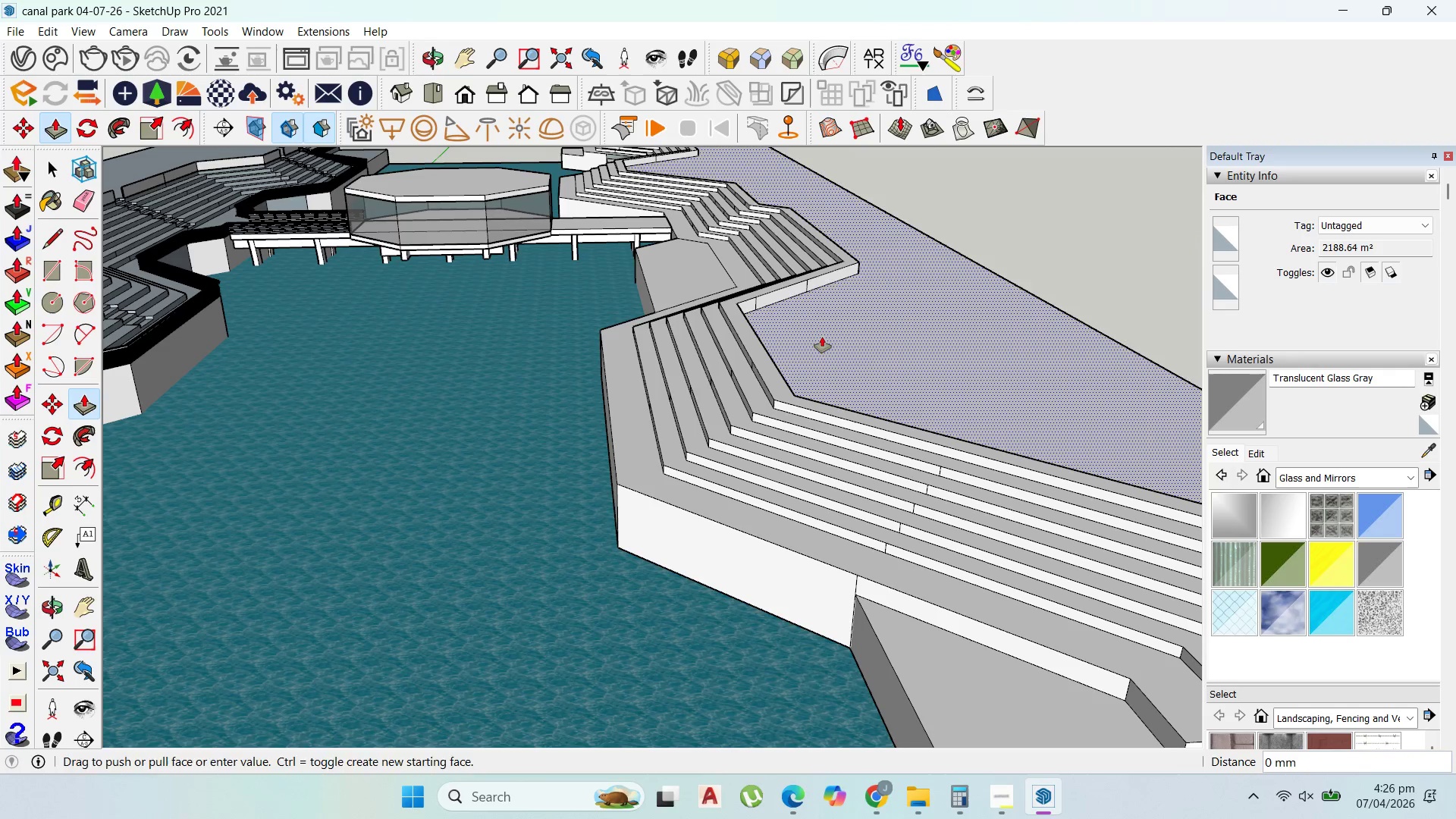 
triple_click([822, 337])
 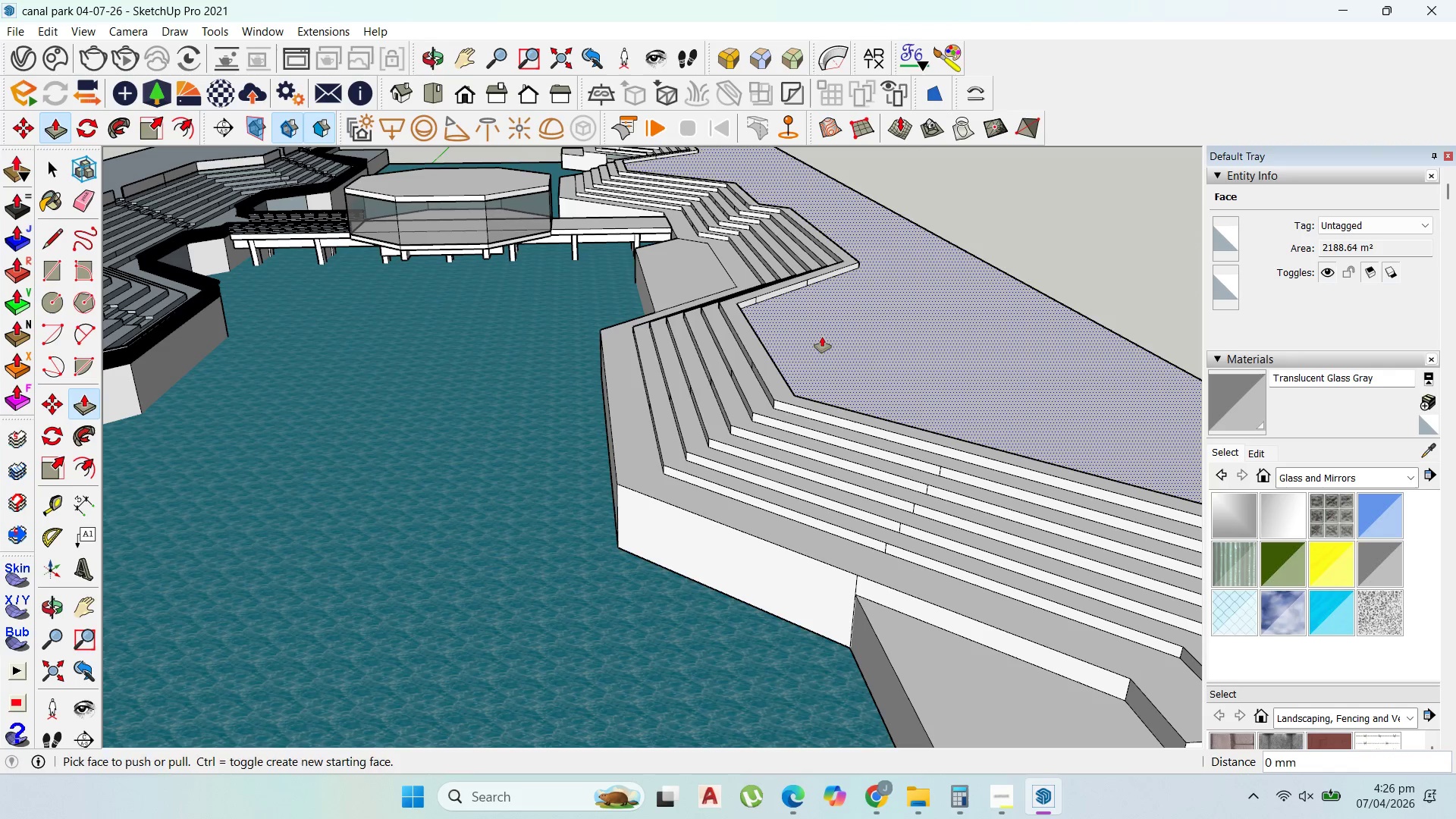 
triple_click([822, 337])
 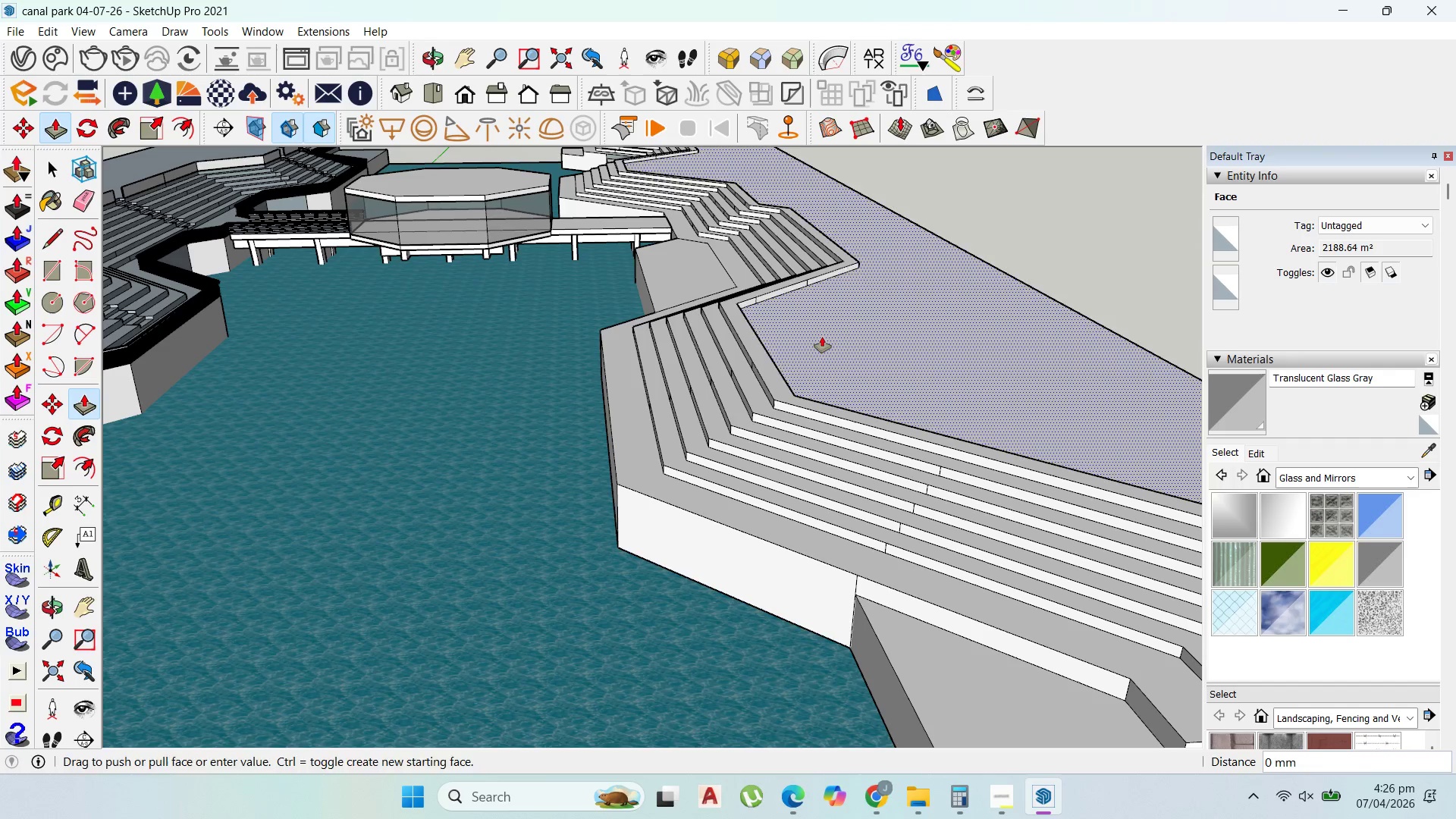 
triple_click([822, 337])
 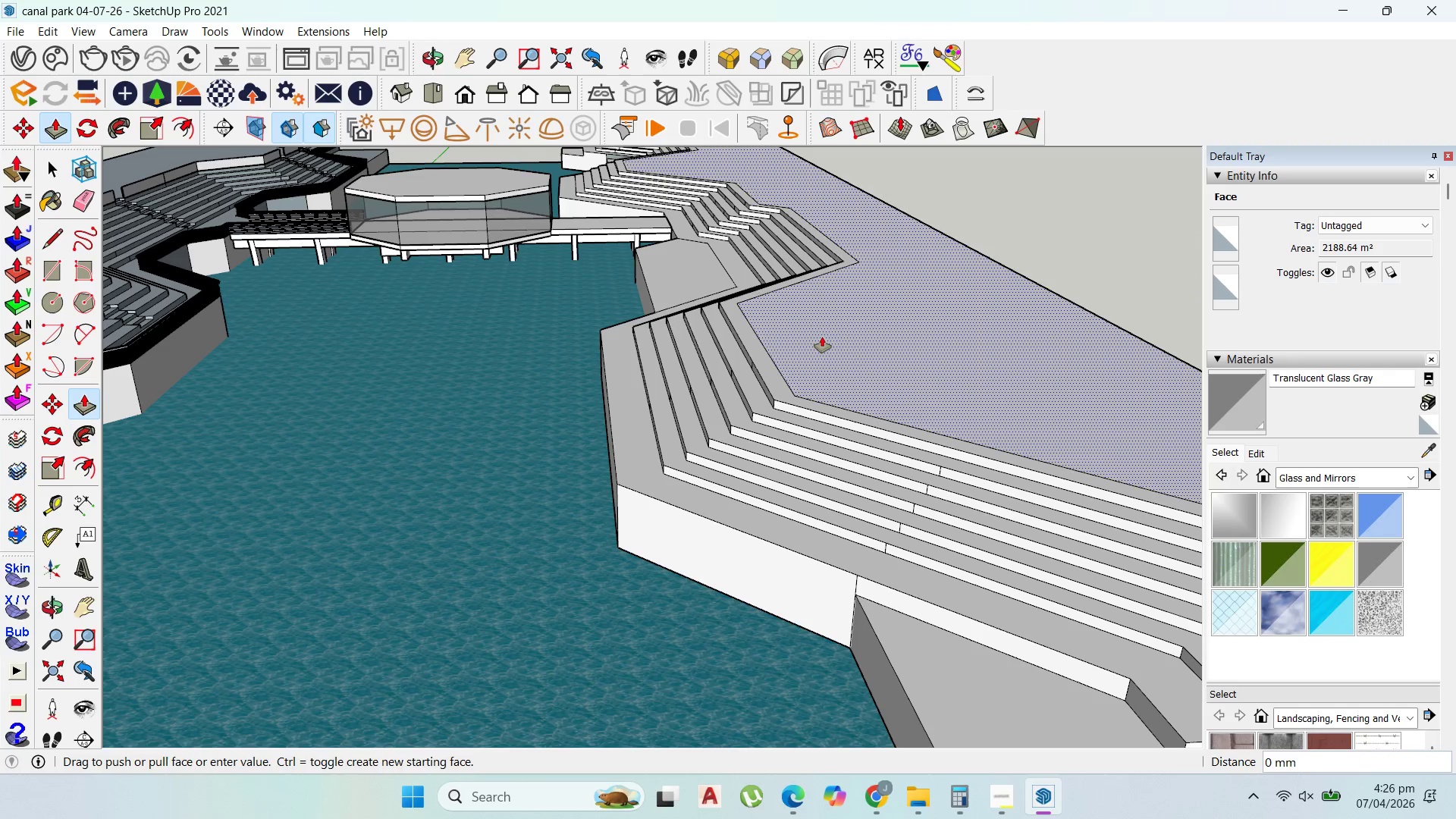 
triple_click([822, 337])
 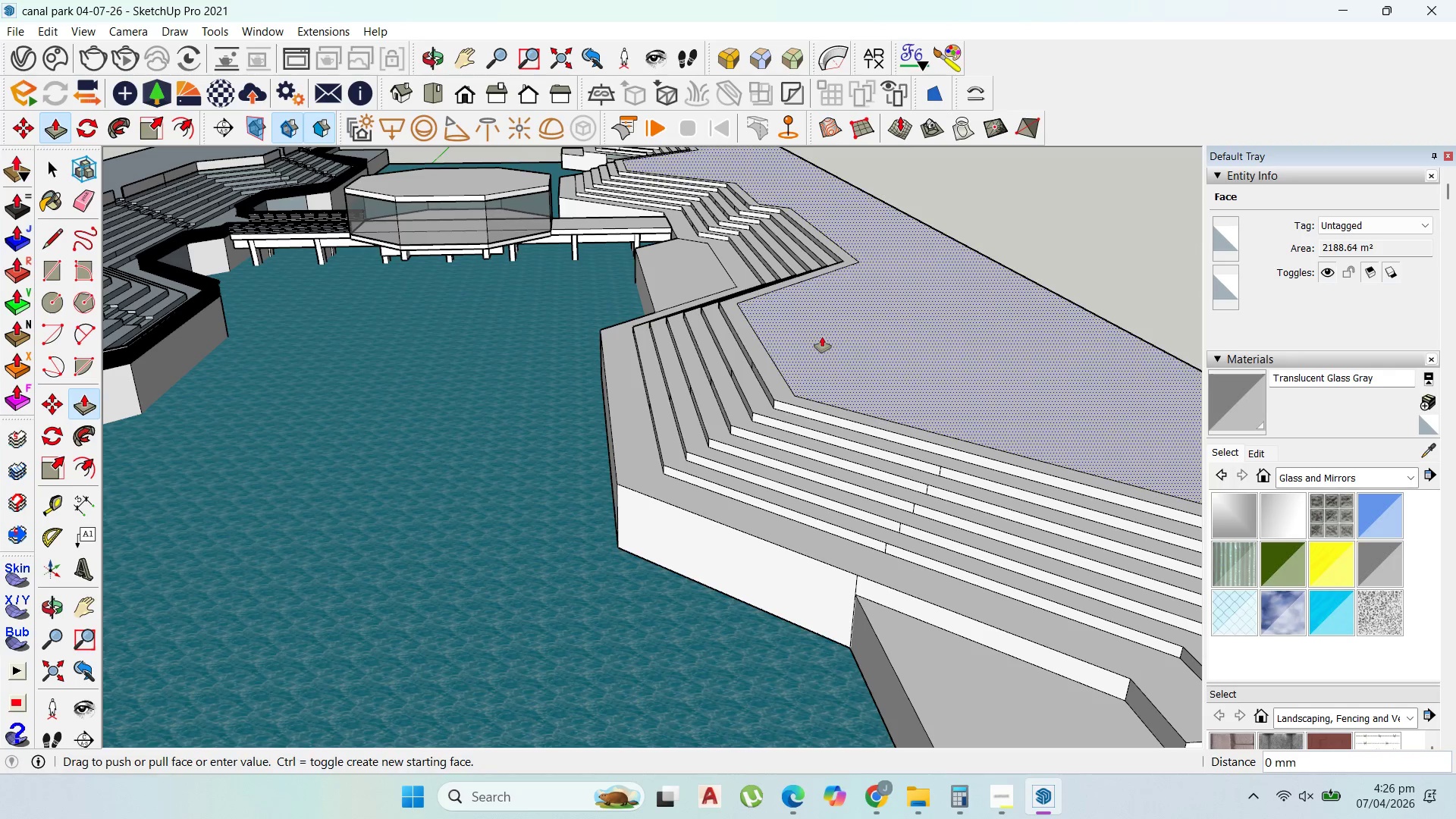 
triple_click([822, 337])
 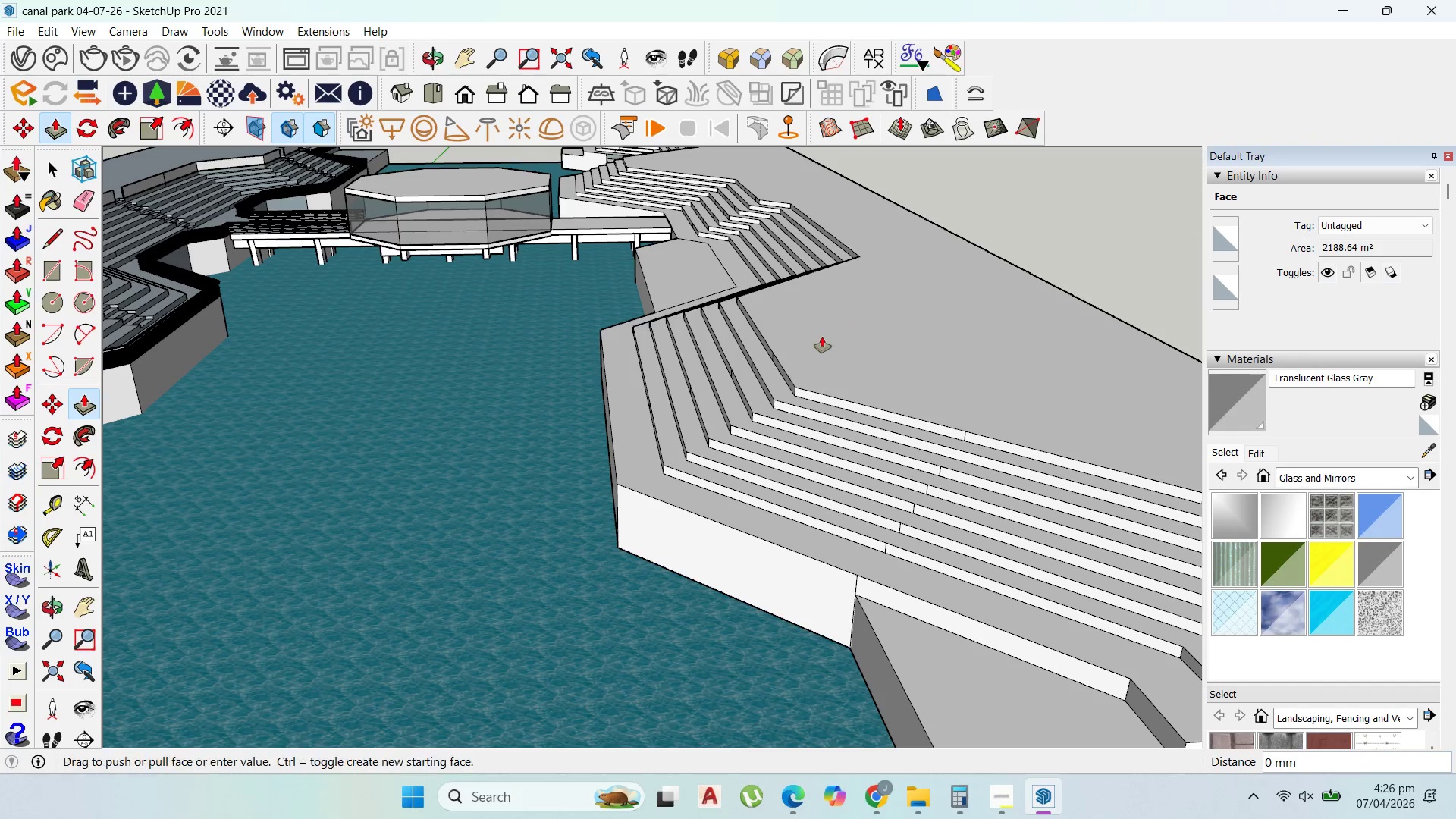 
triple_click([822, 337])
 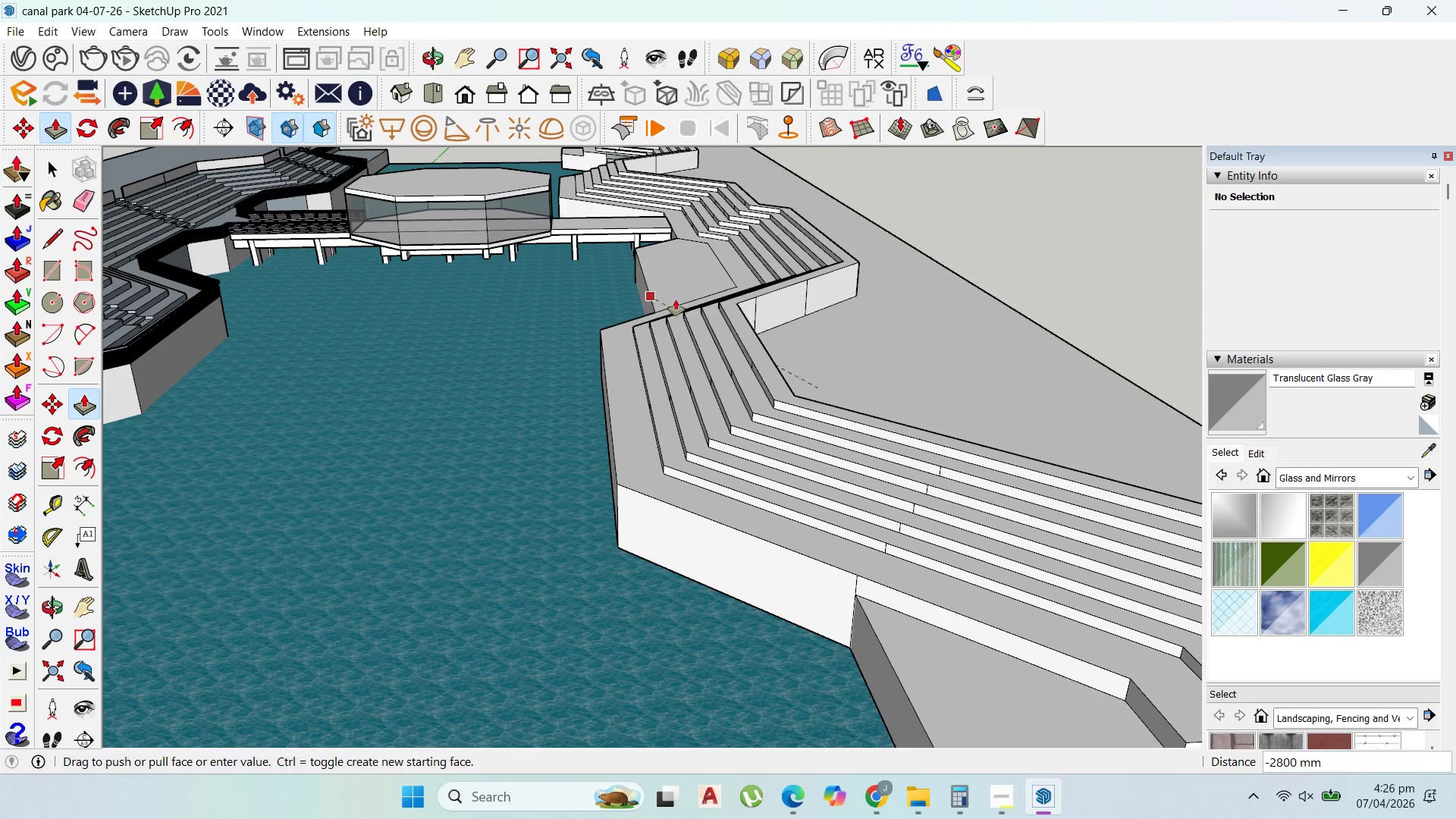 
key(Escape)
 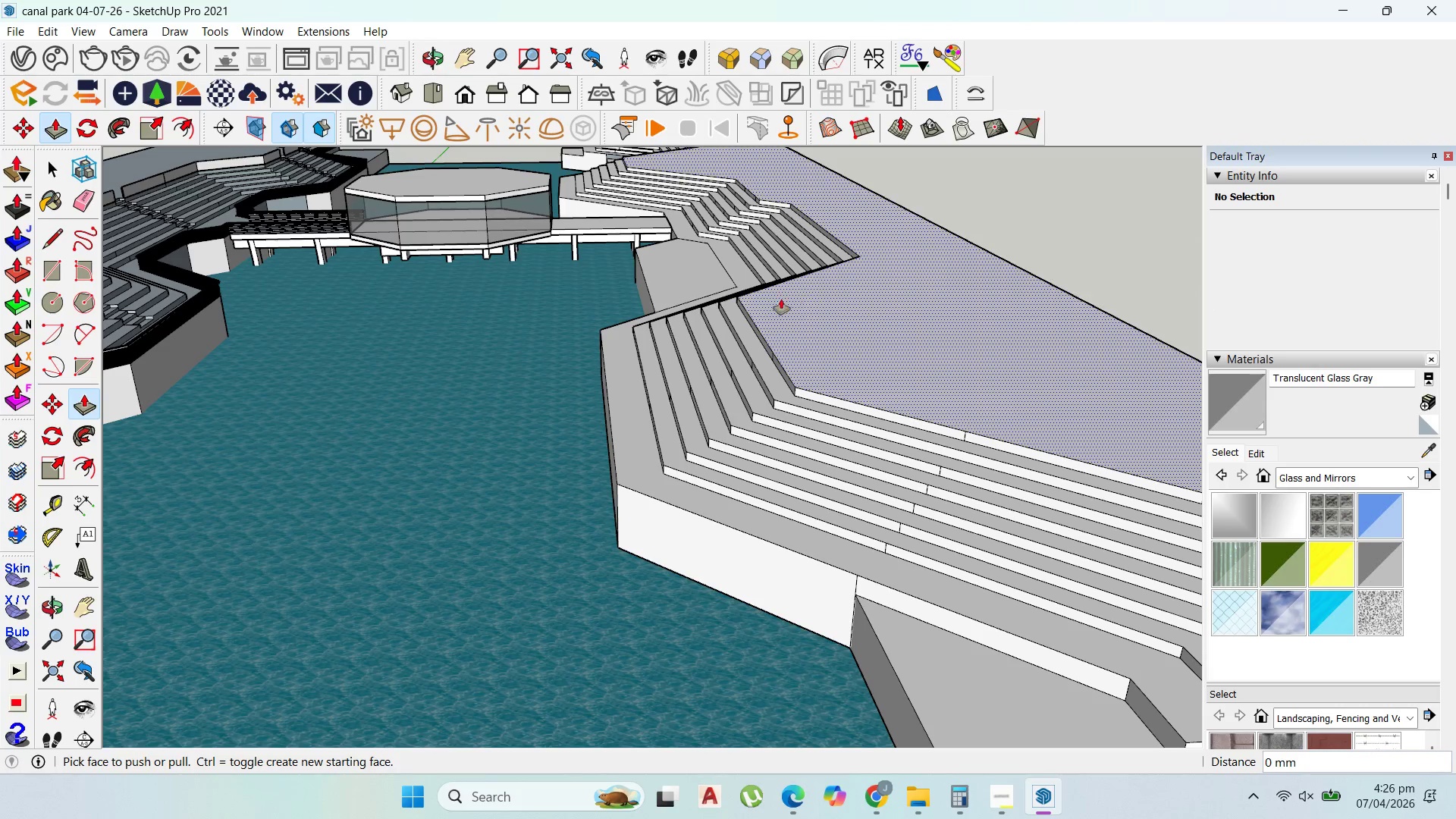 
scroll: coordinate [584, 413], scroll_direction: down, amount: 13.0
 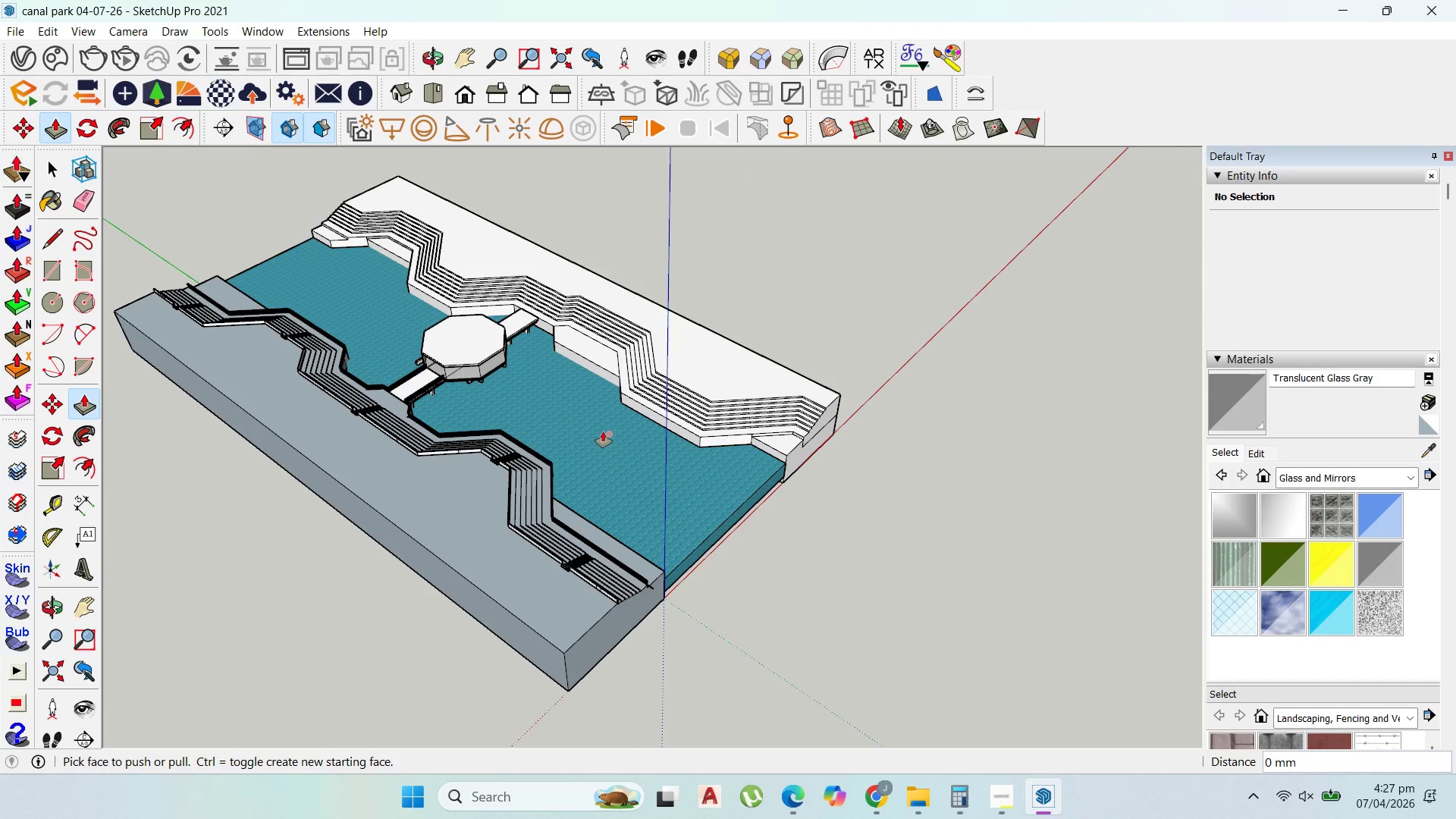 
scroll: coordinate [468, 410], scroll_direction: up, amount: 1.0
 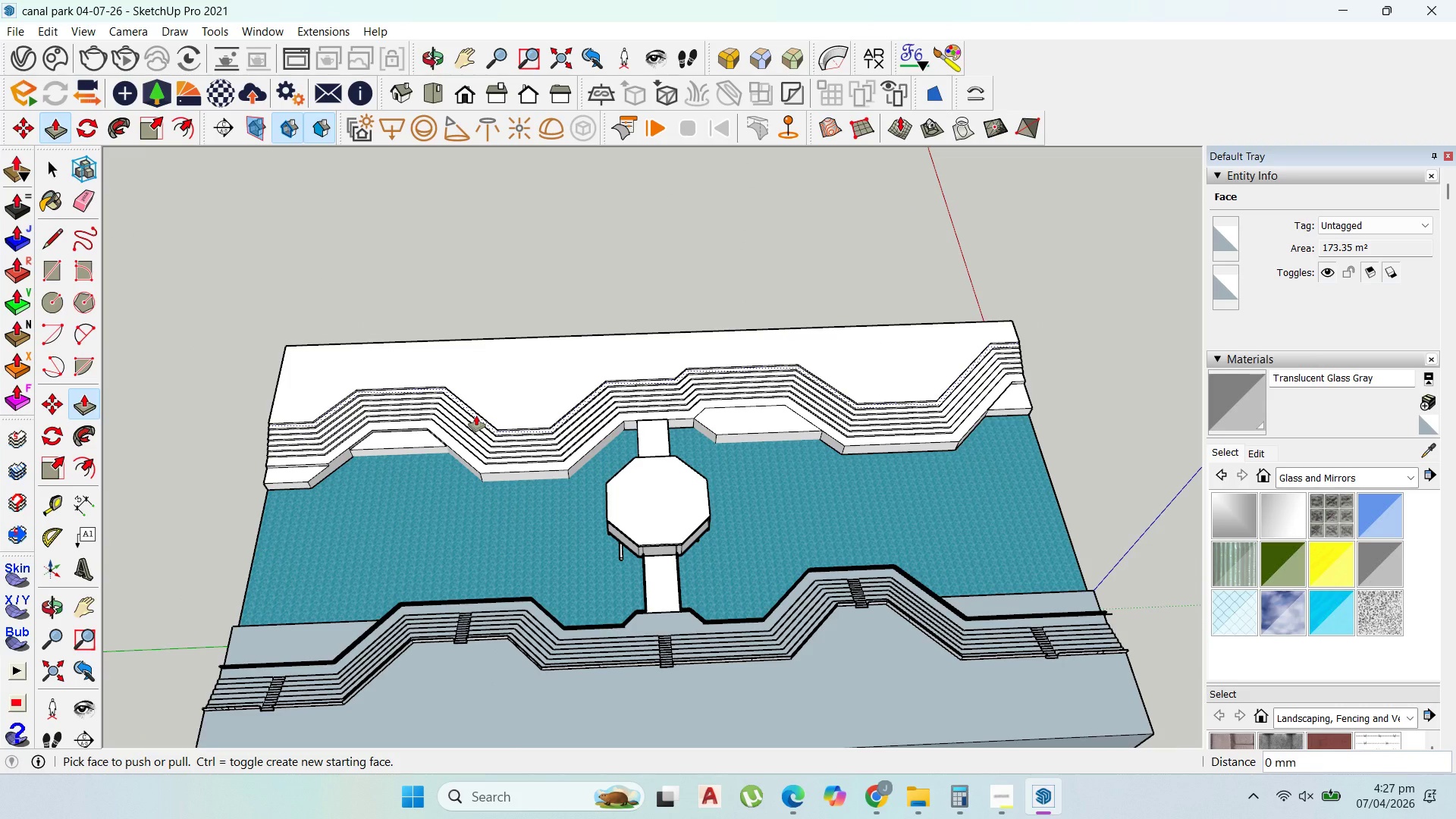 
wait(8.63)
 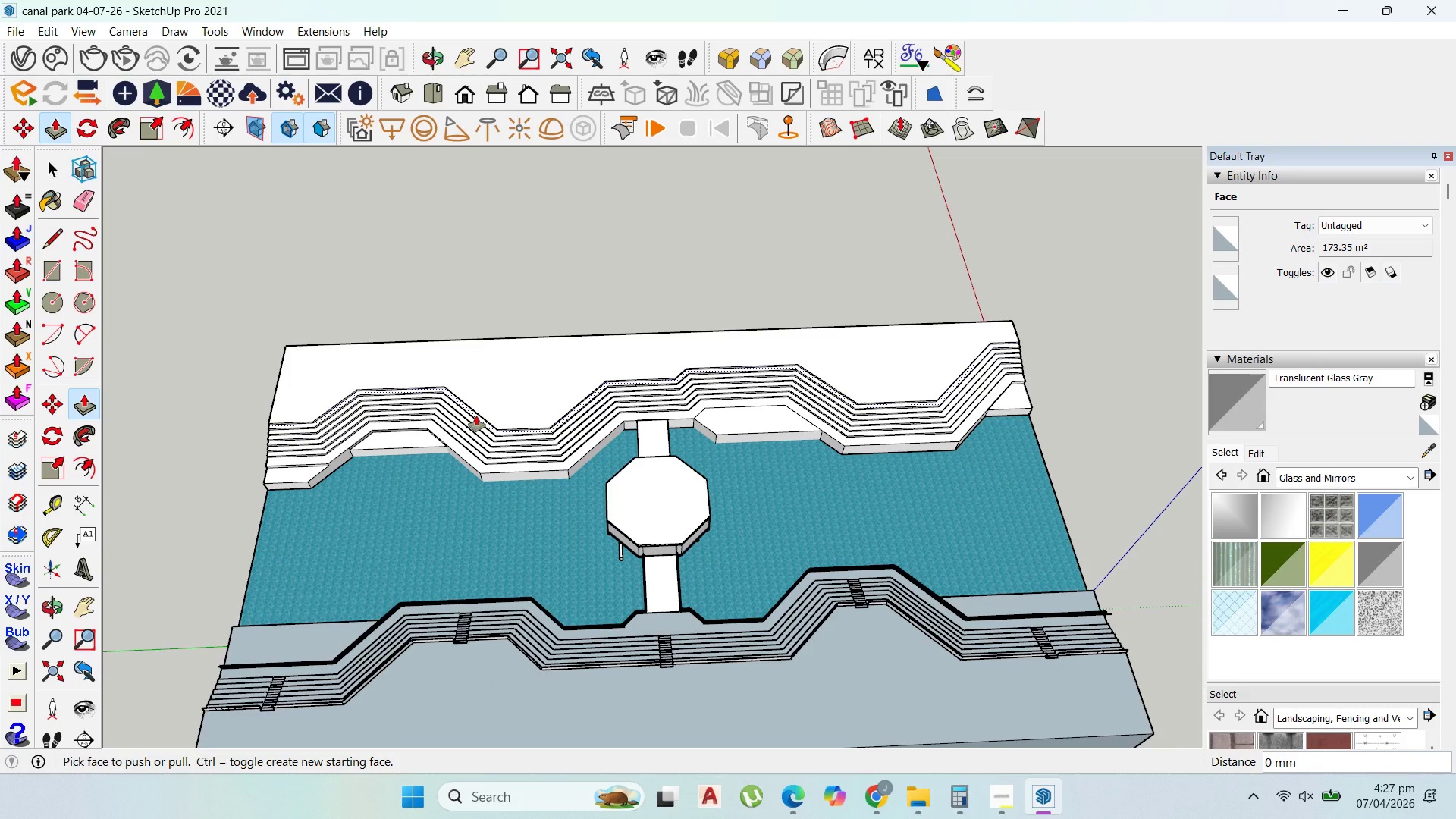 
scroll: coordinate [896, 378], scroll_direction: up, amount: 13.0
 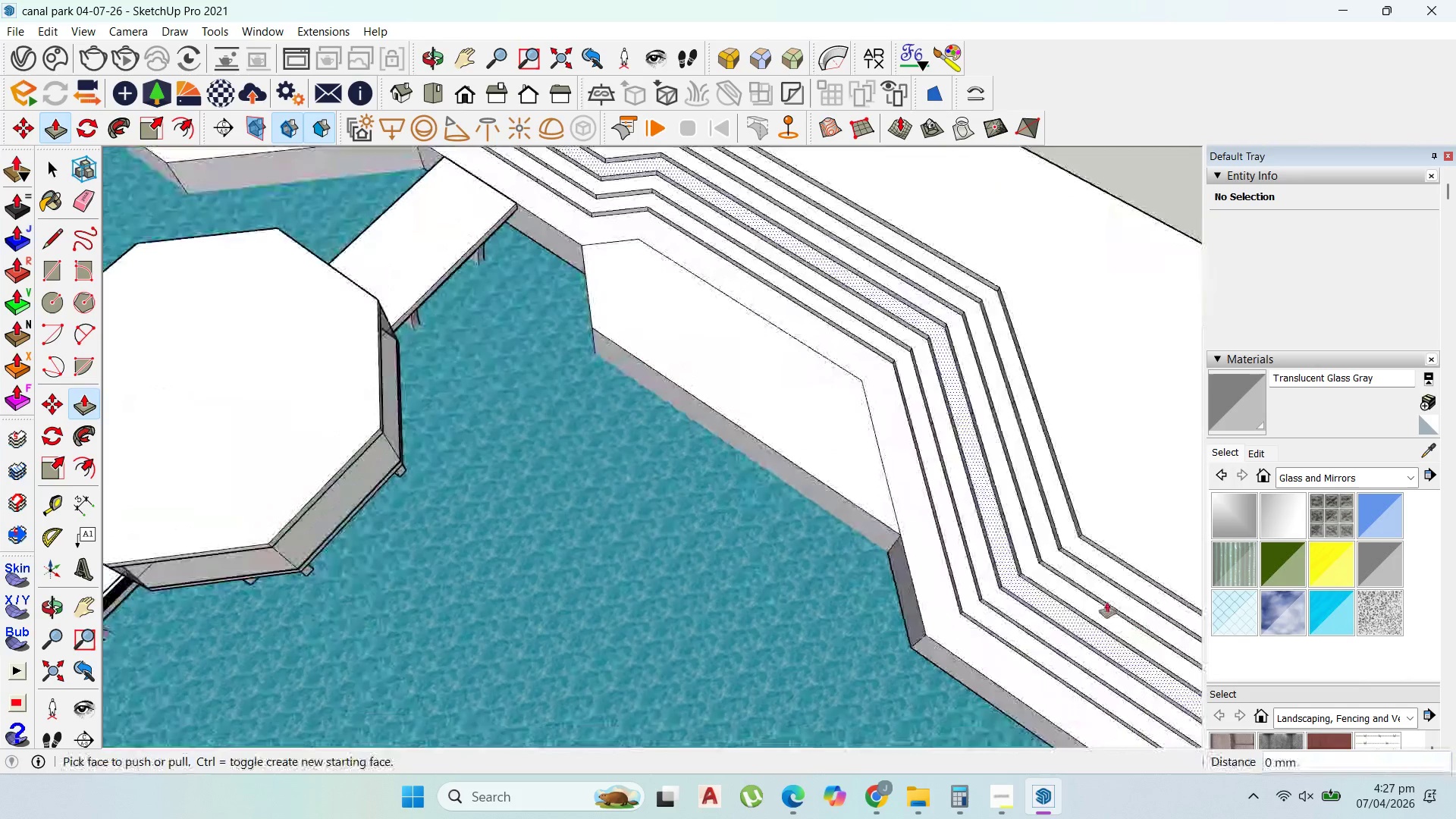 
scroll: coordinate [759, 430], scroll_direction: down, amount: 13.0
 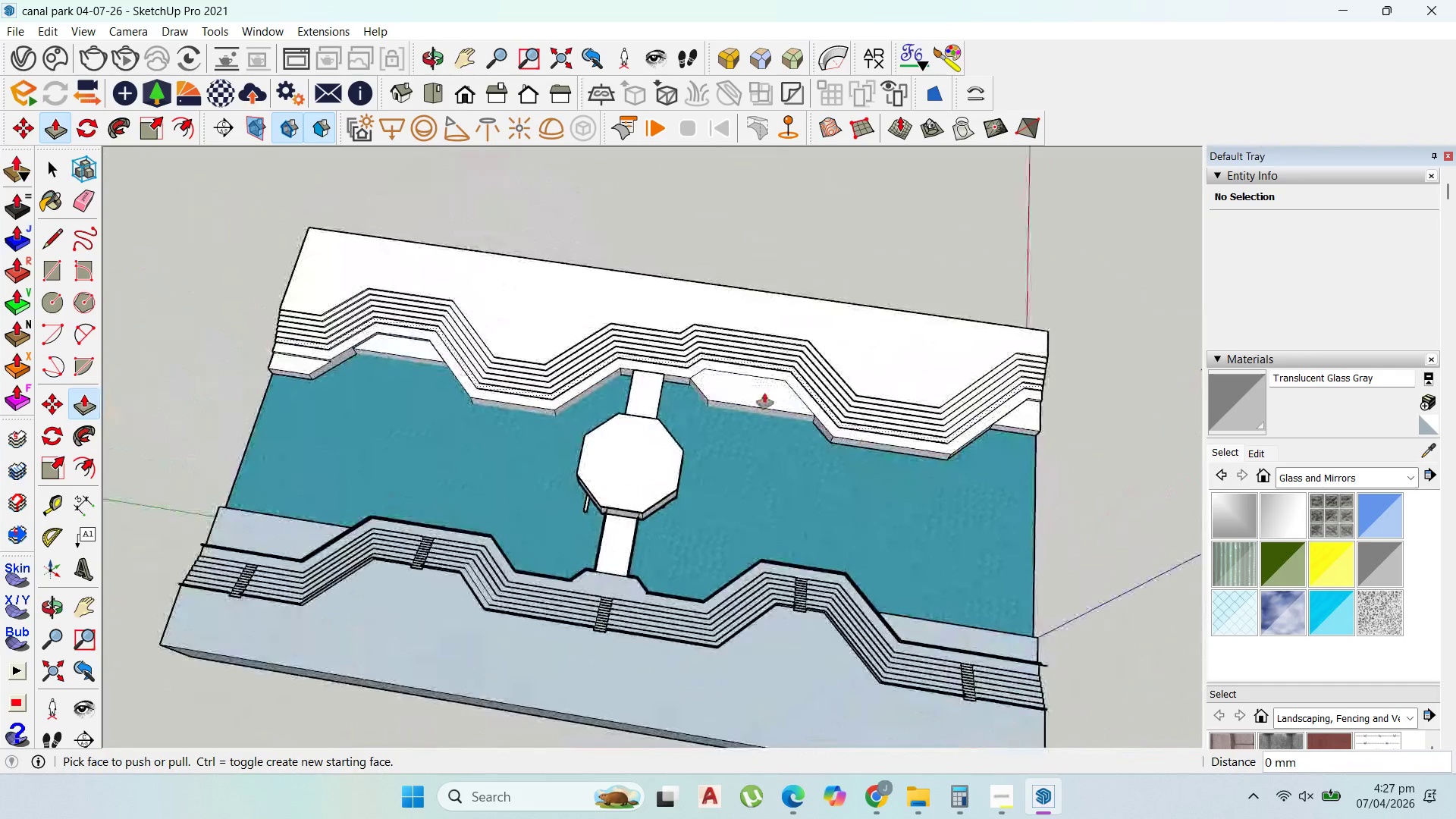 
scroll: coordinate [602, 337], scroll_direction: up, amount: 9.0
 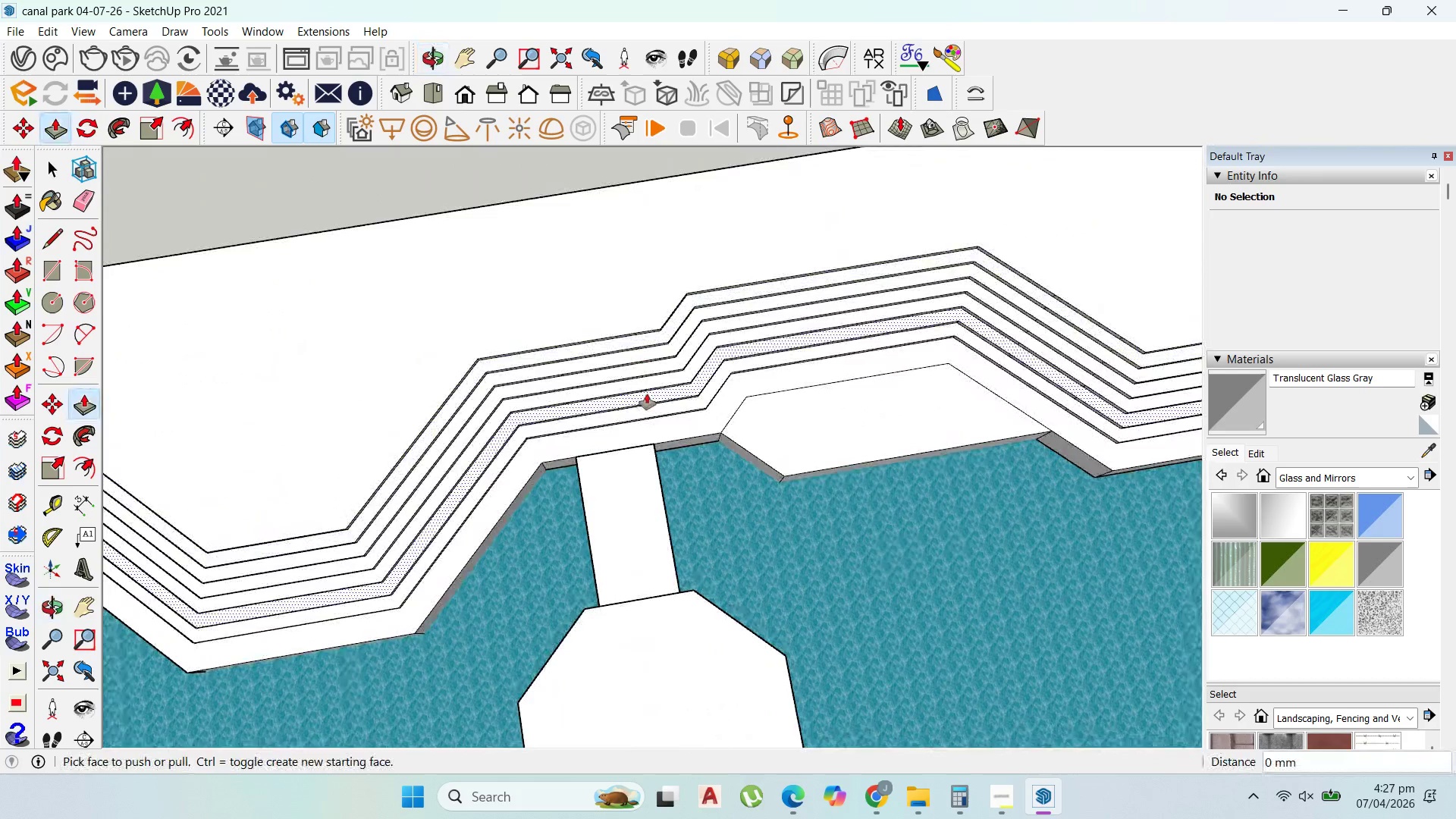 
scroll: coordinate [608, 378], scroll_direction: down, amount: 5.0
 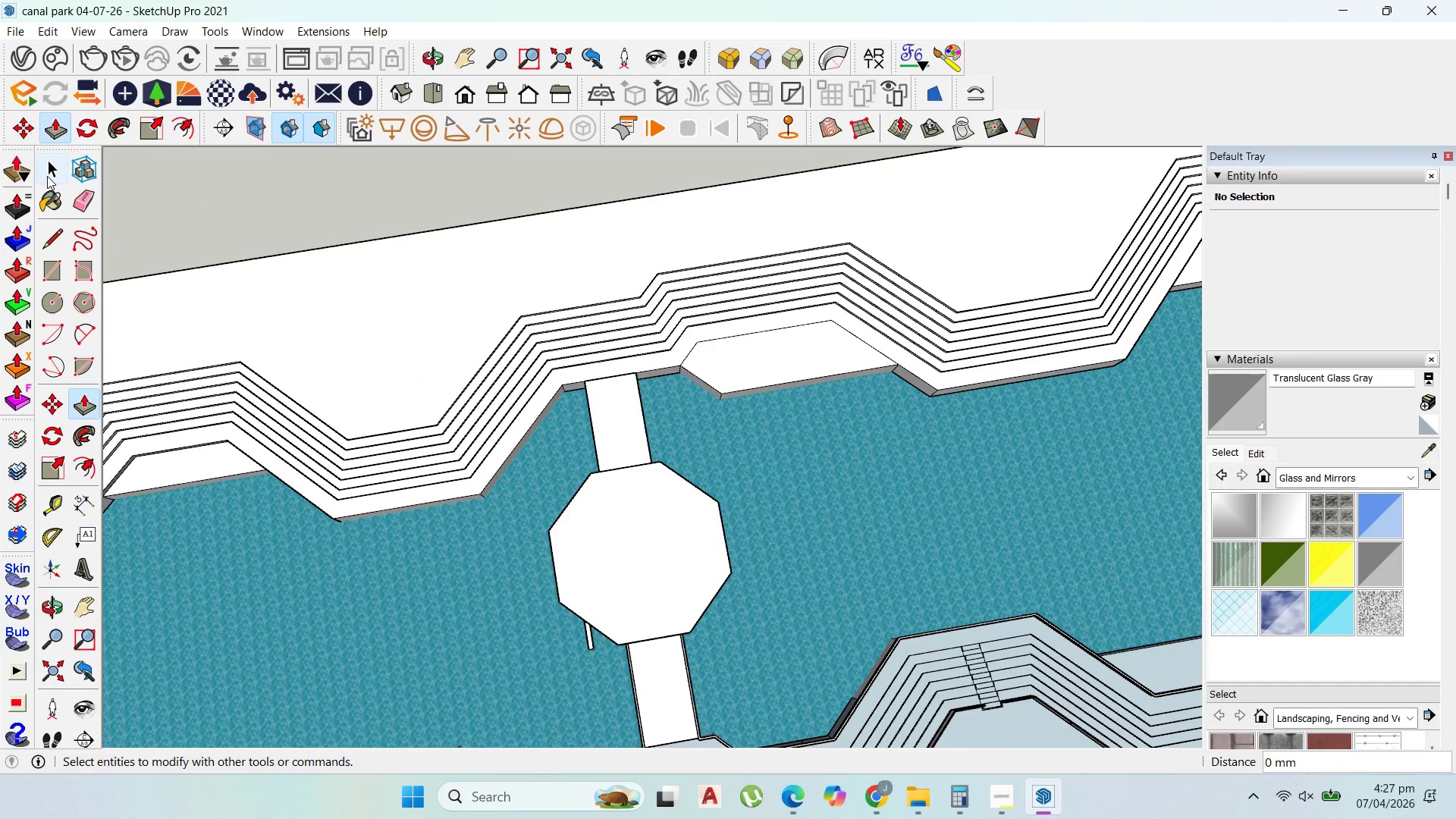 
left_click([626, 359])
 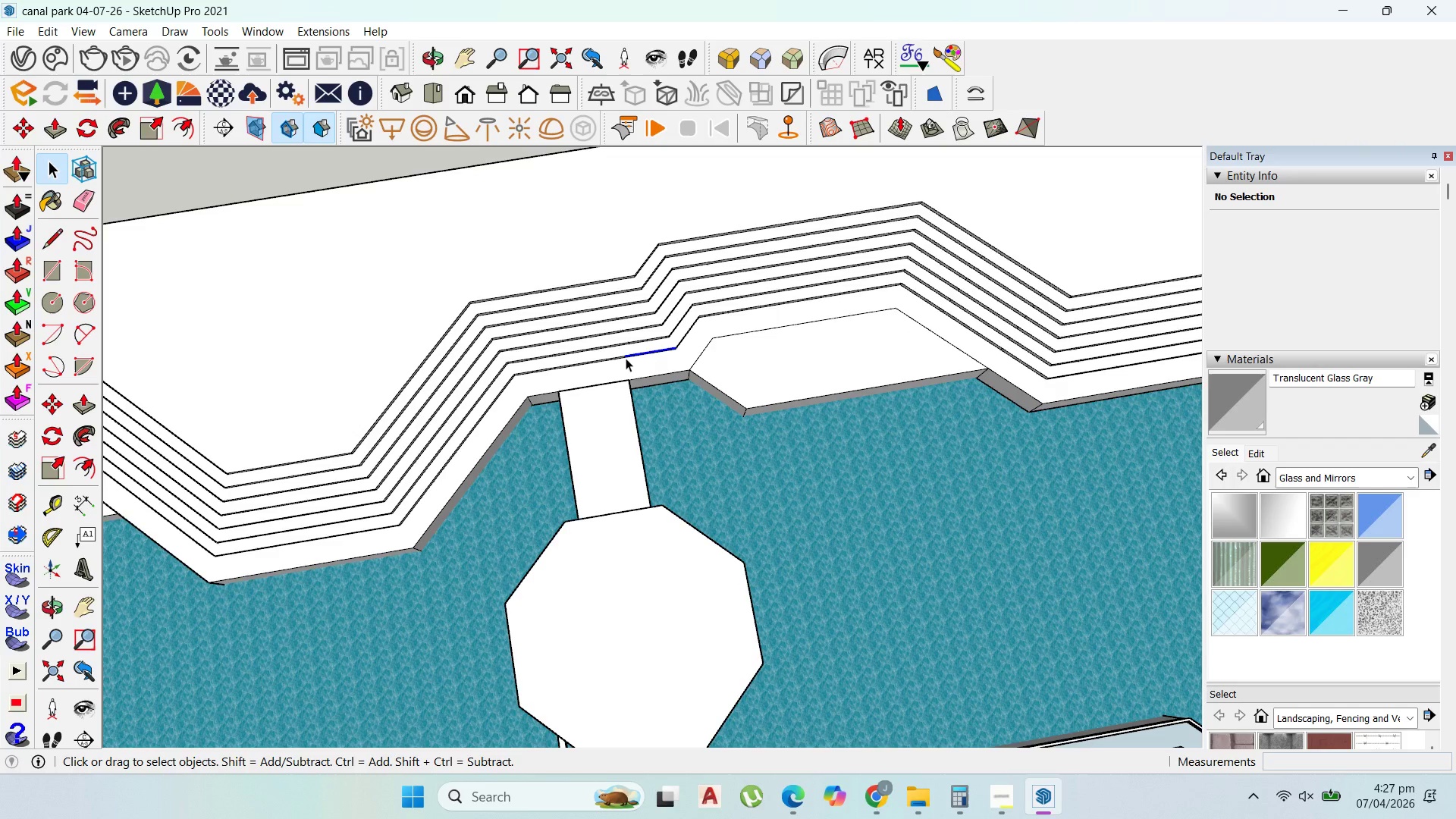 
scroll: coordinate [658, 369], scroll_direction: up, amount: 3.0
 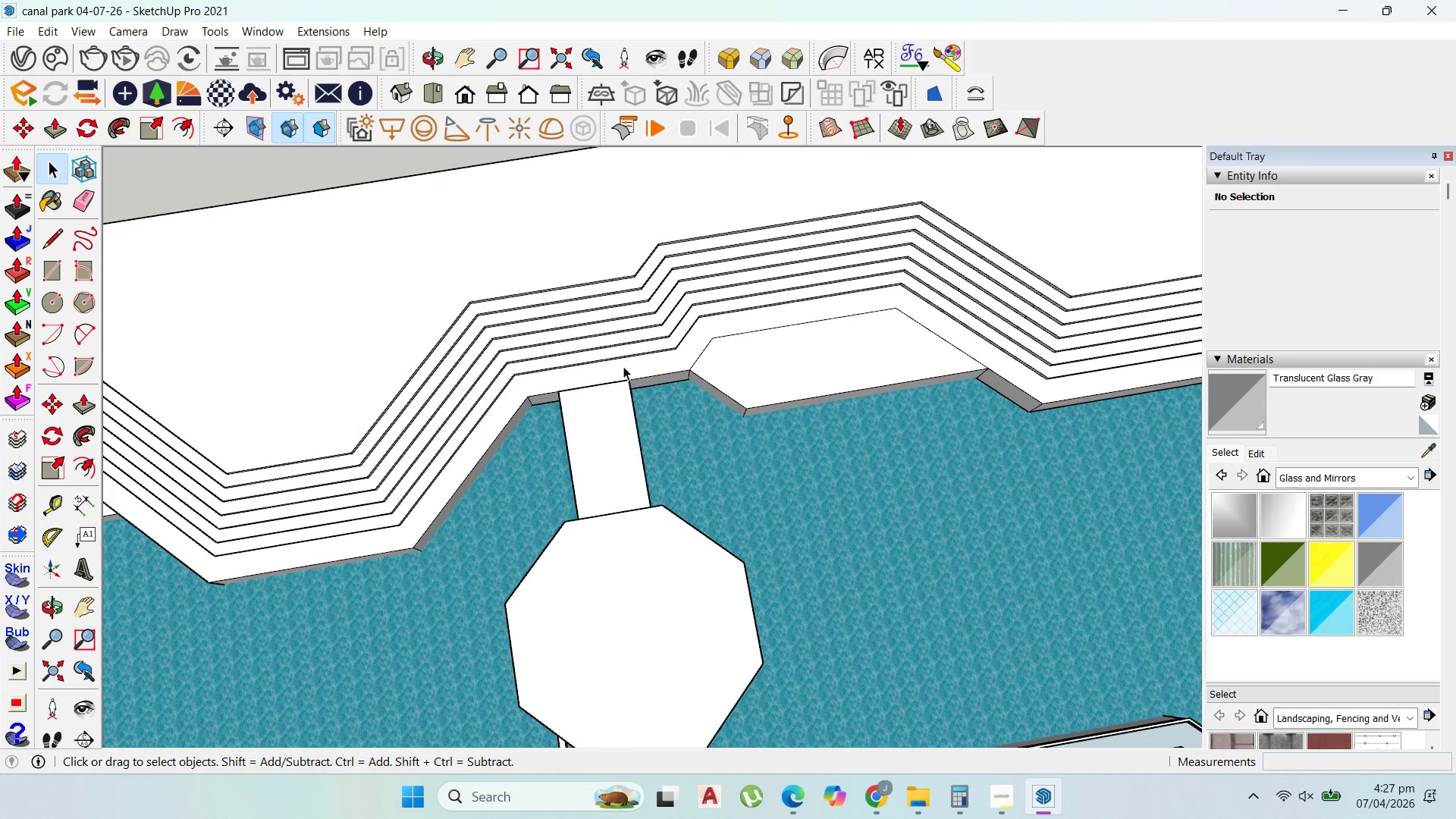 
triple_click([626, 358])
 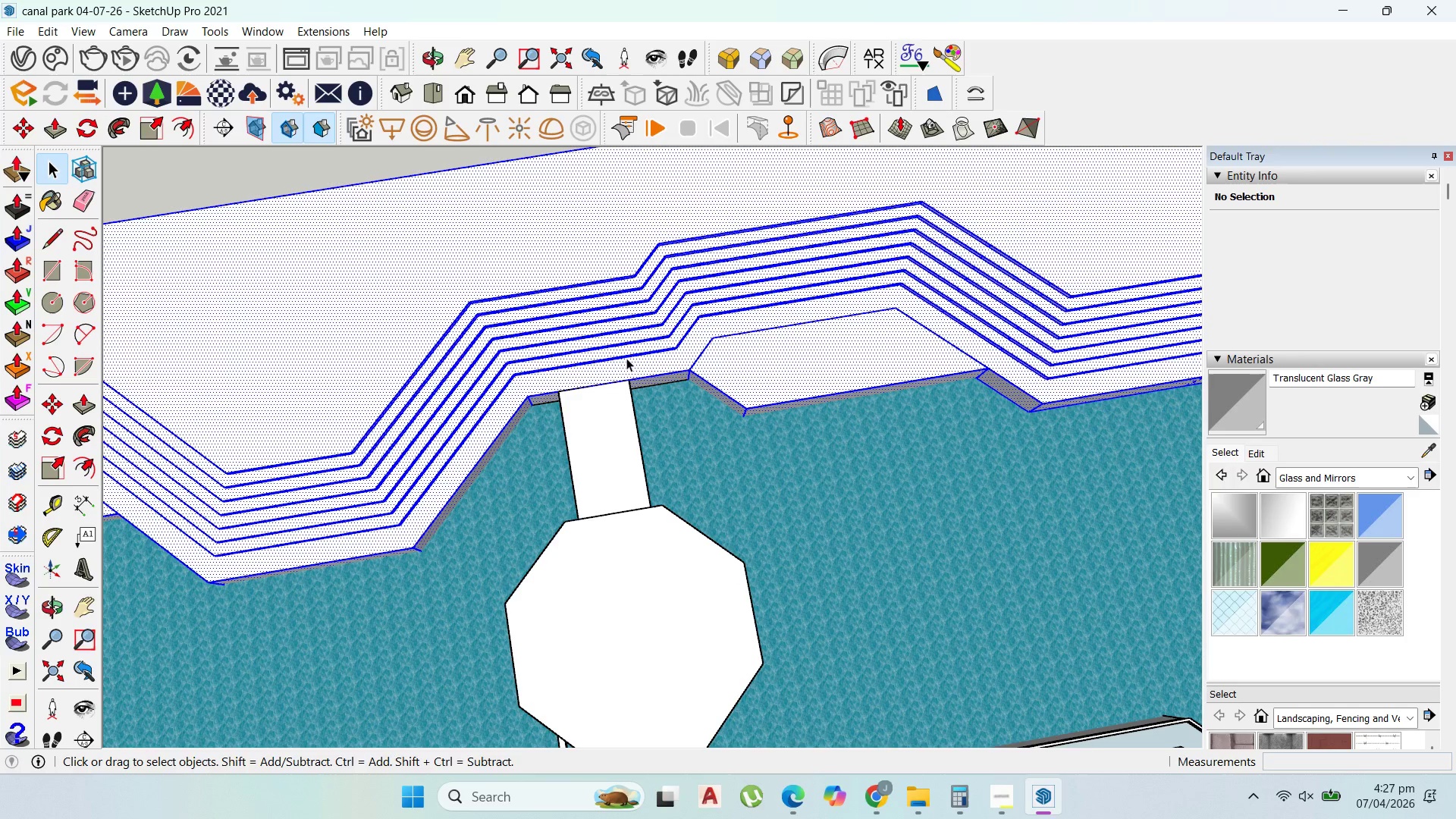 
triple_click([626, 358])
 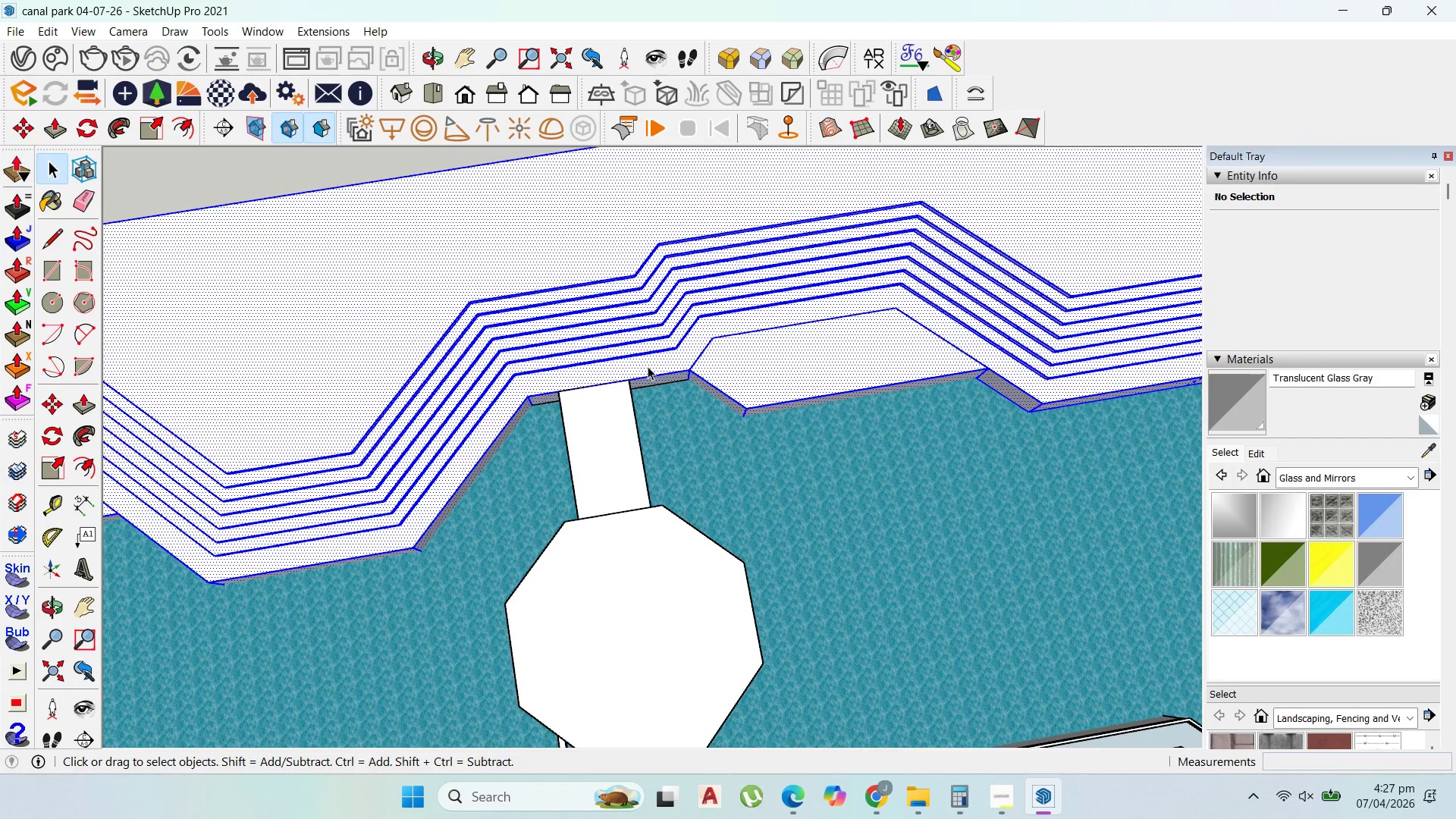 
scroll: coordinate [557, 378], scroll_direction: up, amount: 6.0
 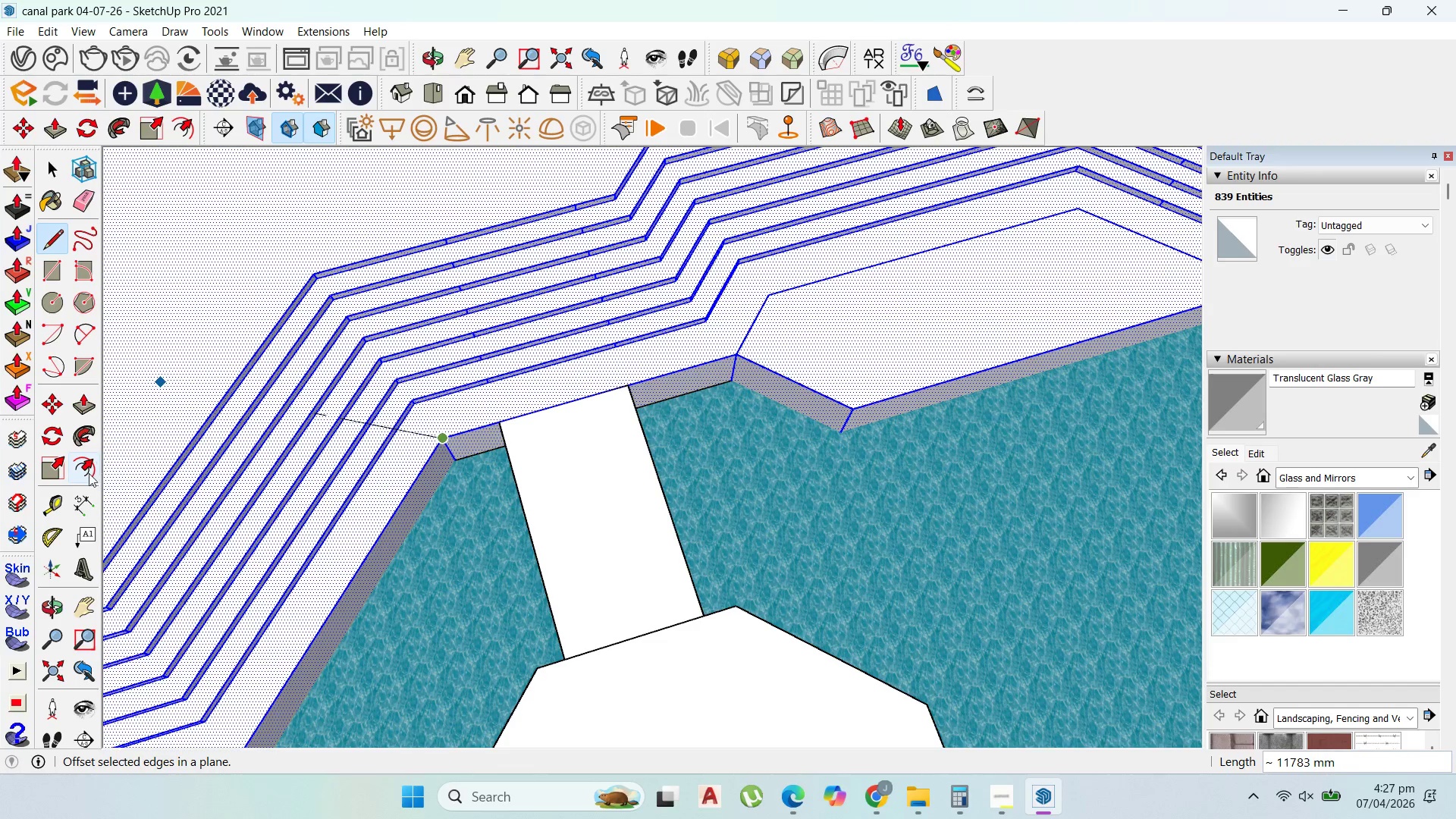 
mouse_move([489, 478])
 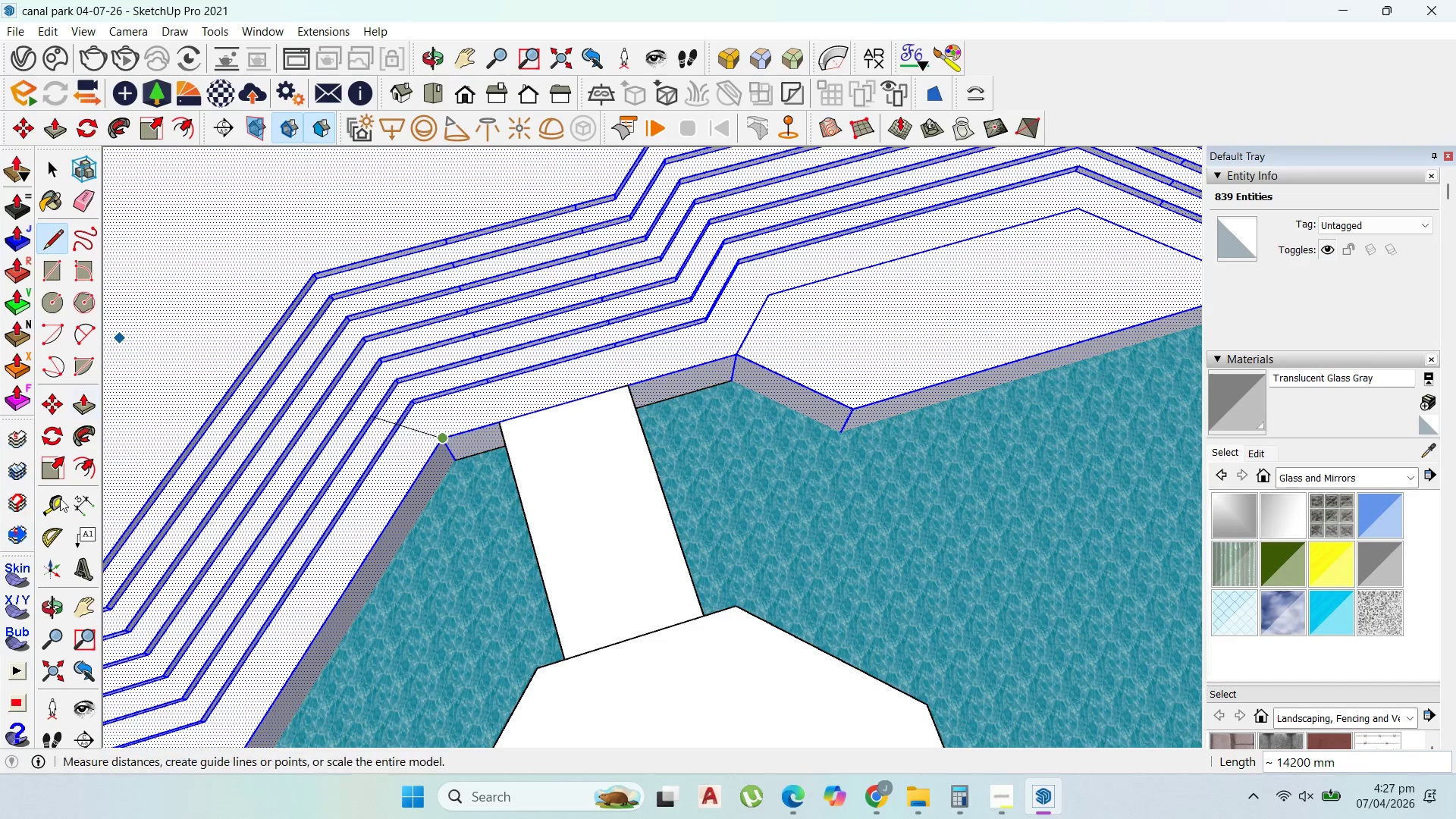 
left_click([58, 538])
 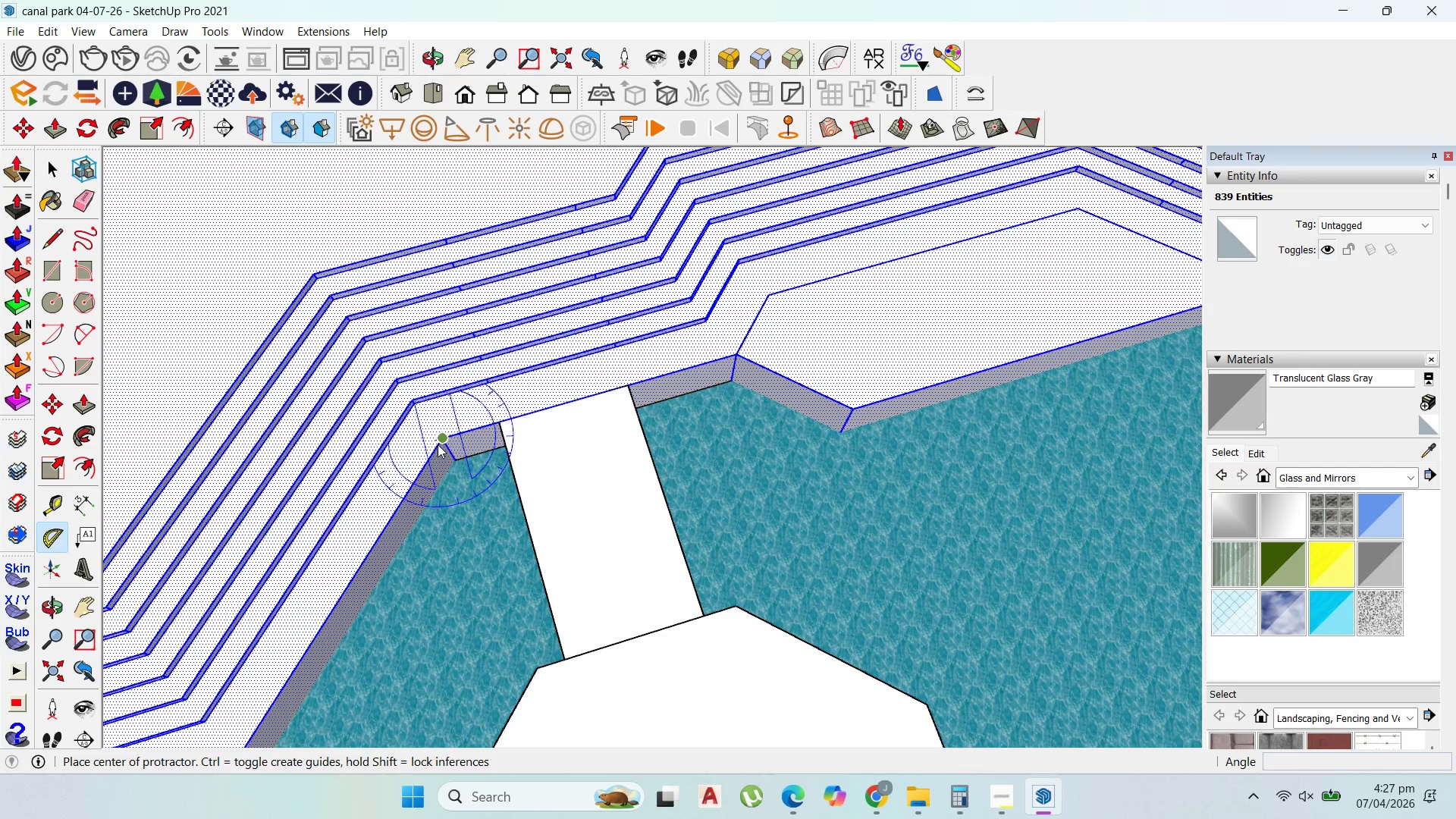 
left_click([441, 441])
 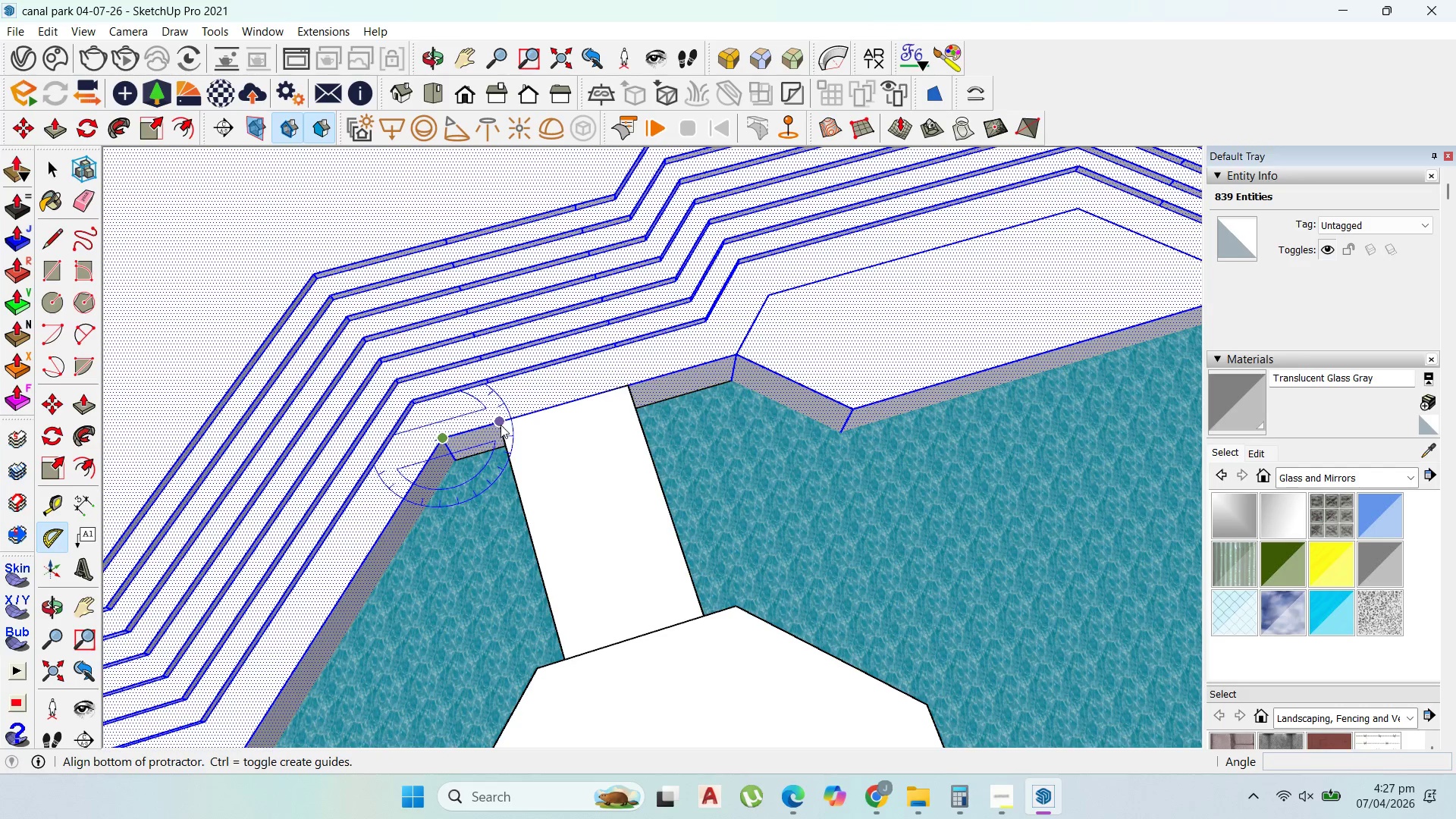 
left_click([500, 425])
 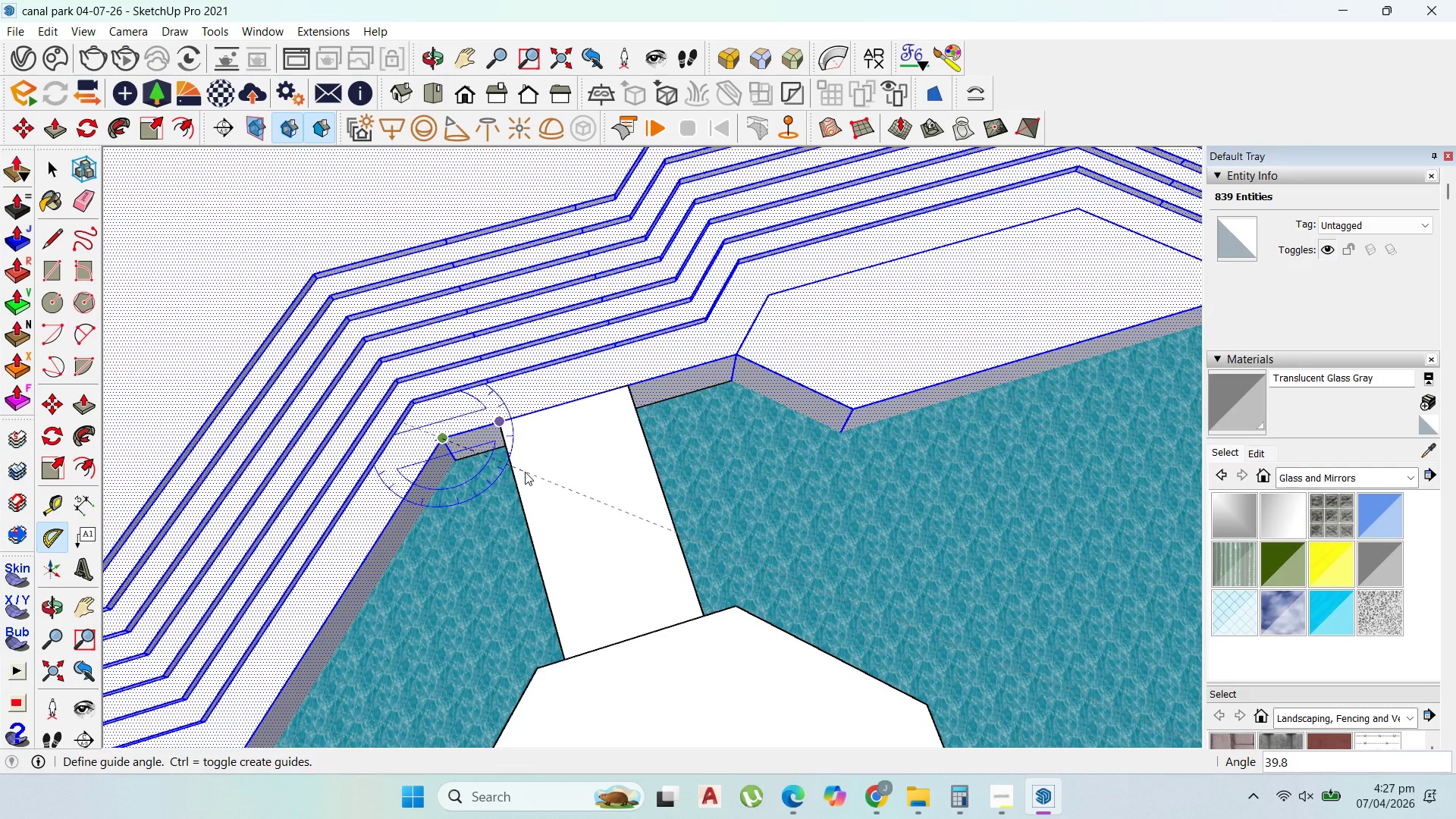 
type(45)
 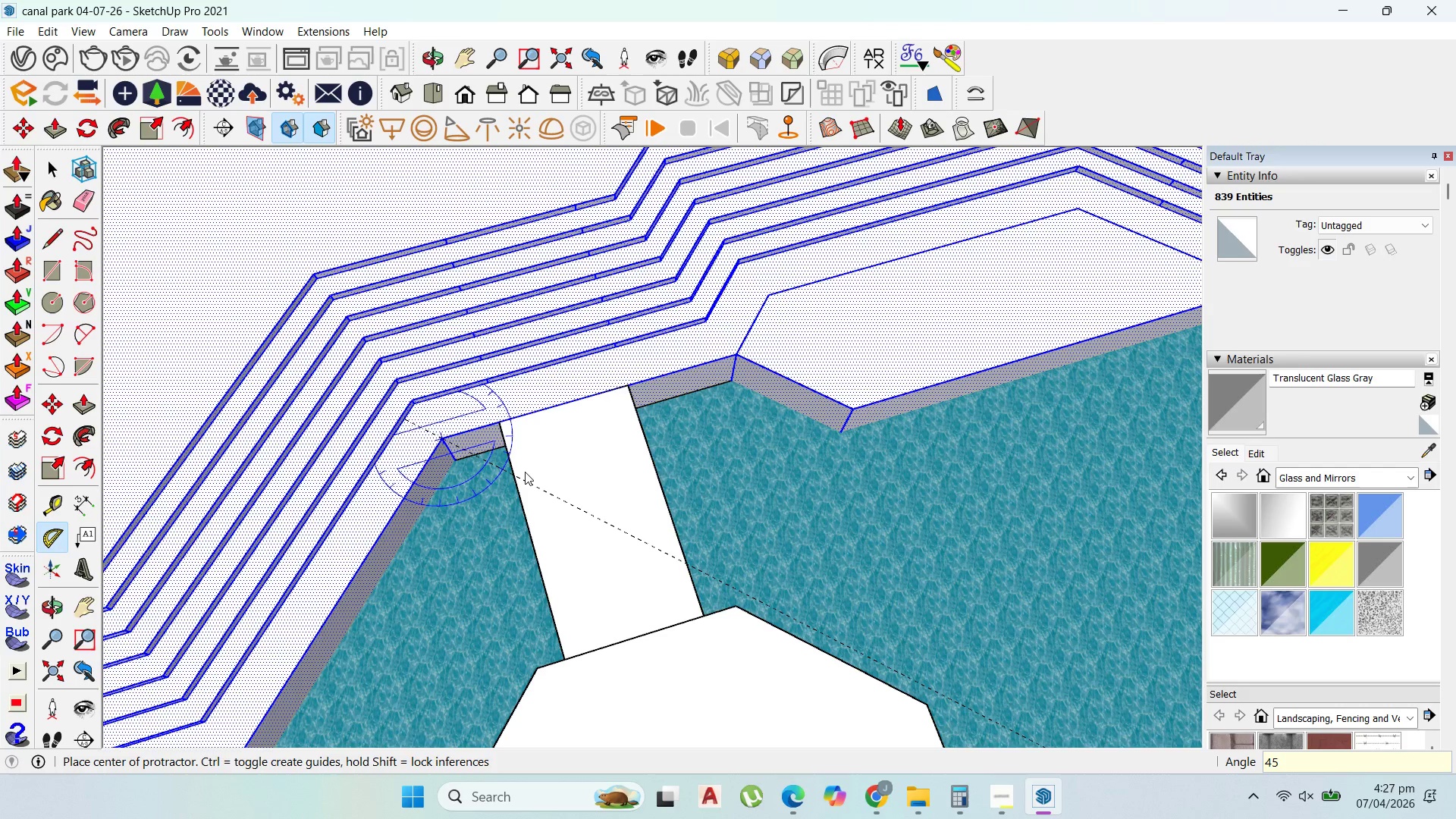 
key(Enter)
 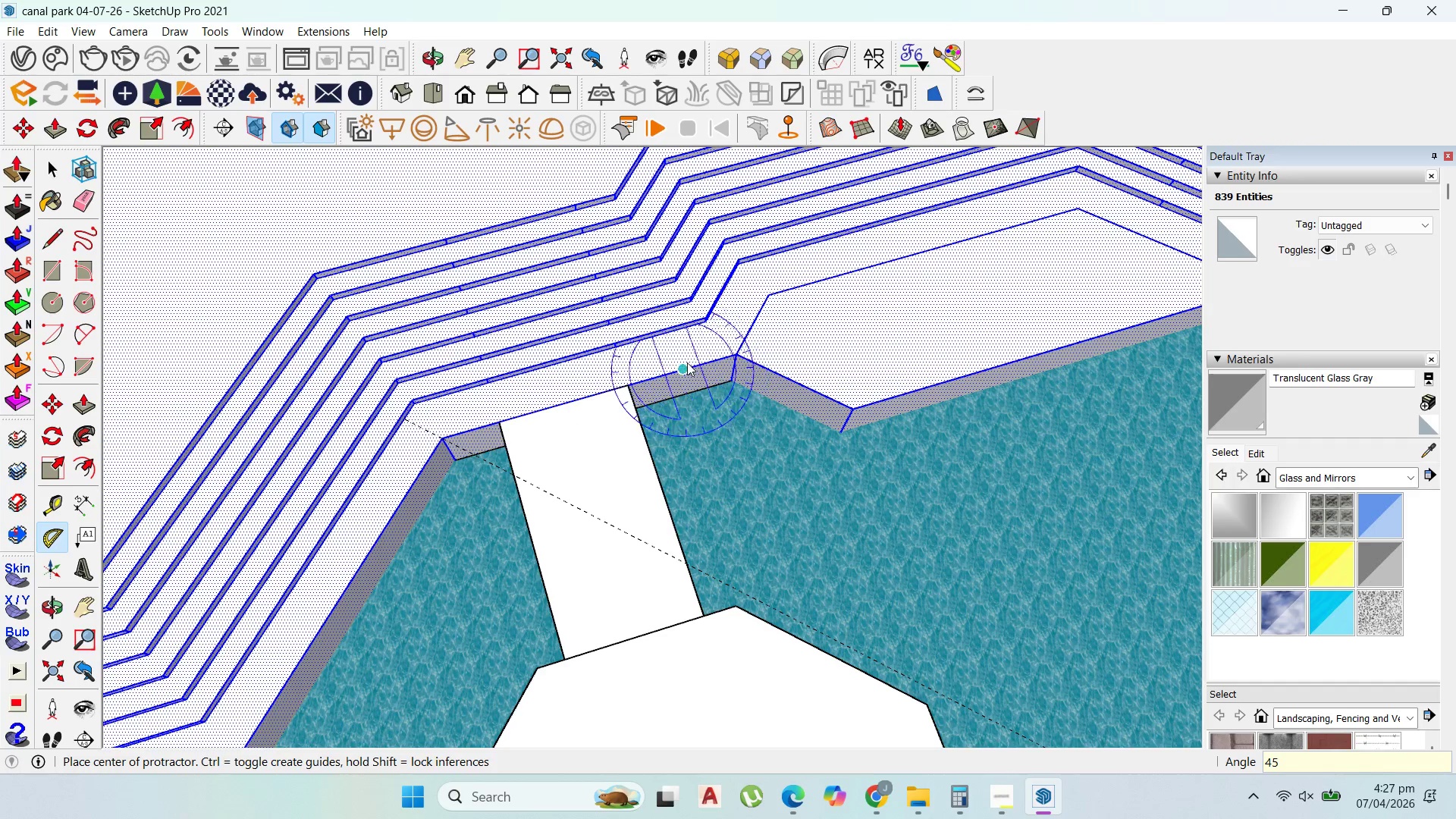 
left_click([686, 362])
 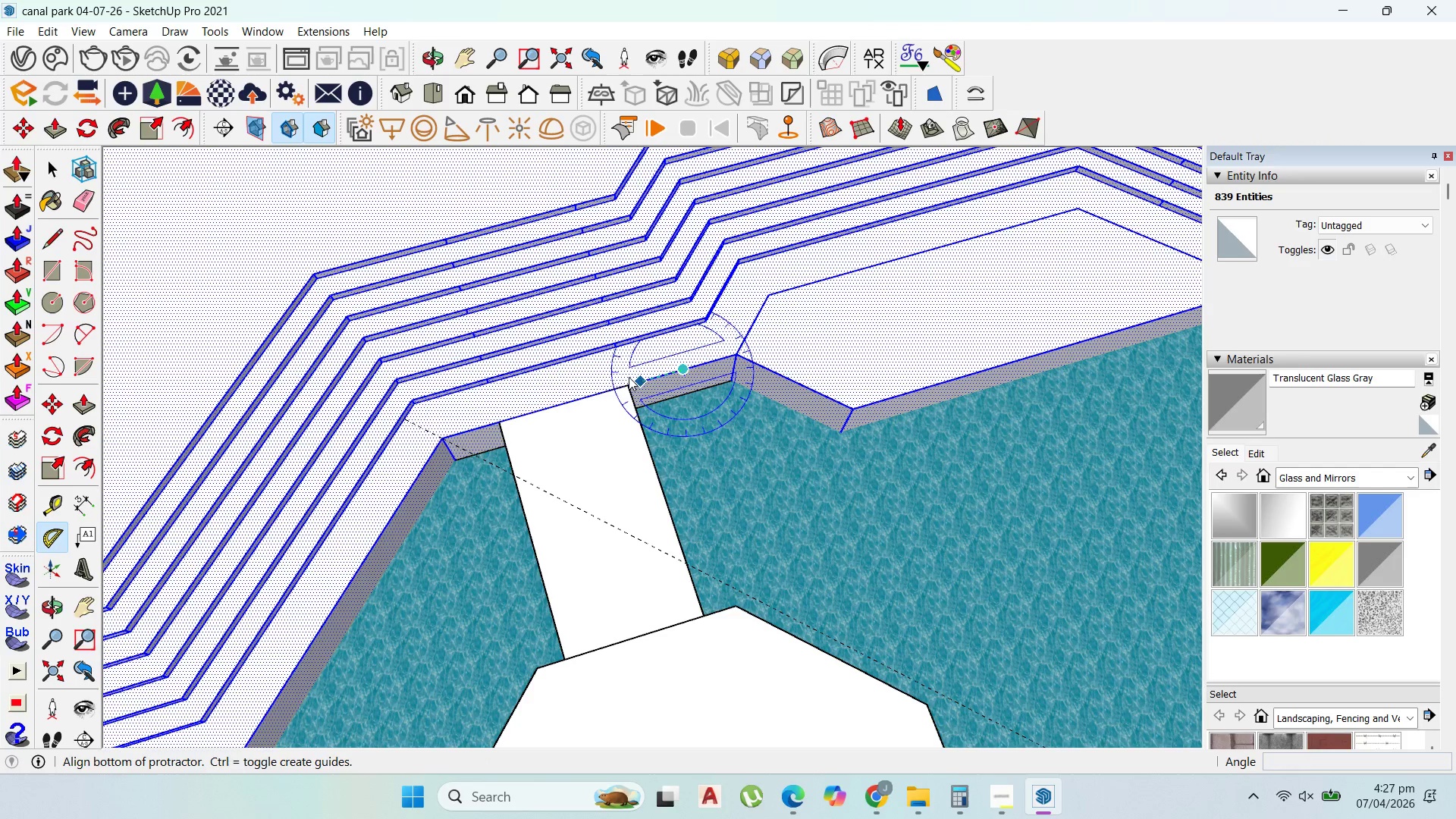 
left_click([625, 377])
 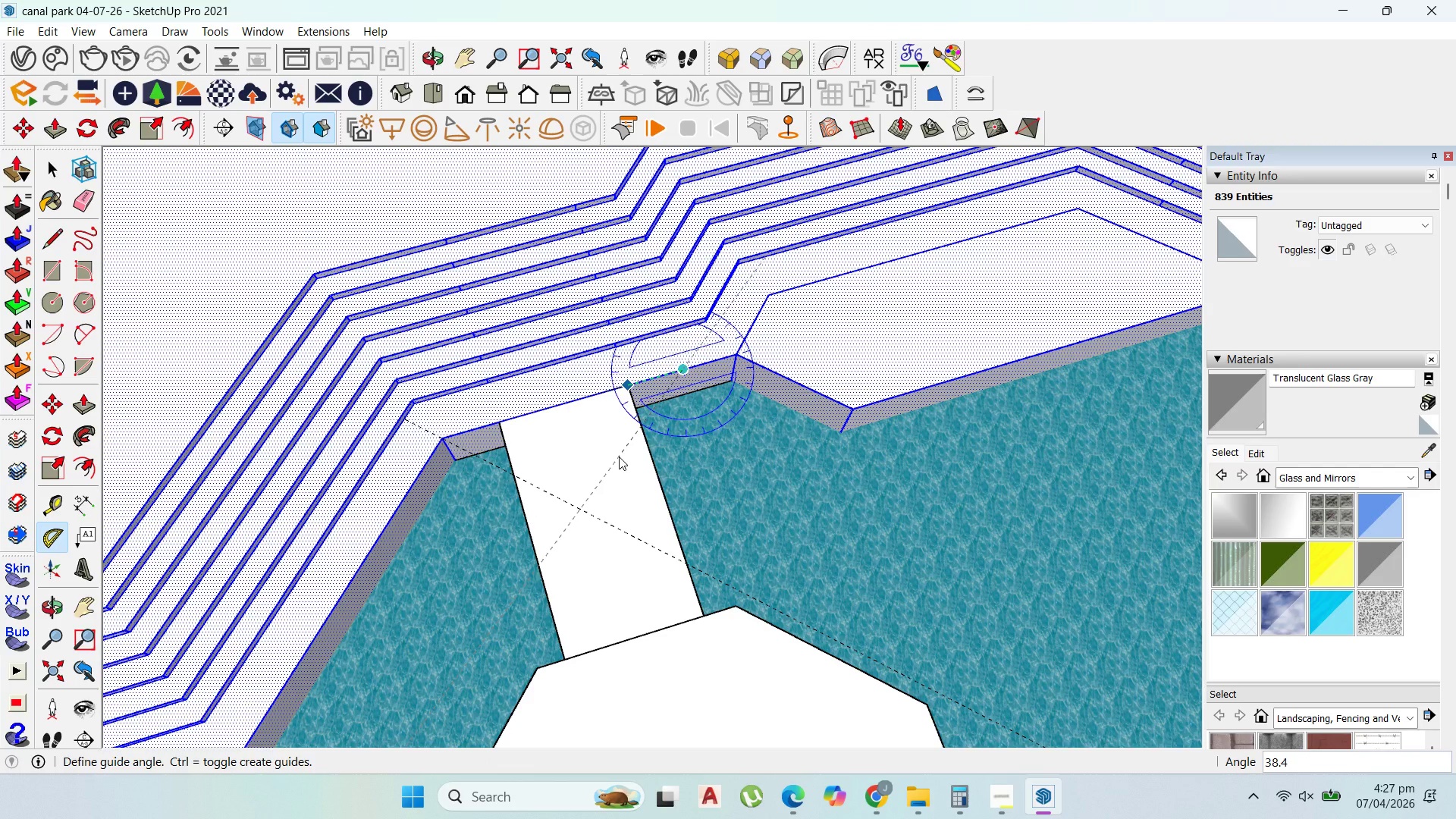 
type(45)
 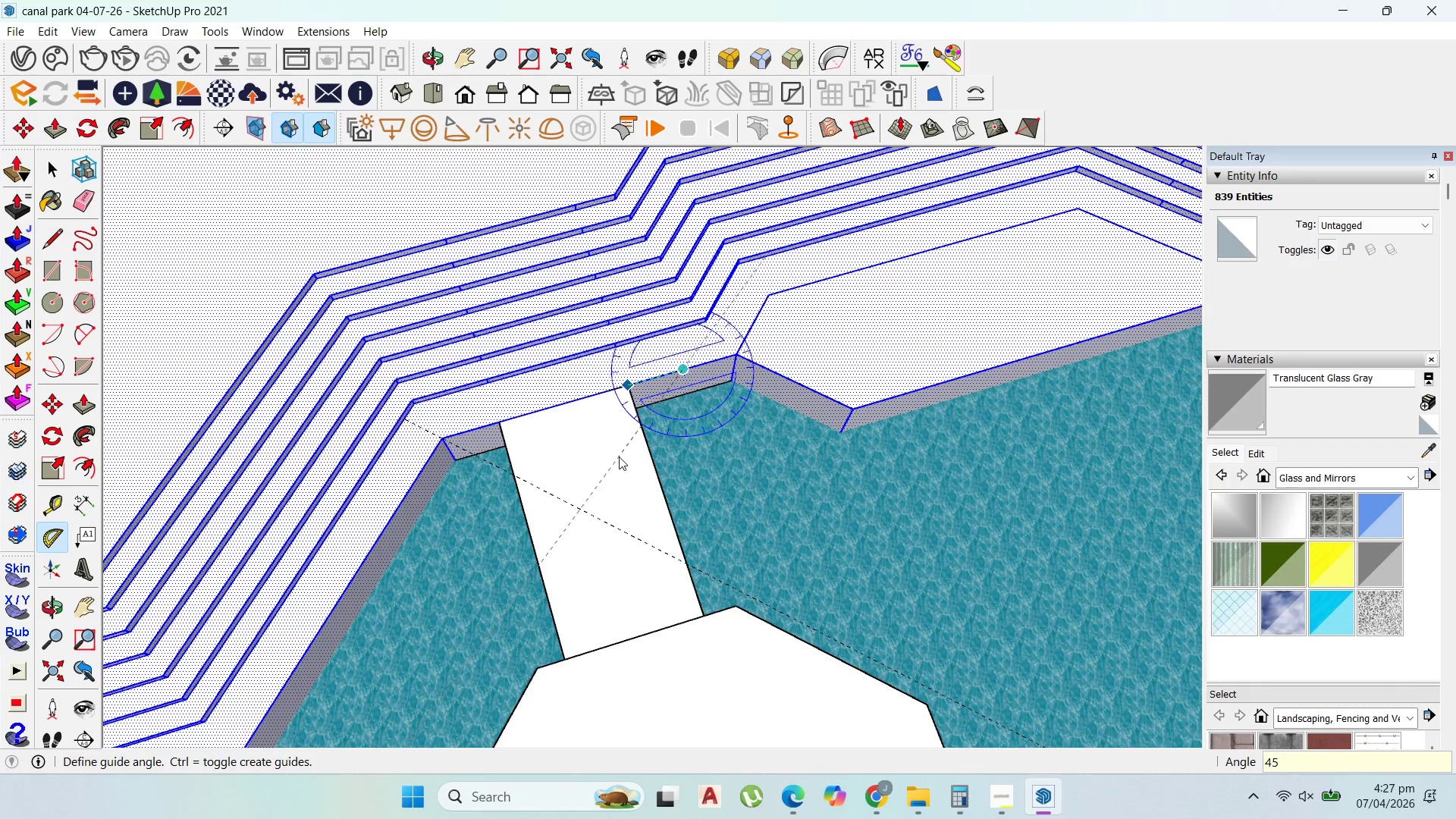 
key(Enter)
 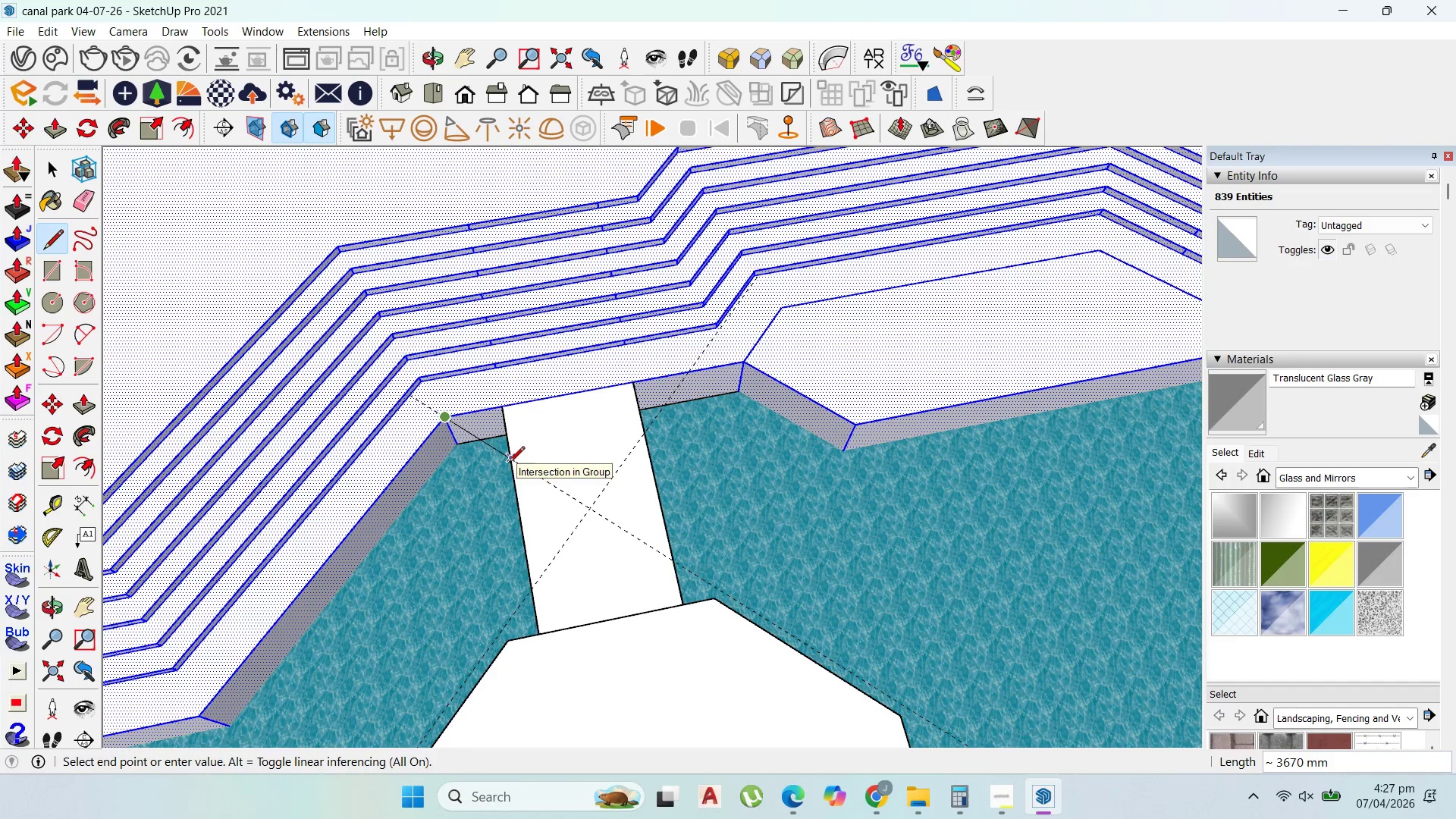 
wait(5.06)
 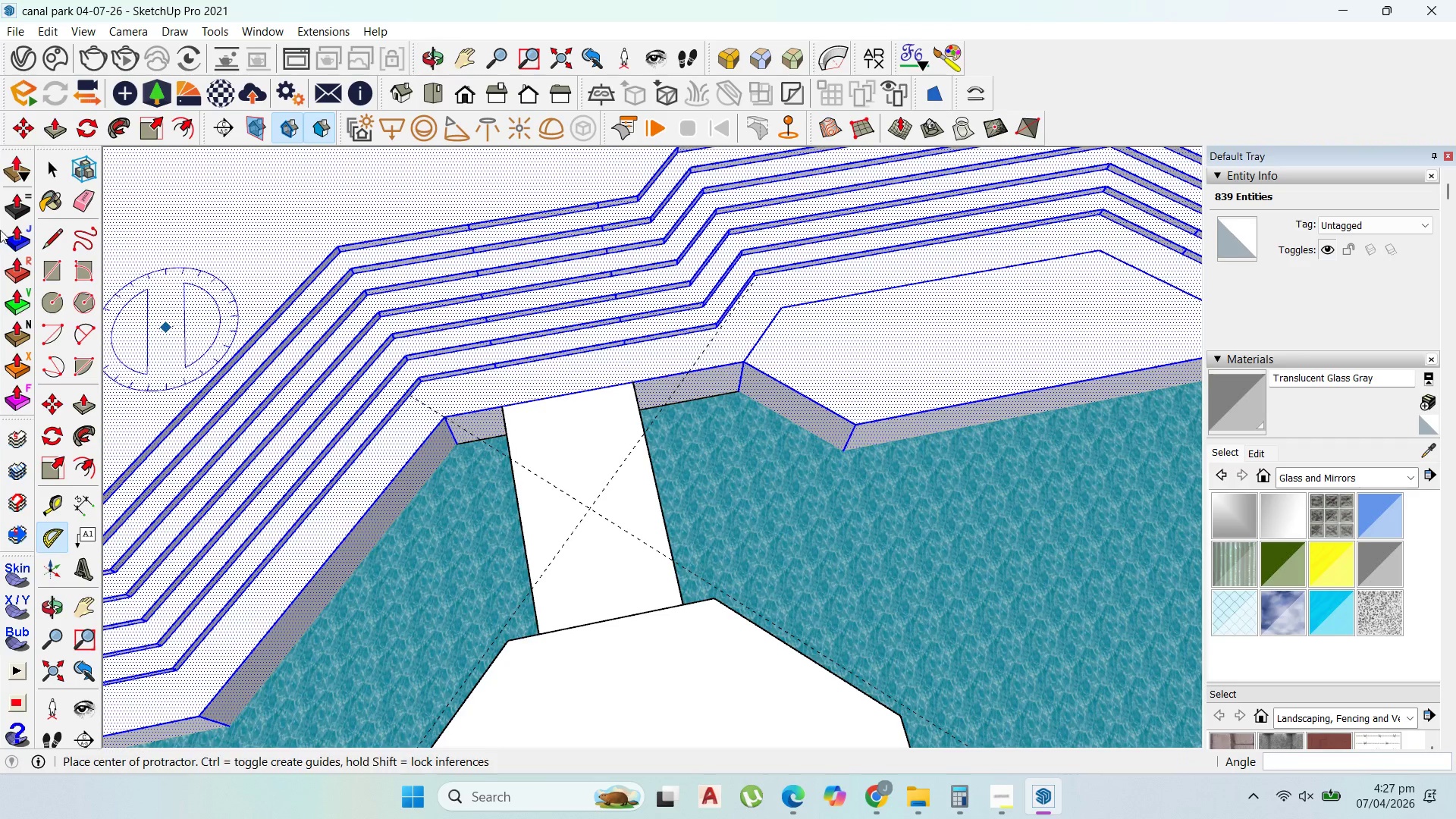 
scroll: coordinate [526, 473], scroll_direction: up, amount: 14.0
 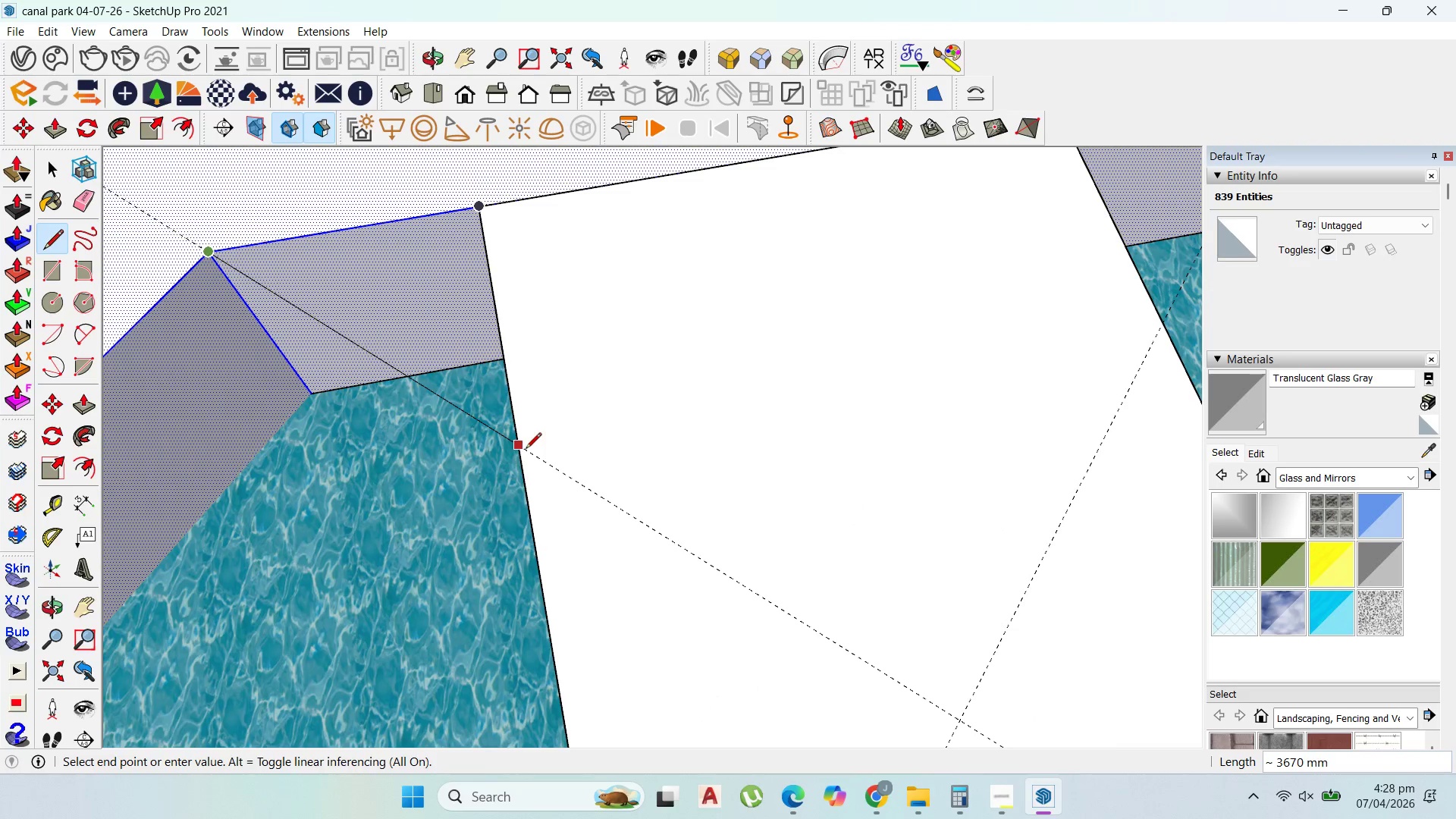 
left_click([525, 450])
 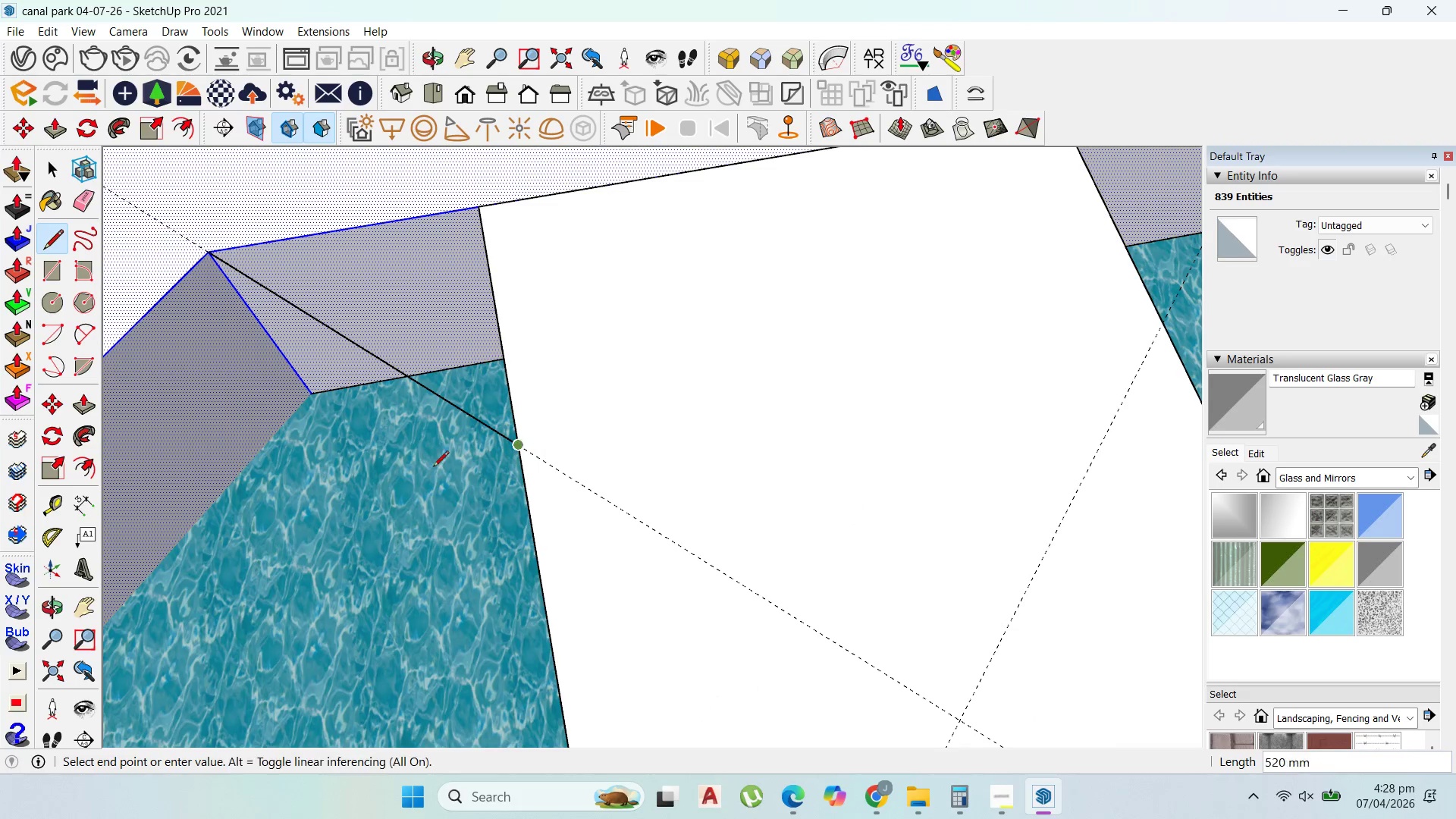 
scroll: coordinate [459, 462], scroll_direction: down, amount: 11.0
 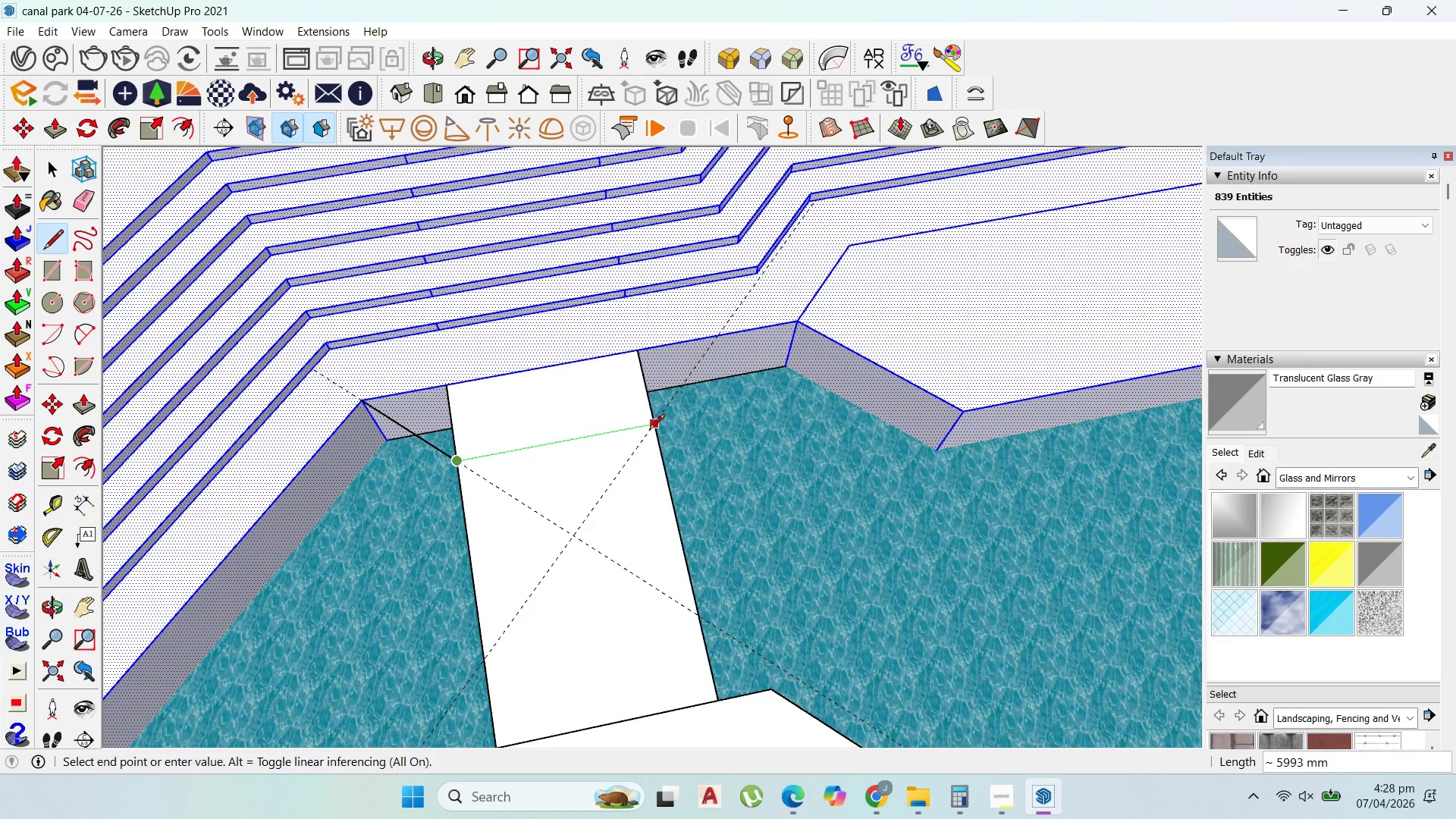 
left_click([649, 431])
 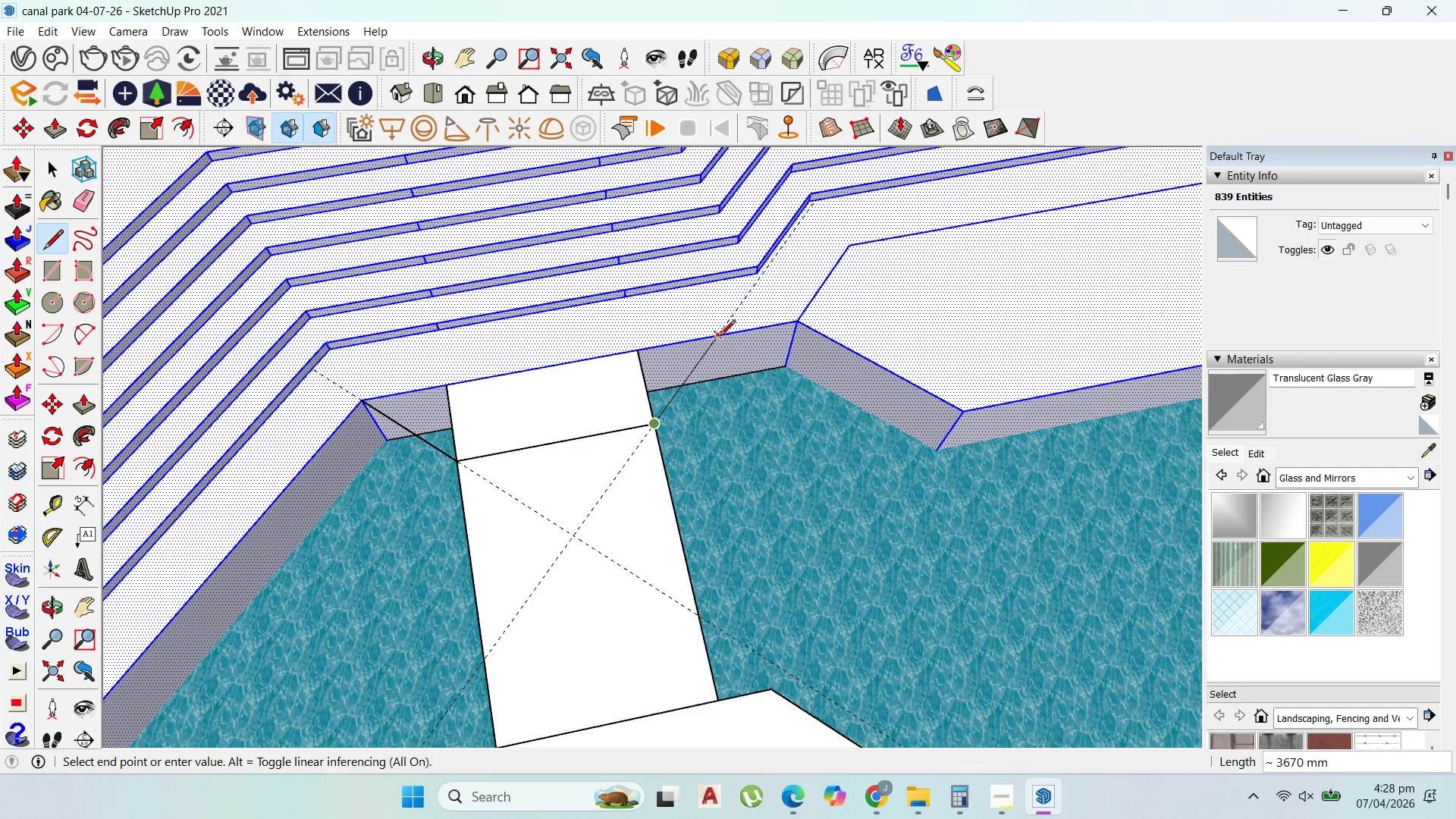 
left_click([721, 335])
 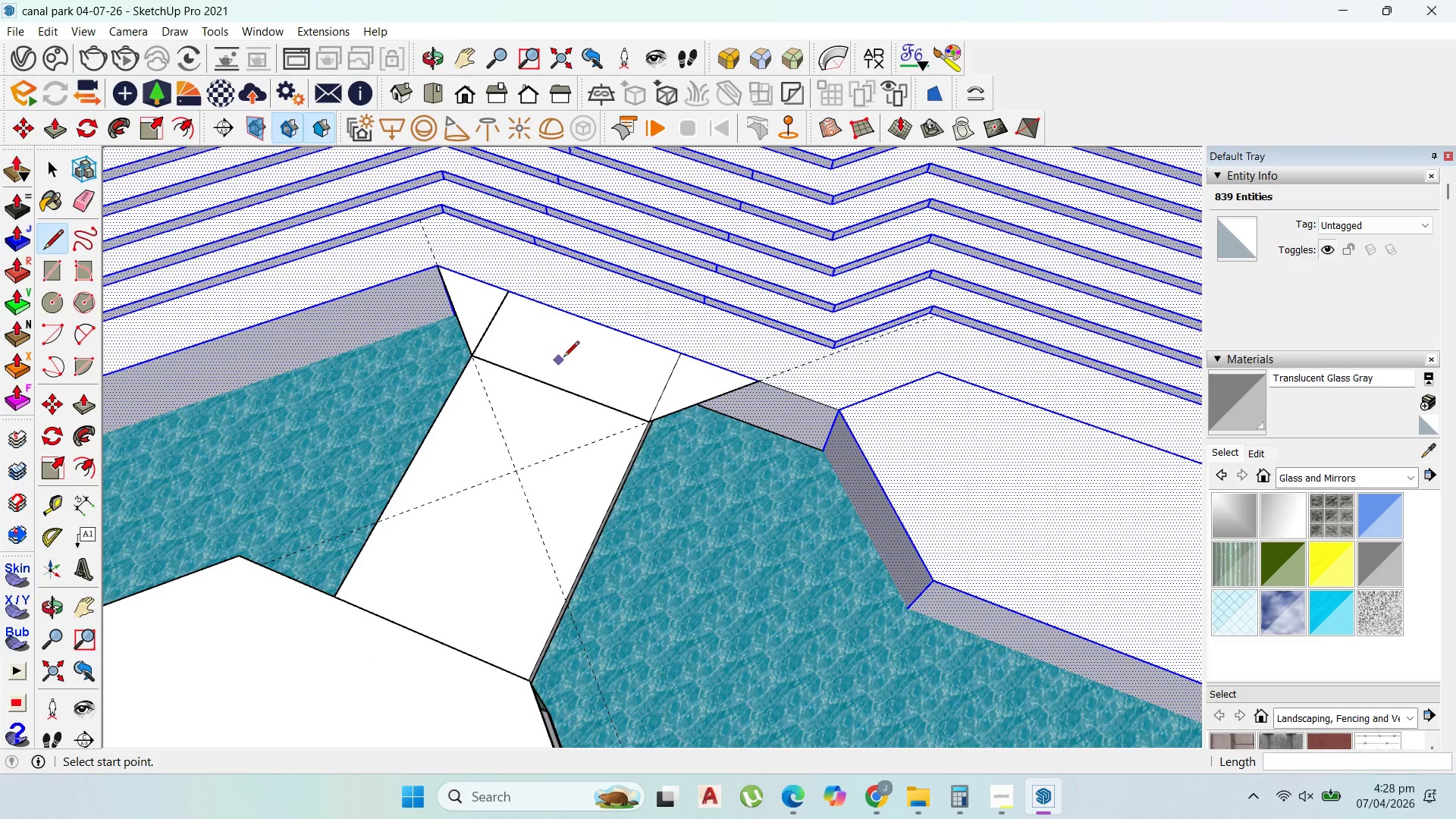 
type(op)
 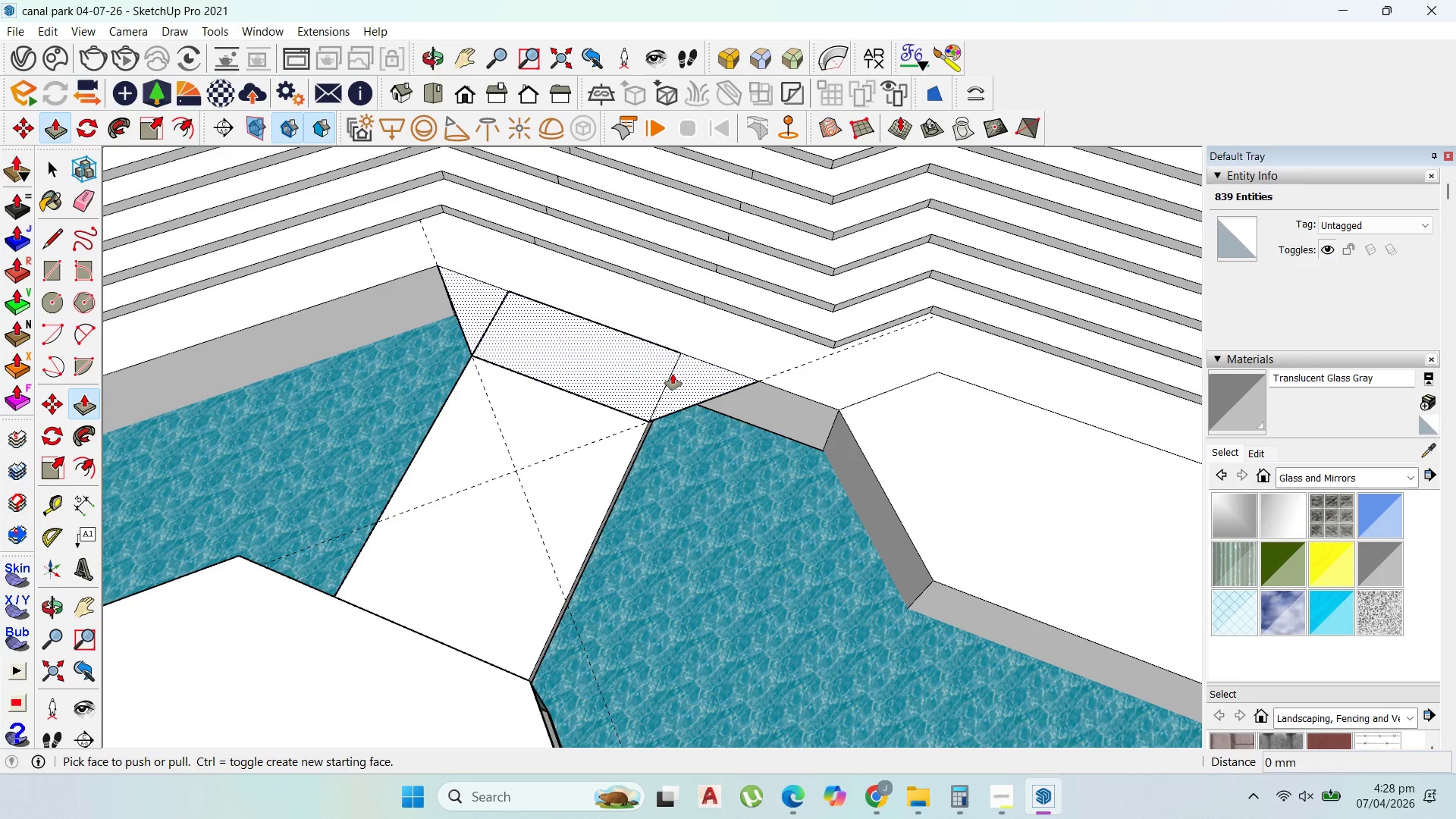 
left_click_drag(start_coordinate=[673, 374], to_coordinate=[748, 450])
 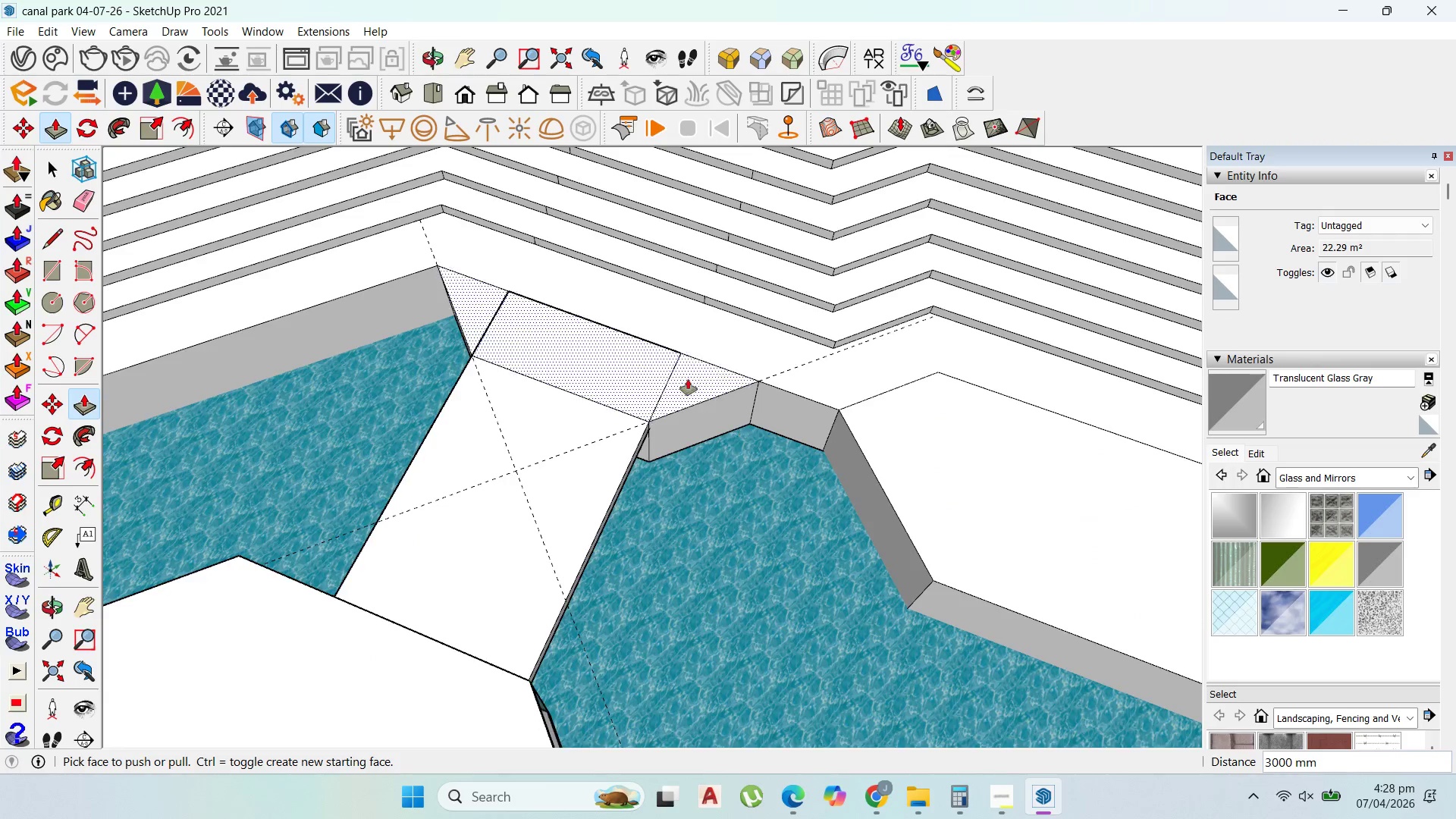 
scroll: coordinate [357, 348], scroll_direction: down, amount: 7.0
 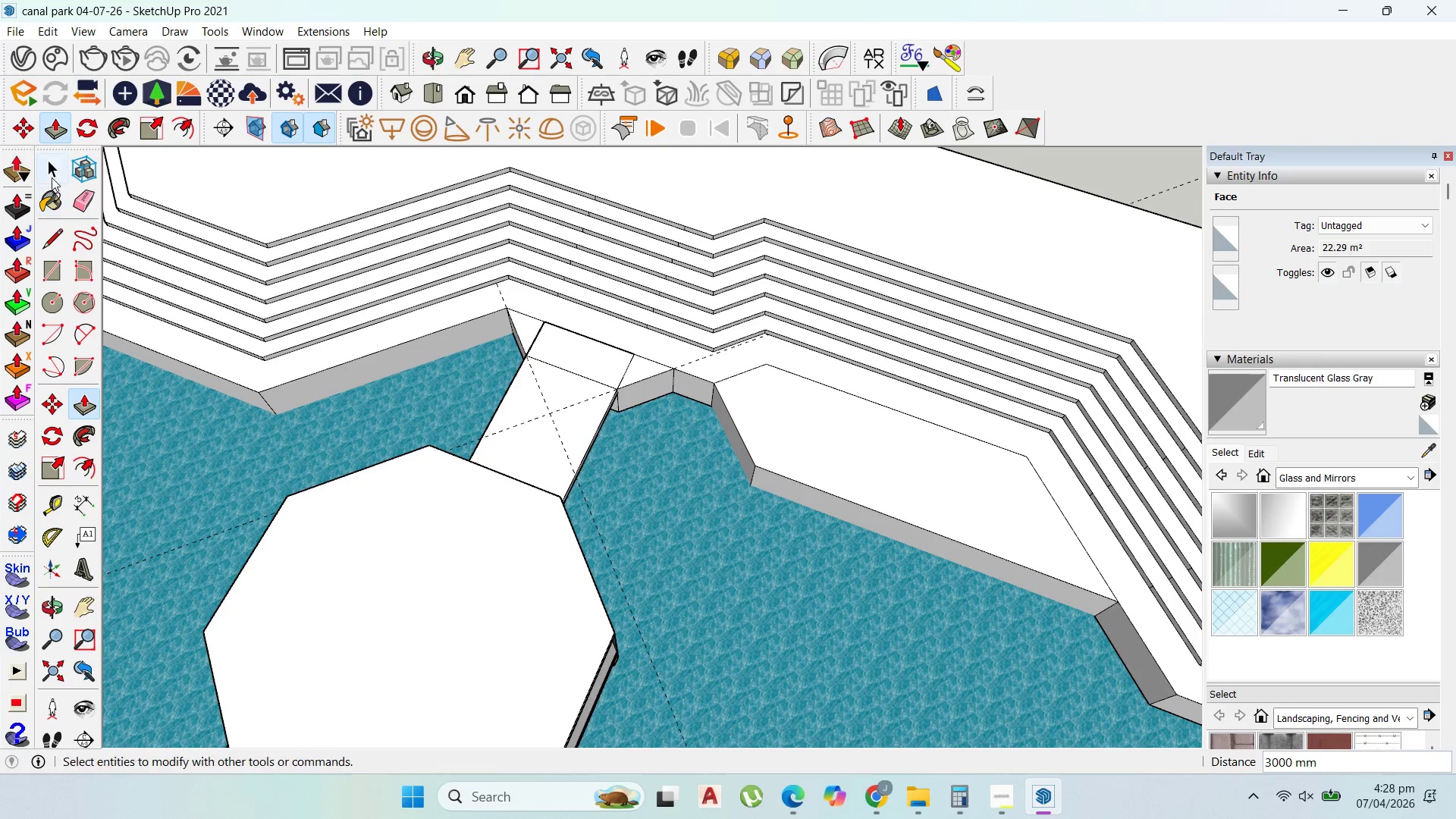 
left_click([53, 168])
 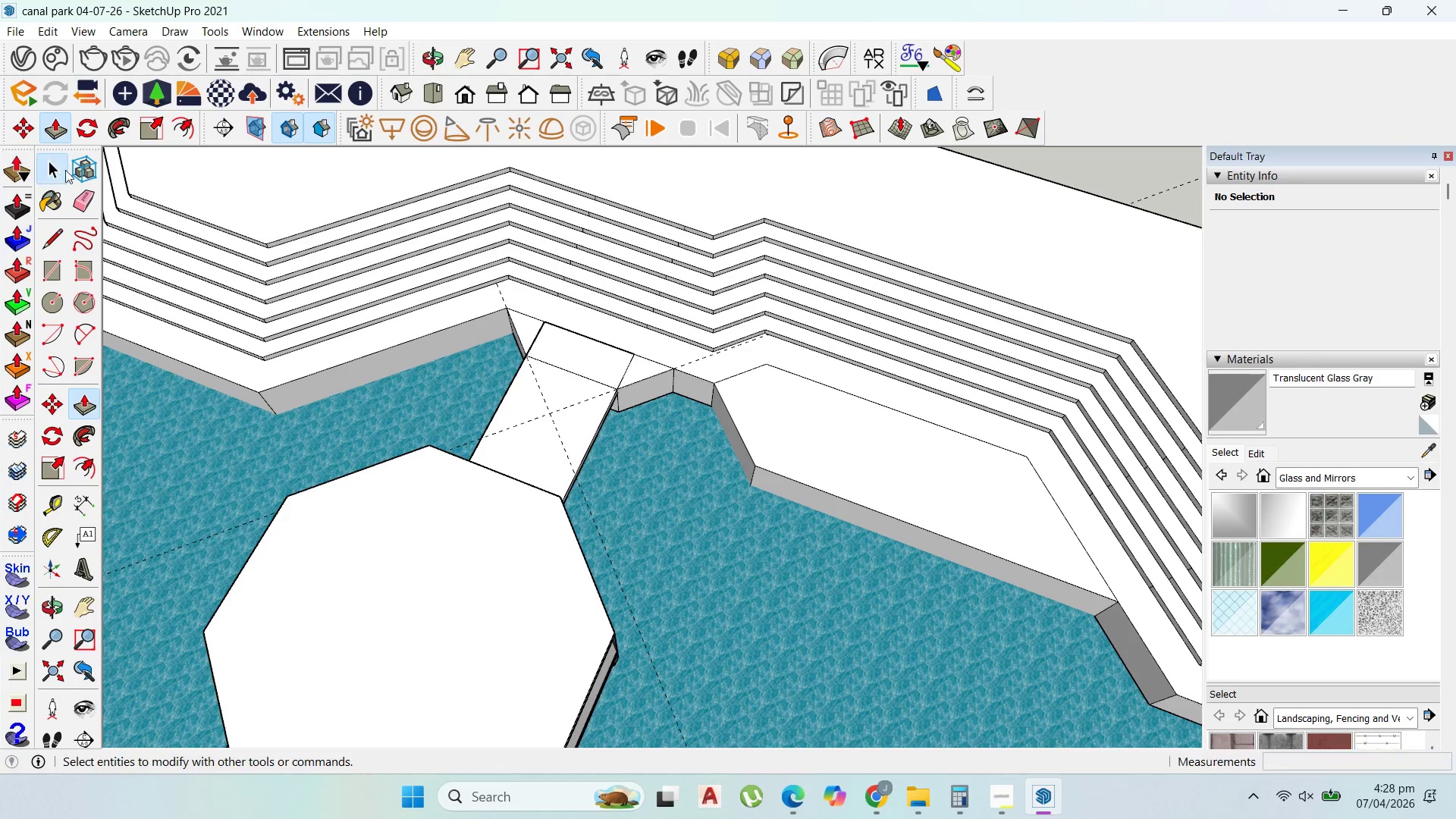 
key(Escape)
 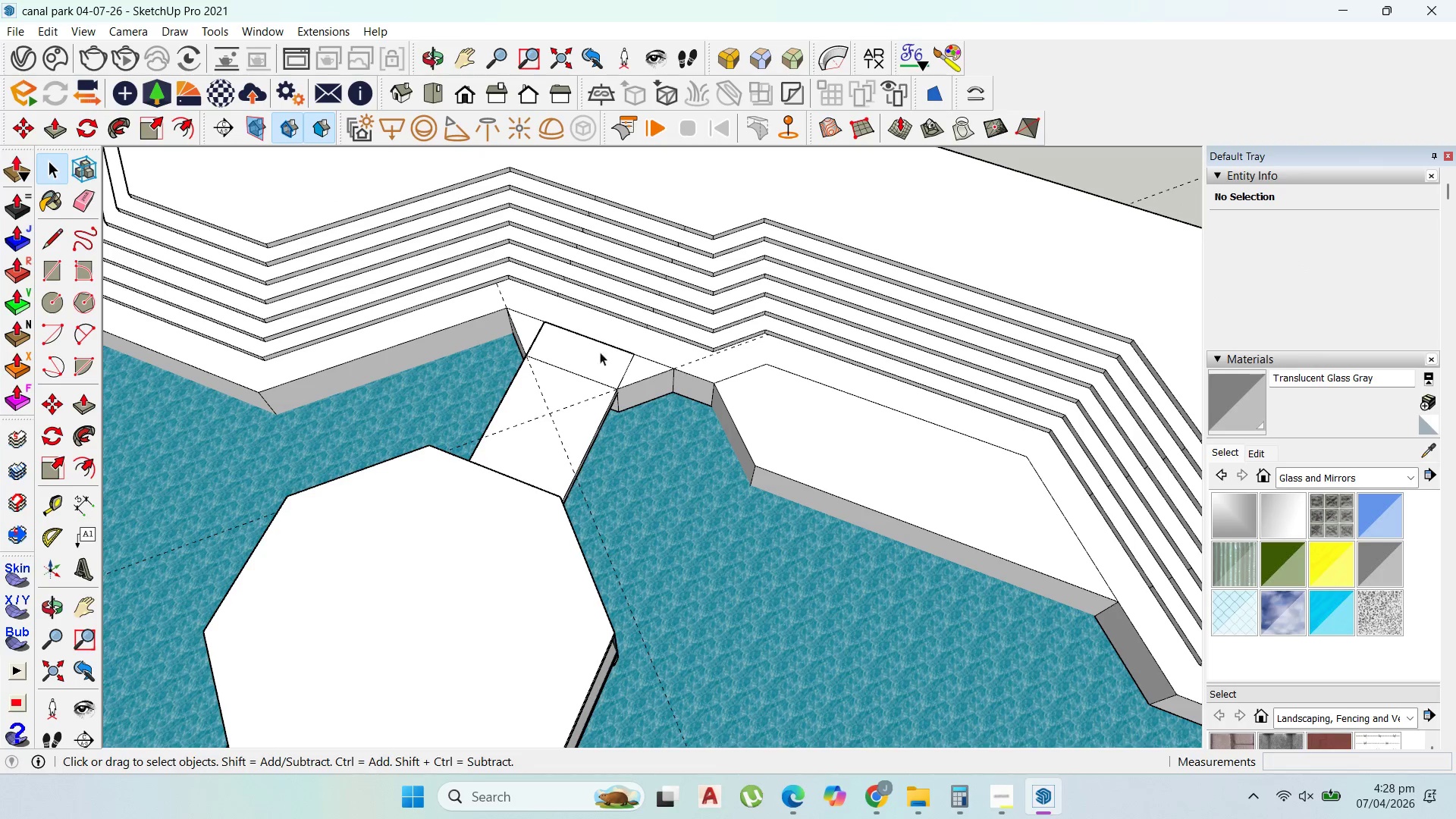 
key(Escape)
 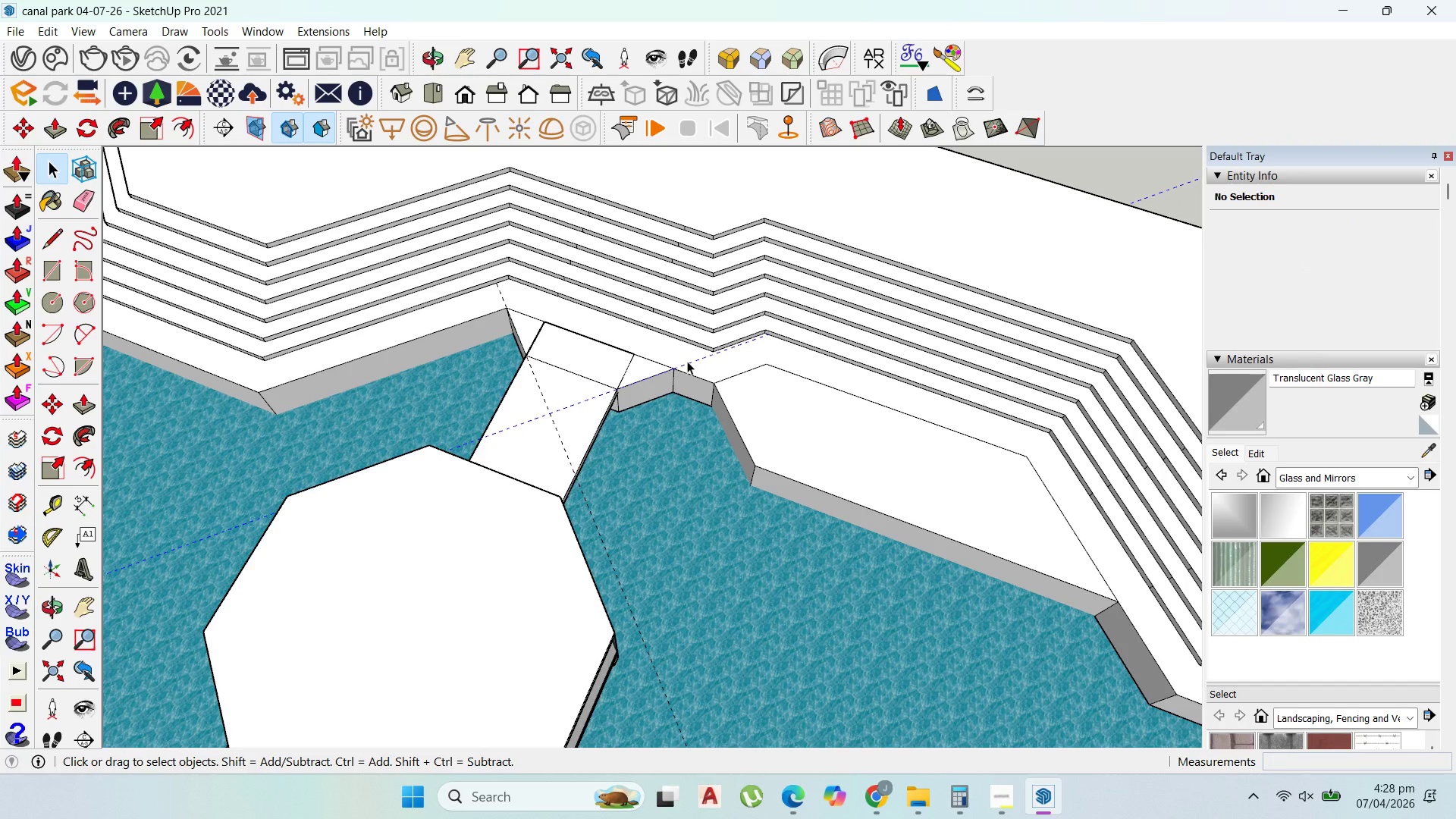 
key(Delete)
 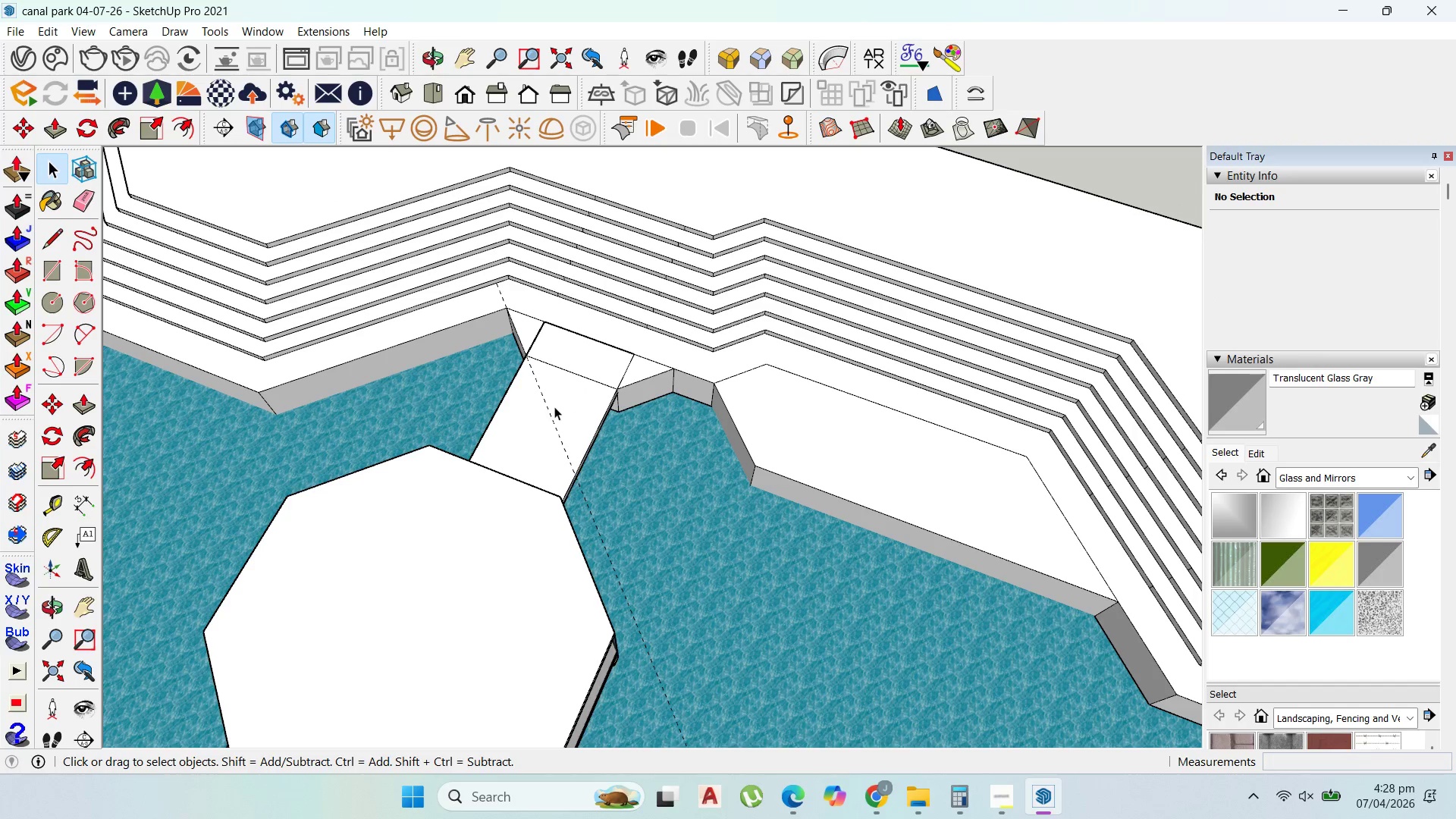 
left_click([548, 407])
 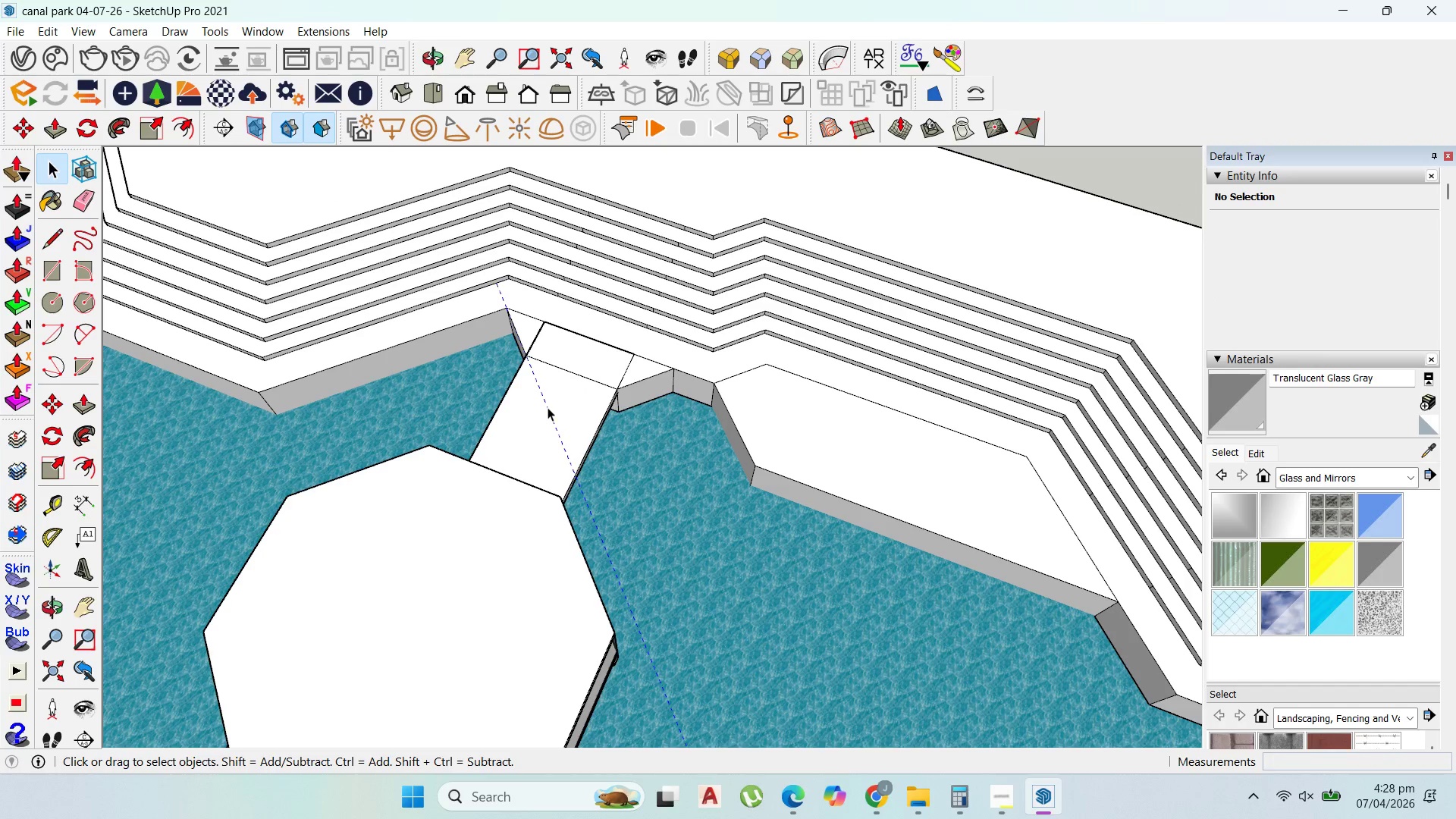 
key(Delete)
 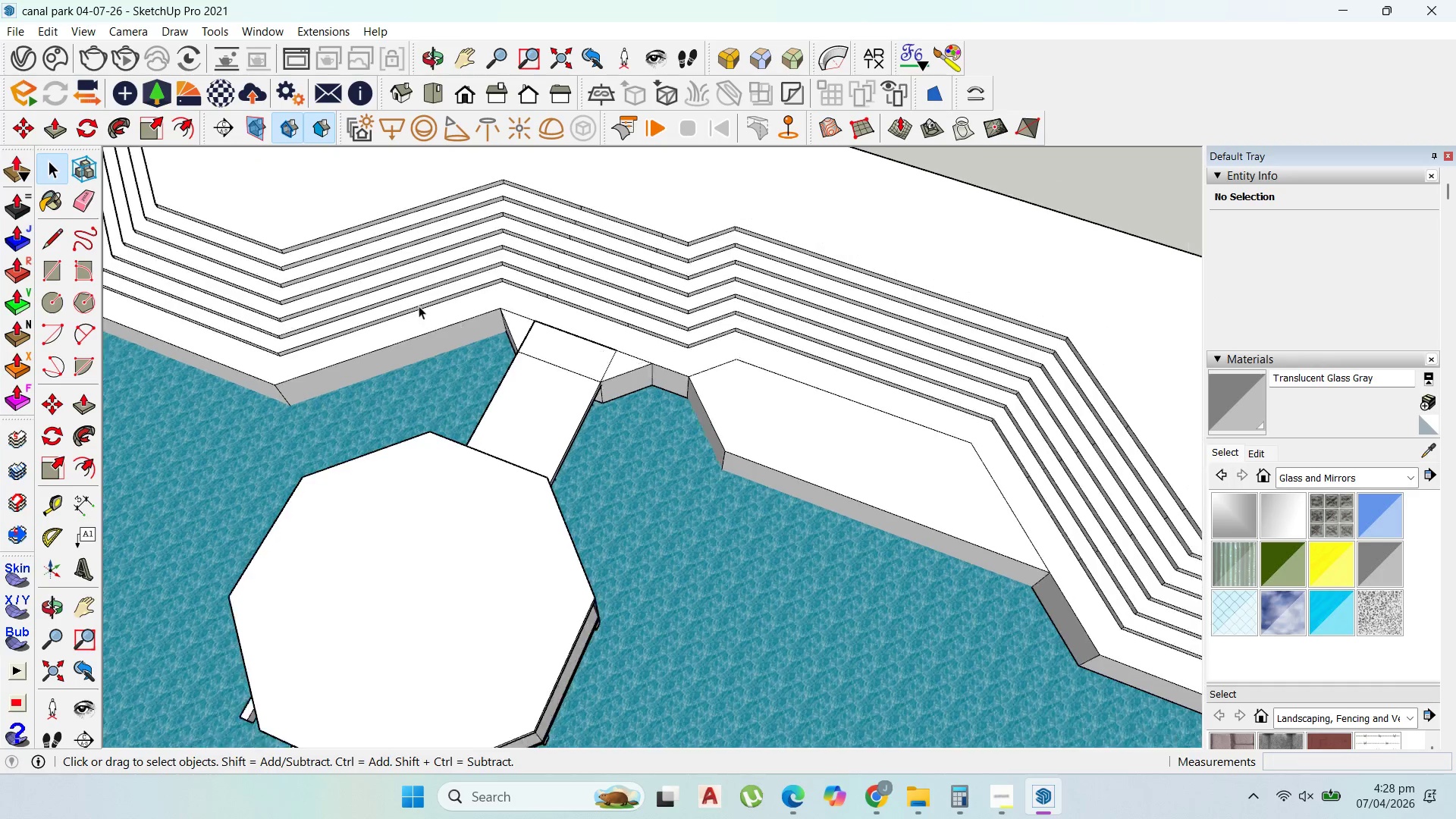 
scroll: coordinate [418, 306], scroll_direction: down, amount: 5.0
 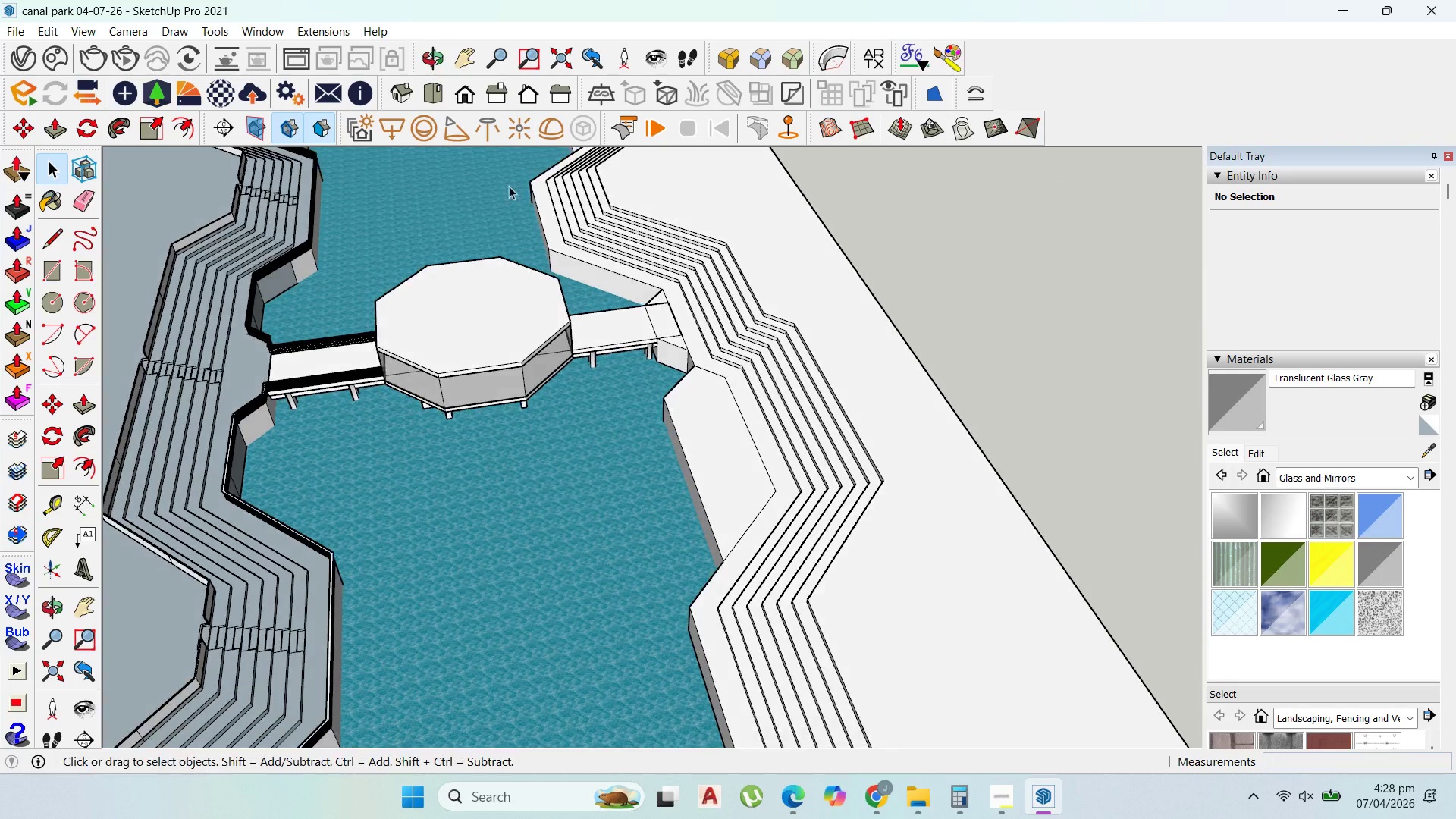 
scroll: coordinate [667, 388], scroll_direction: up, amount: 7.0
 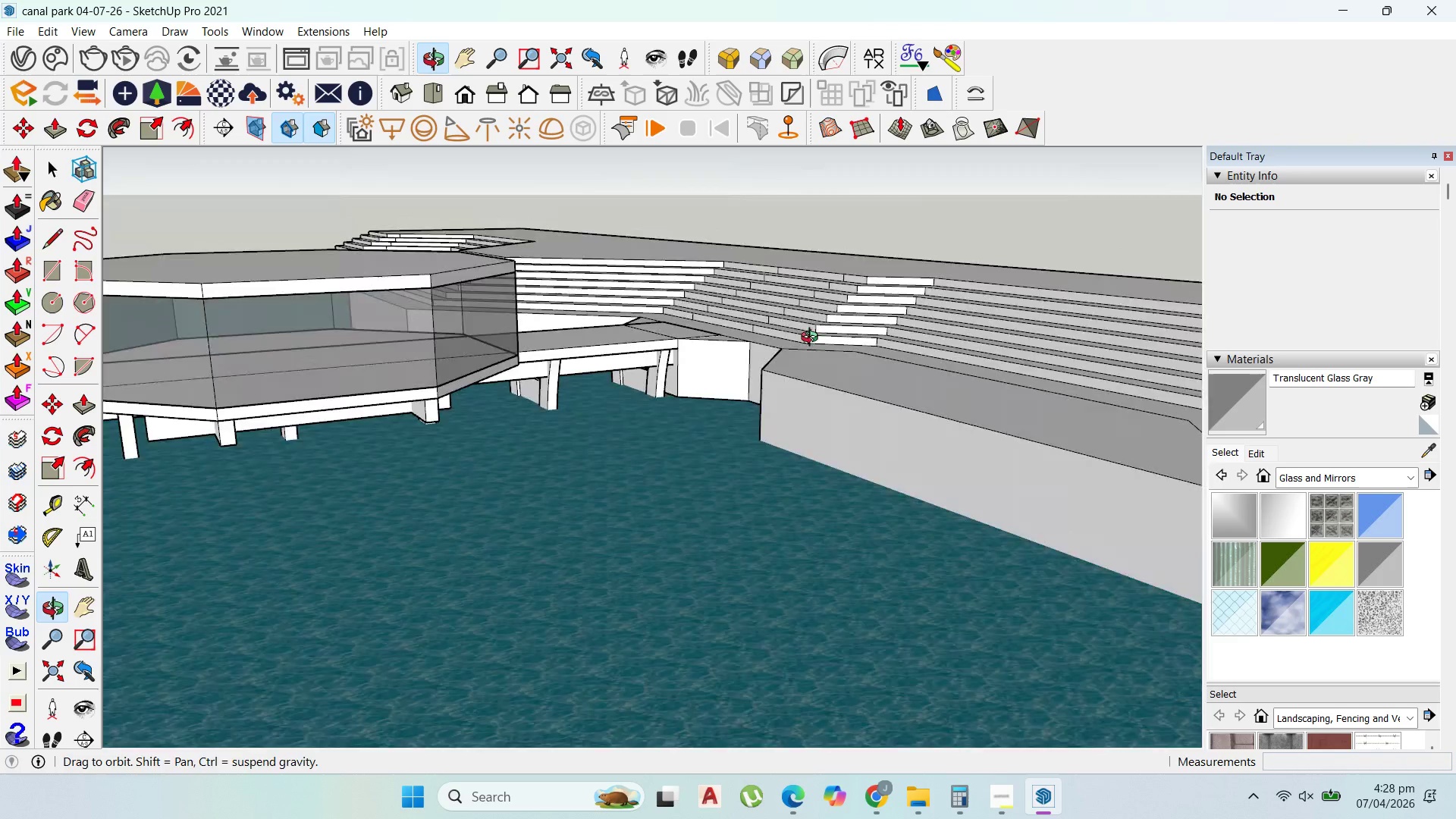 
scroll: coordinate [686, 350], scroll_direction: down, amount: 11.0
 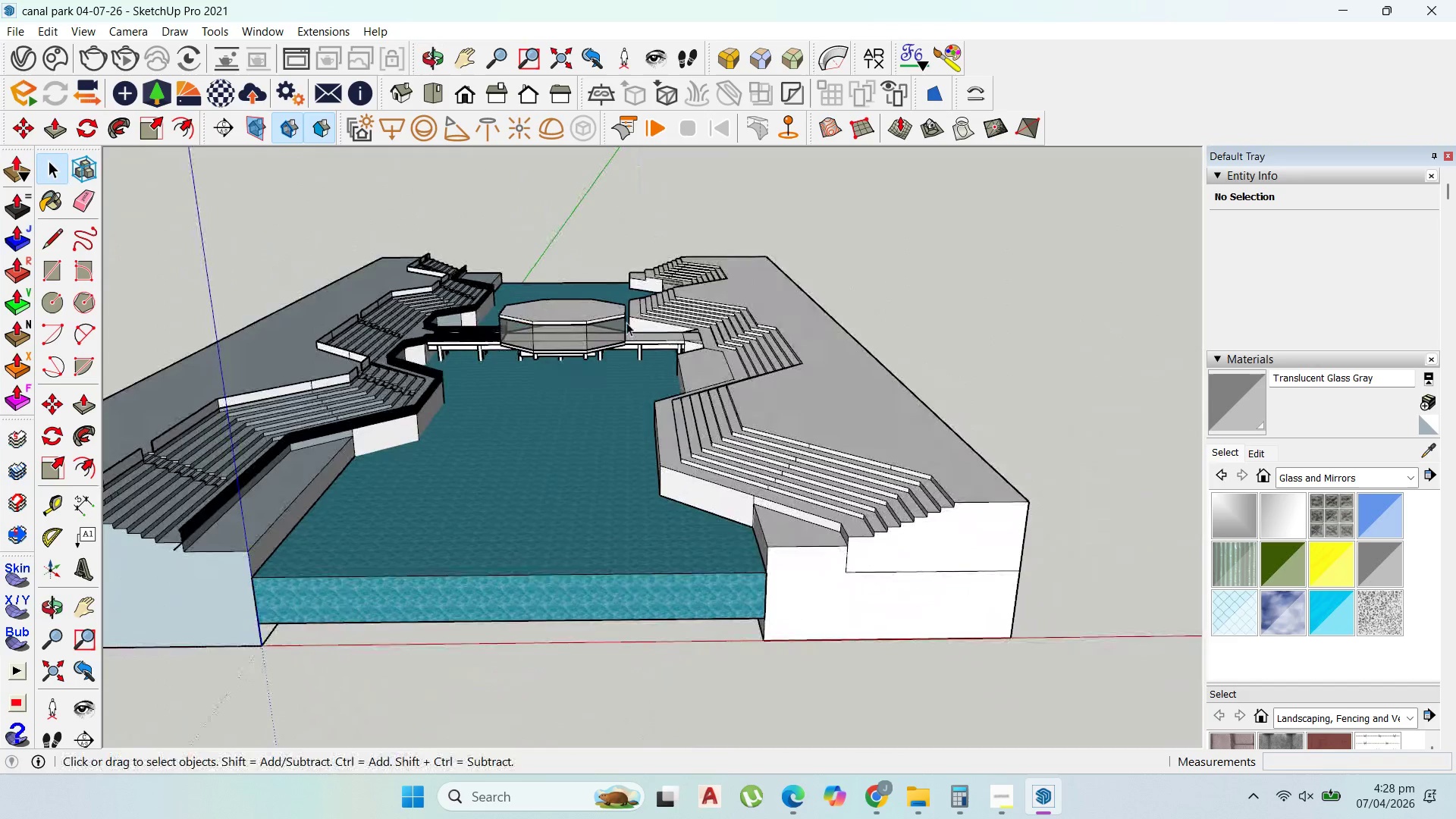 
scroll: coordinate [717, 344], scroll_direction: up, amount: 11.0
 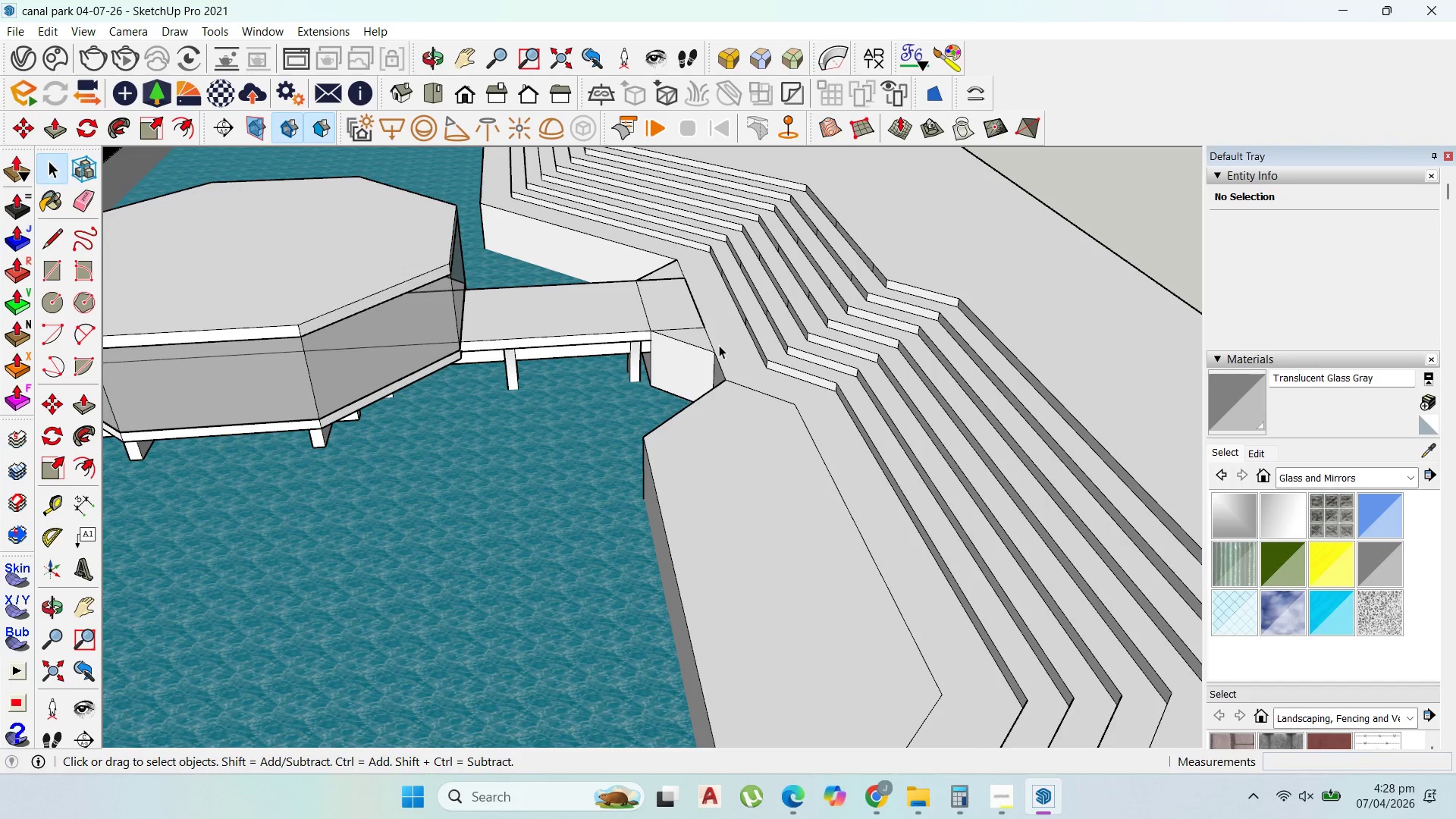 
double_click([719, 346])
 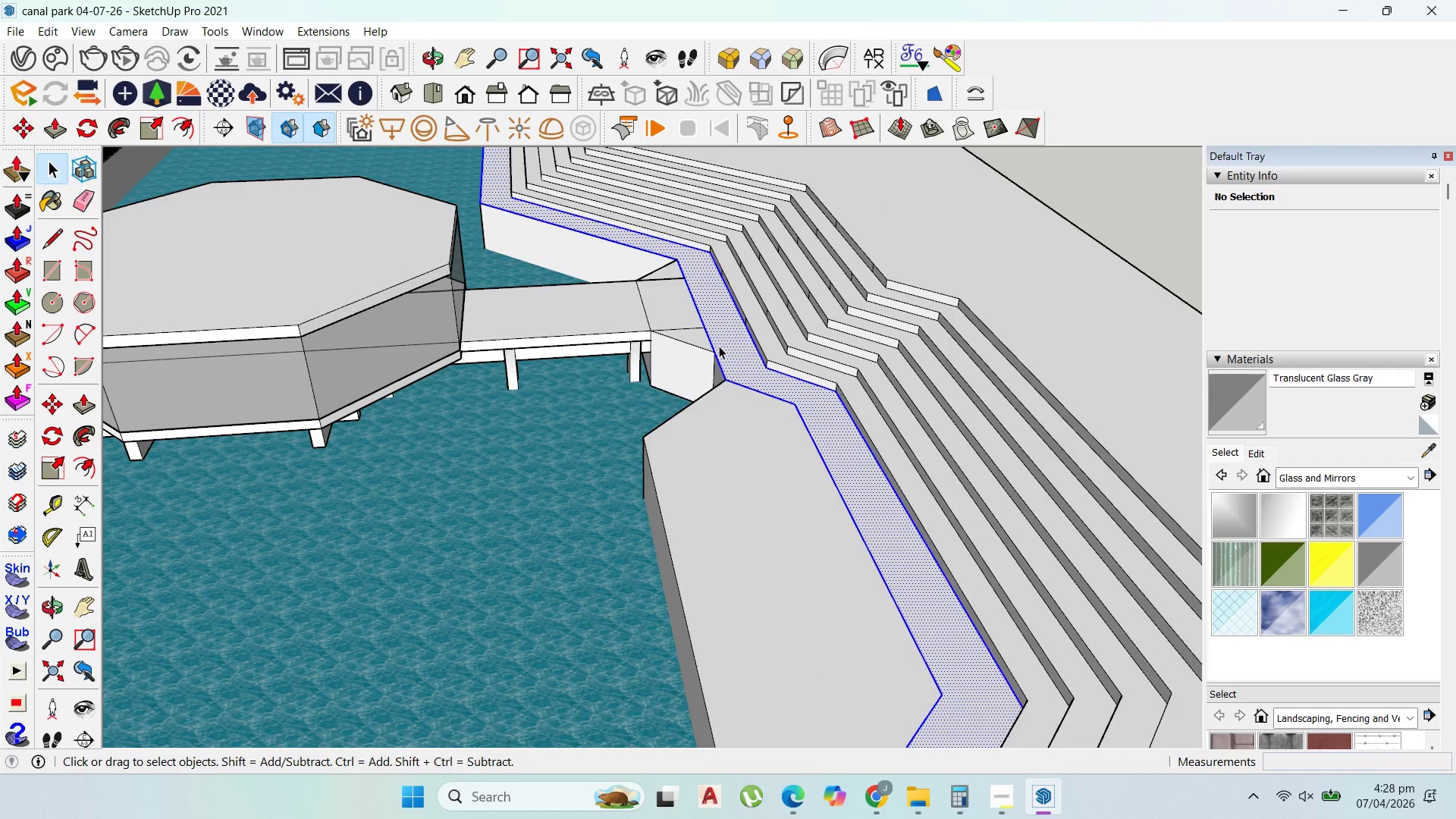 
triple_click([719, 346])
 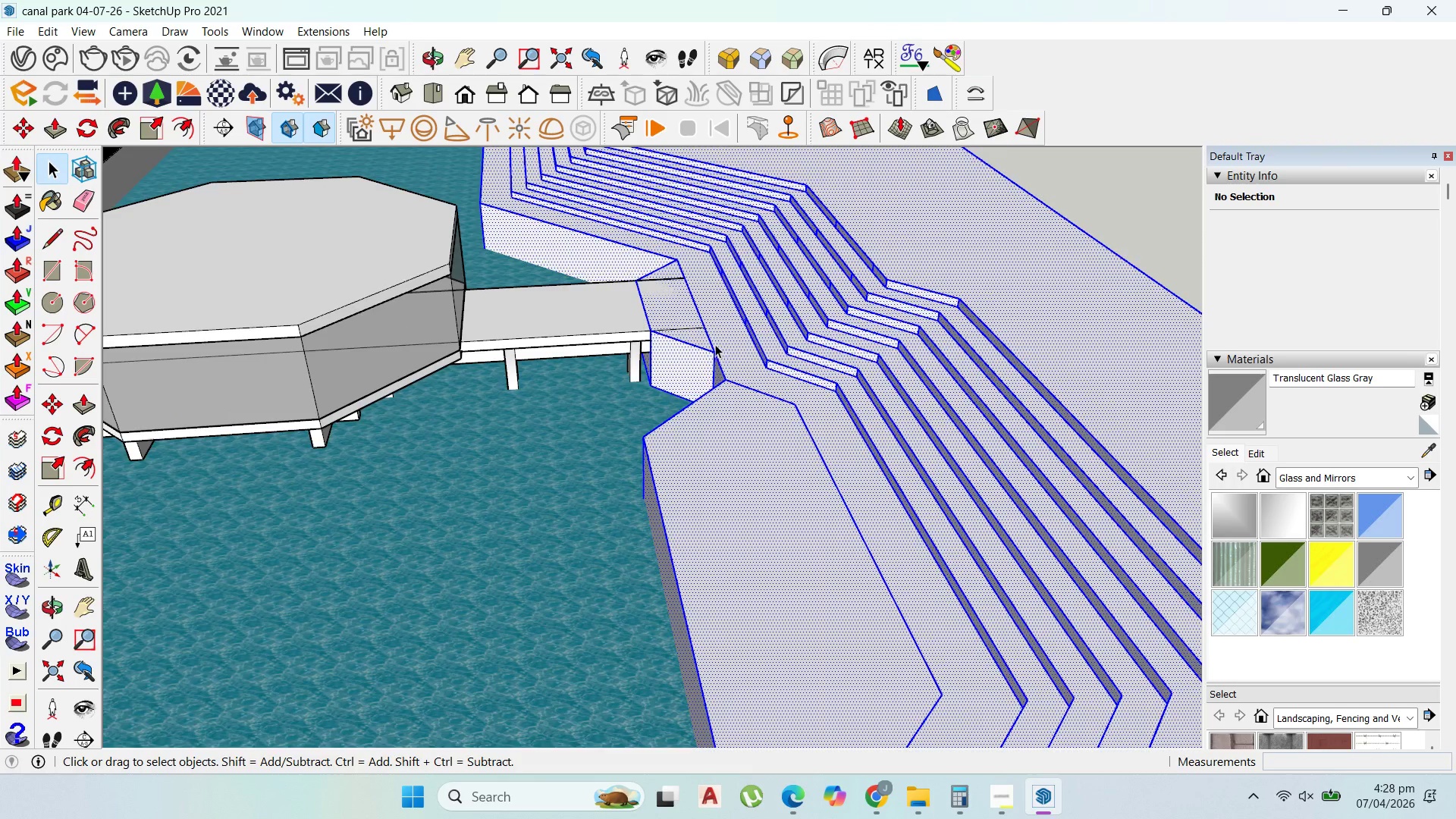 
scroll: coordinate [715, 344], scroll_direction: up, amount: 2.0
 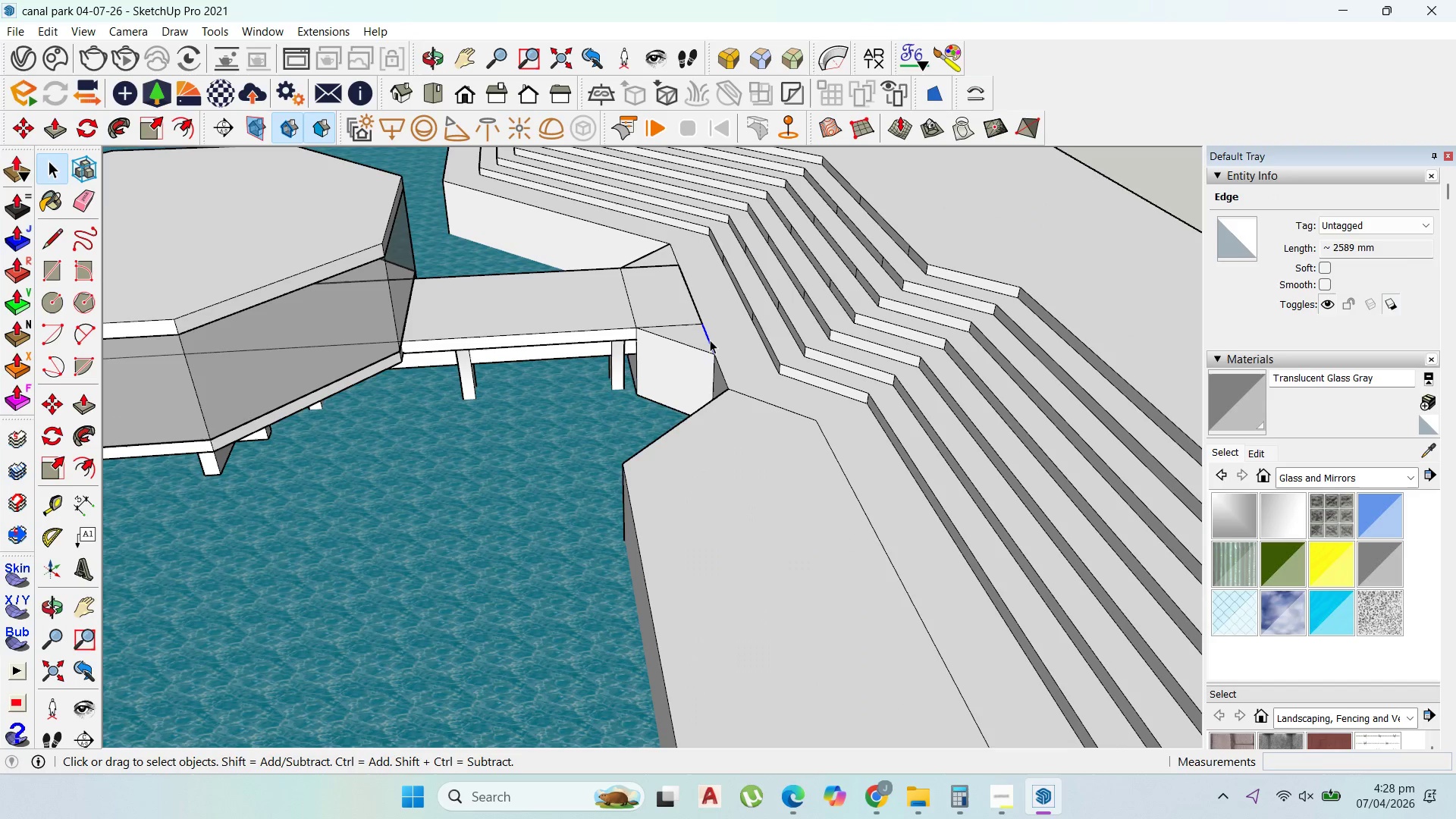 
key(Delete)
 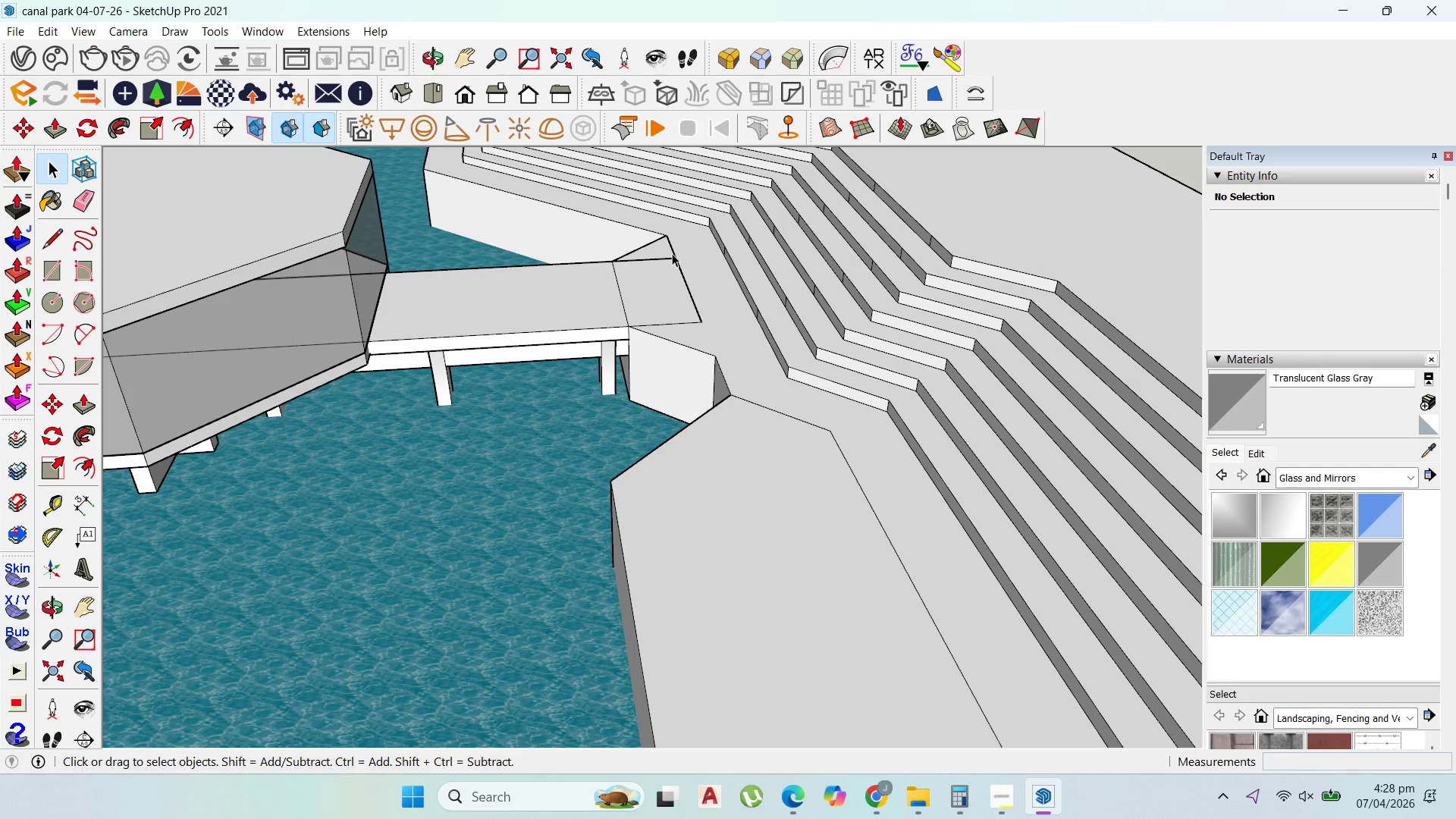 
scroll: coordinate [708, 340], scroll_direction: up, amount: 1.0
 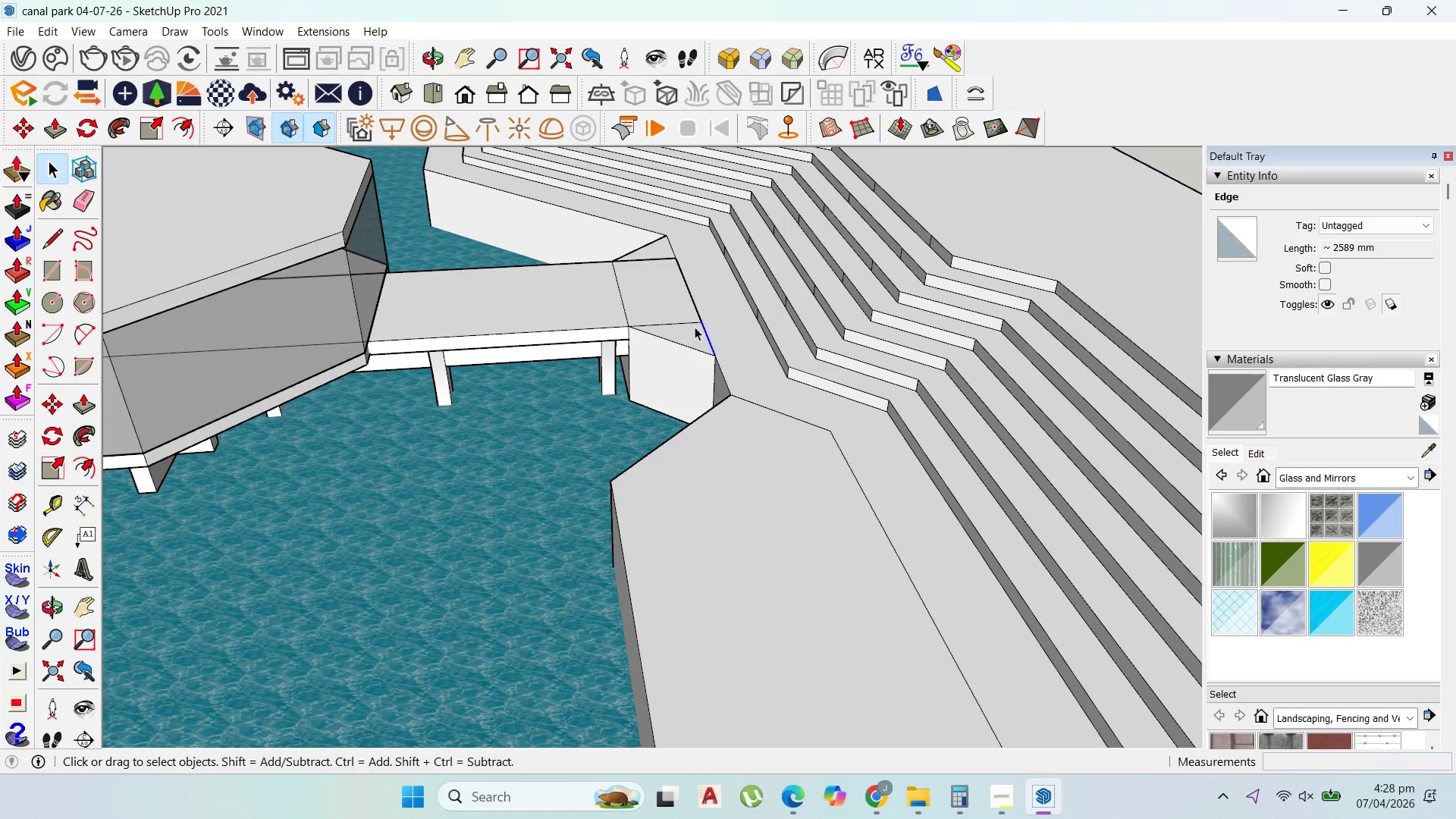 
left_click([672, 251])
 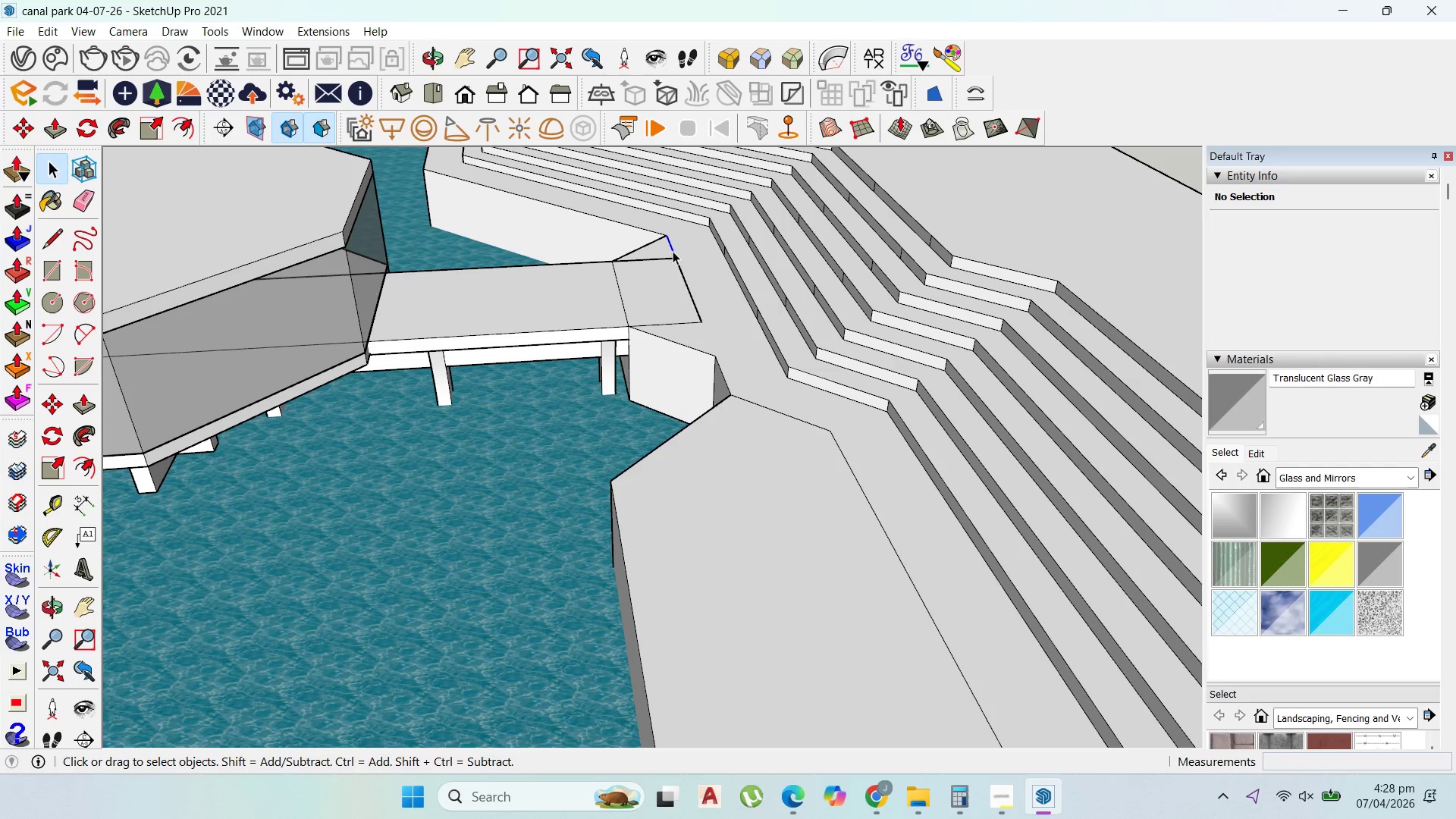 
key(Delete)
 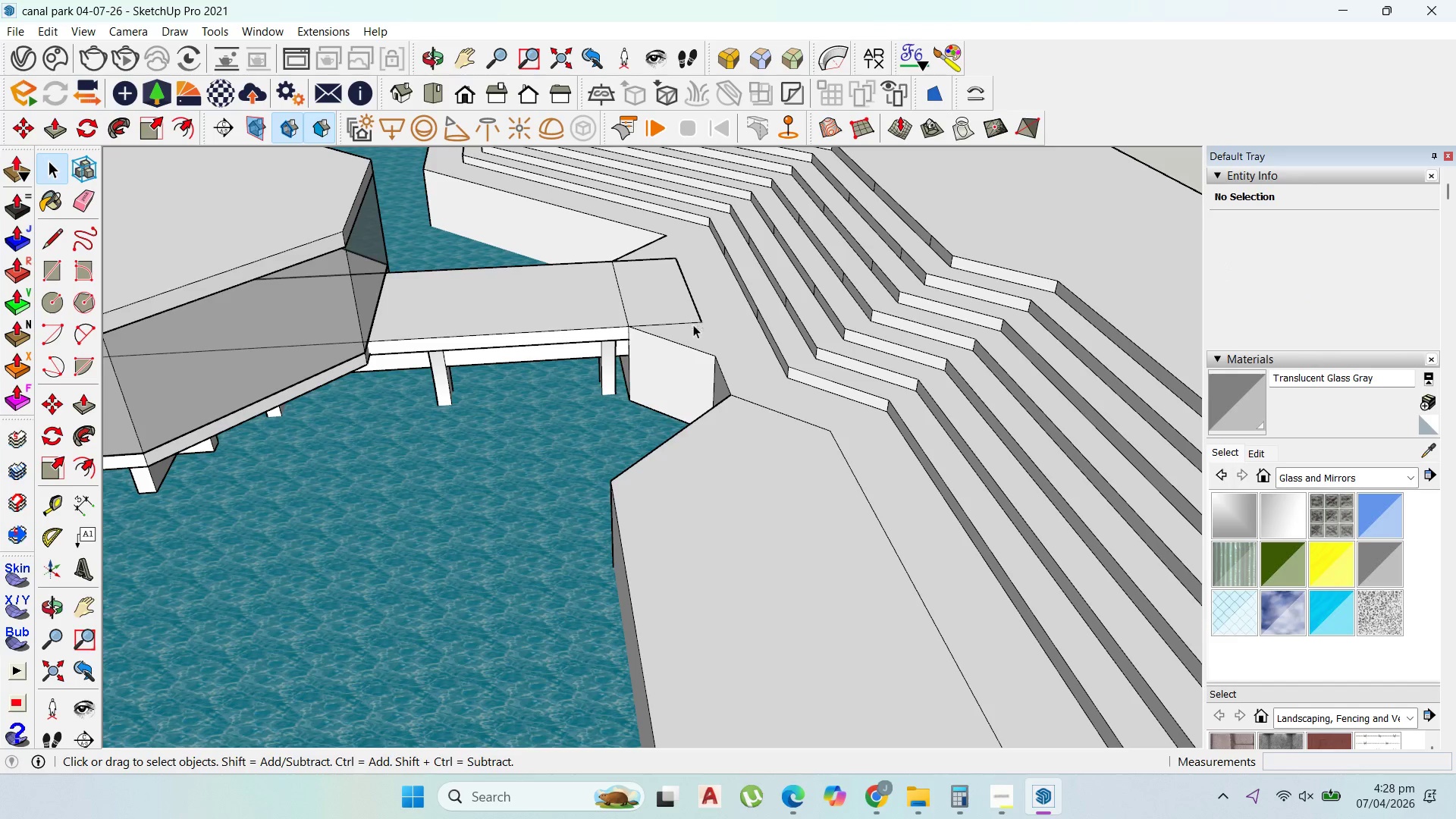 
scroll: coordinate [645, 375], scroll_direction: down, amount: 11.0
 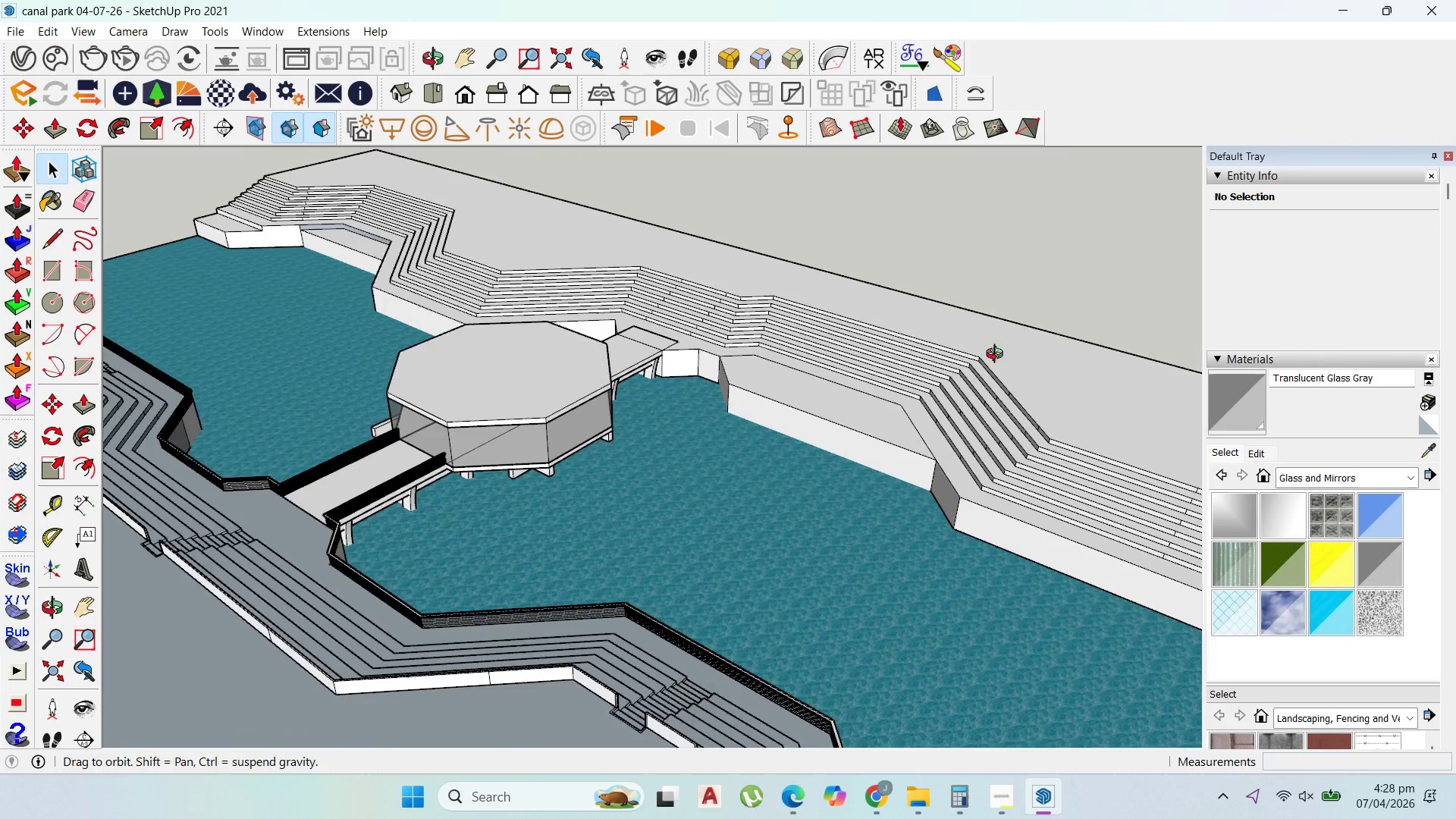 
key(Escape)
 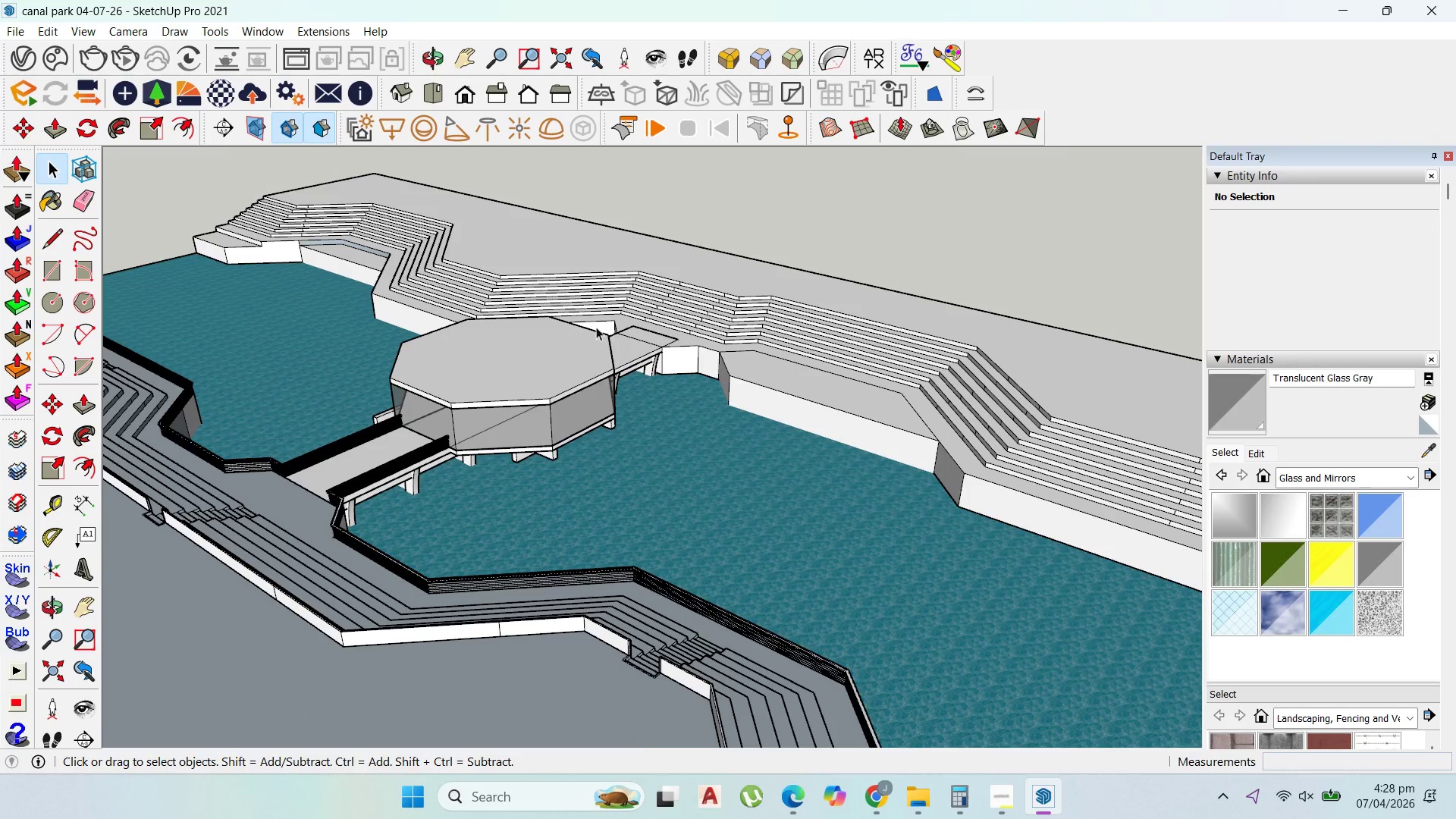 
scroll: coordinate [596, 327], scroll_direction: up, amount: 1.0
 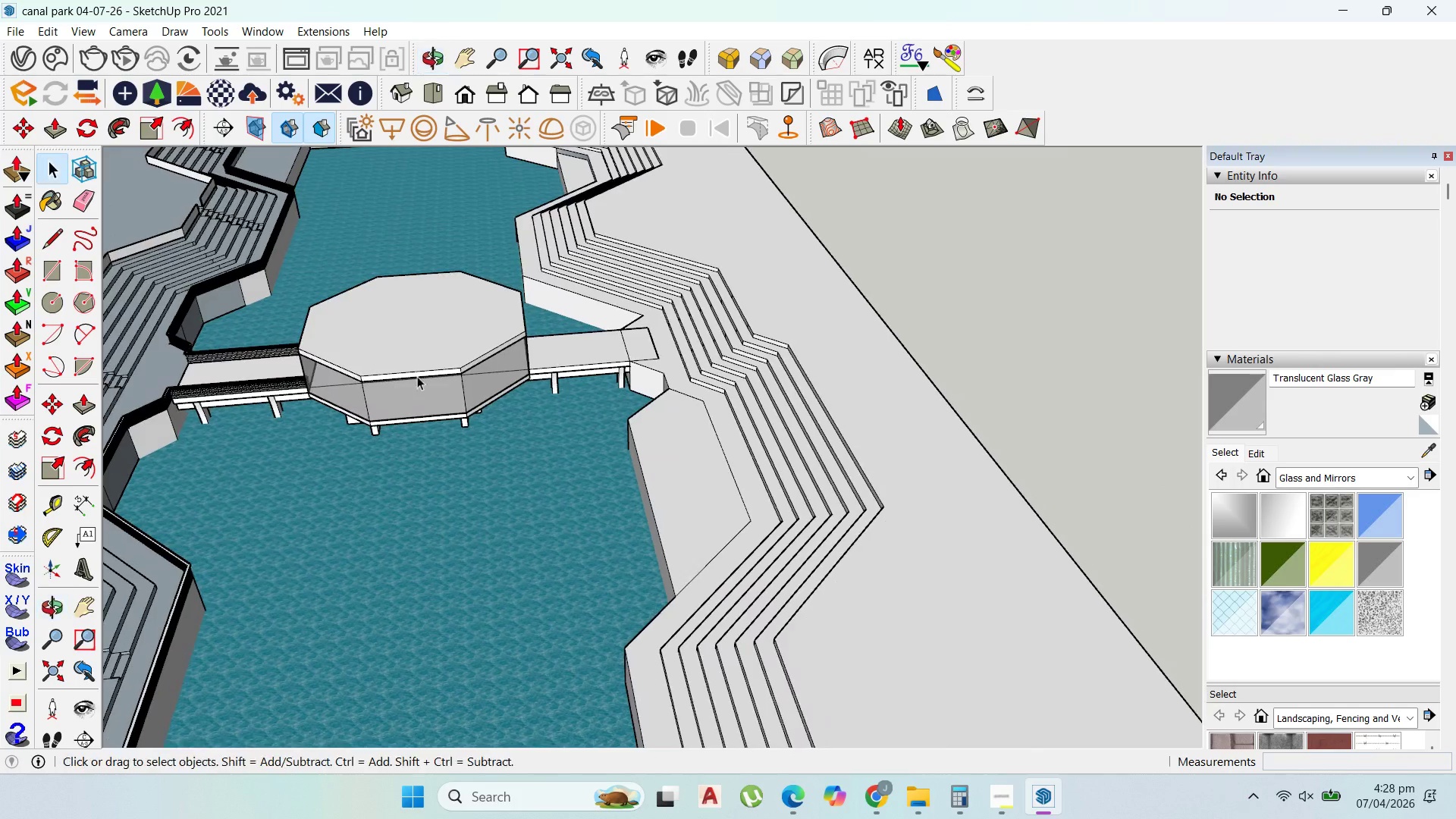 
scroll: coordinate [551, 369], scroll_direction: down, amount: 5.0
 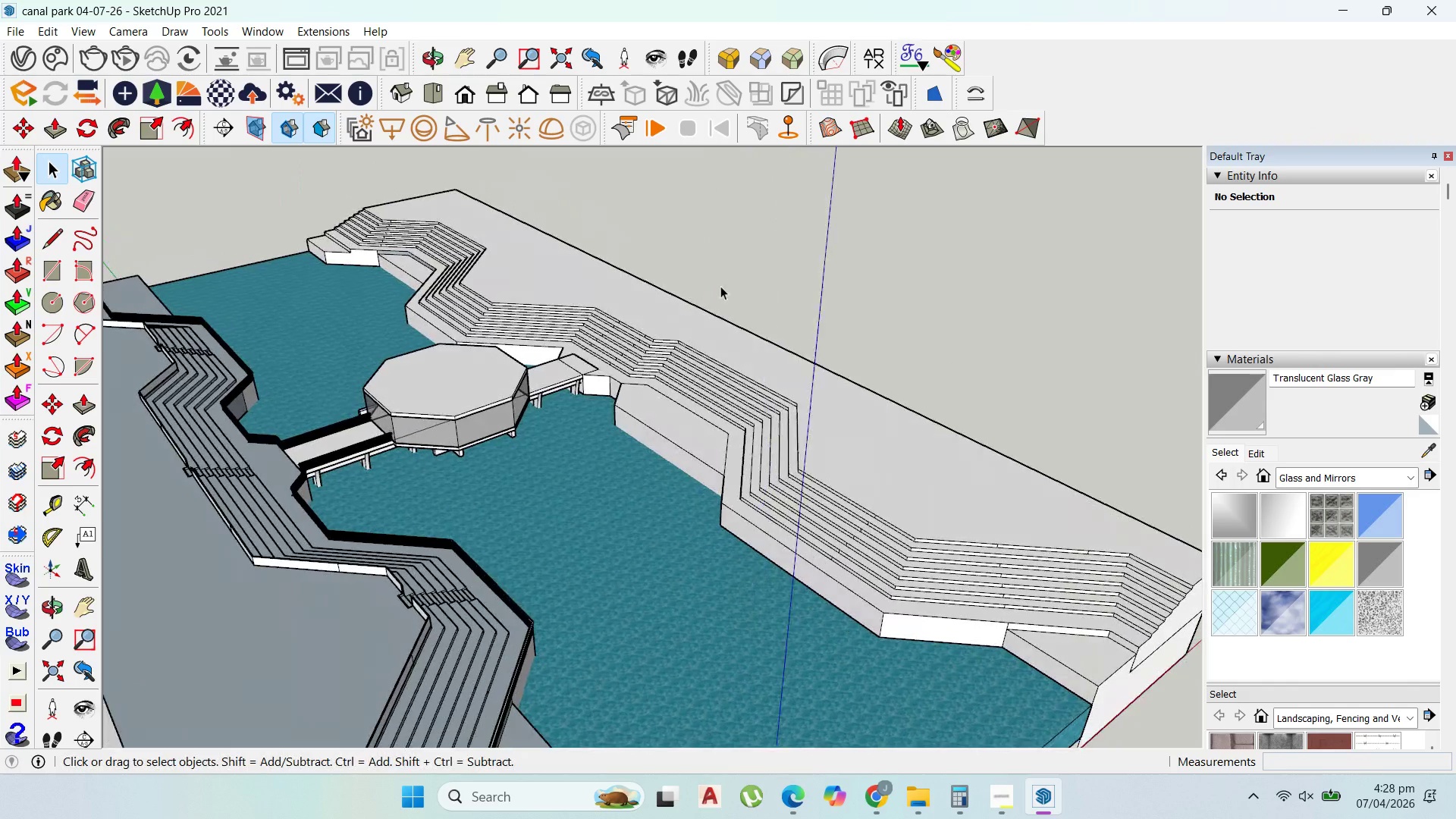 
scroll: coordinate [672, 366], scroll_direction: up, amount: 7.0
 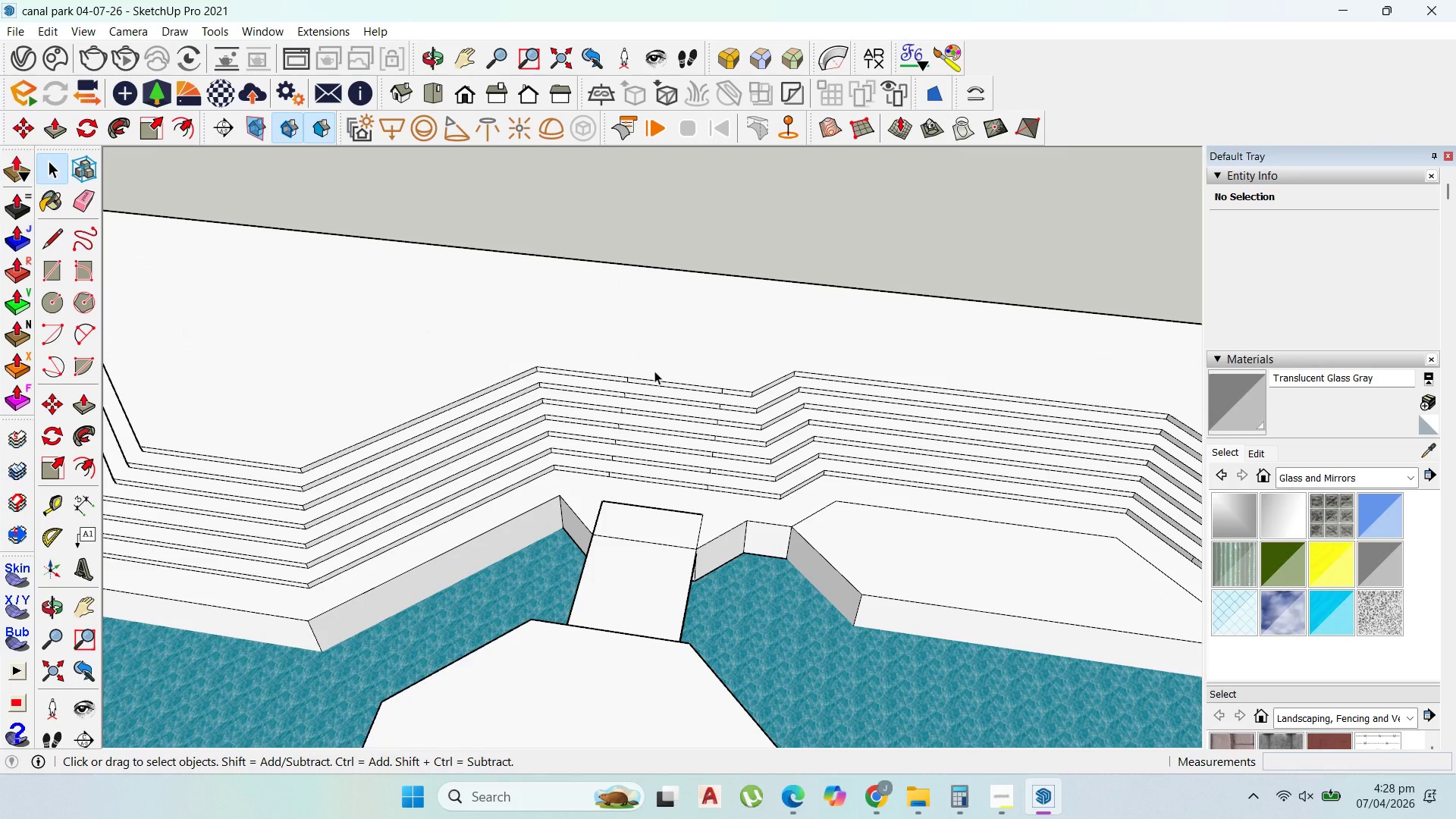 
double_click([676, 359])
 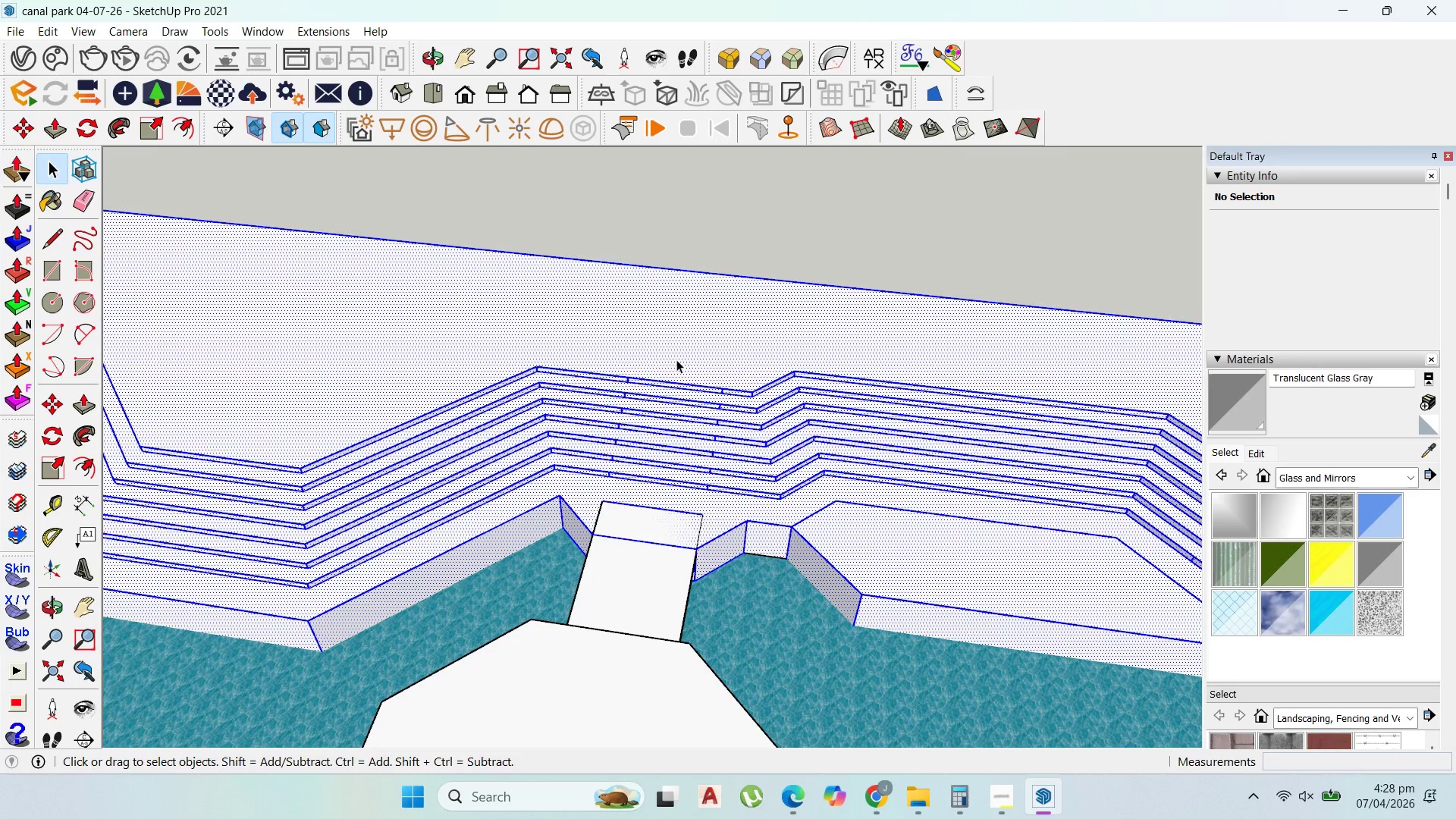 
triple_click([676, 359])
 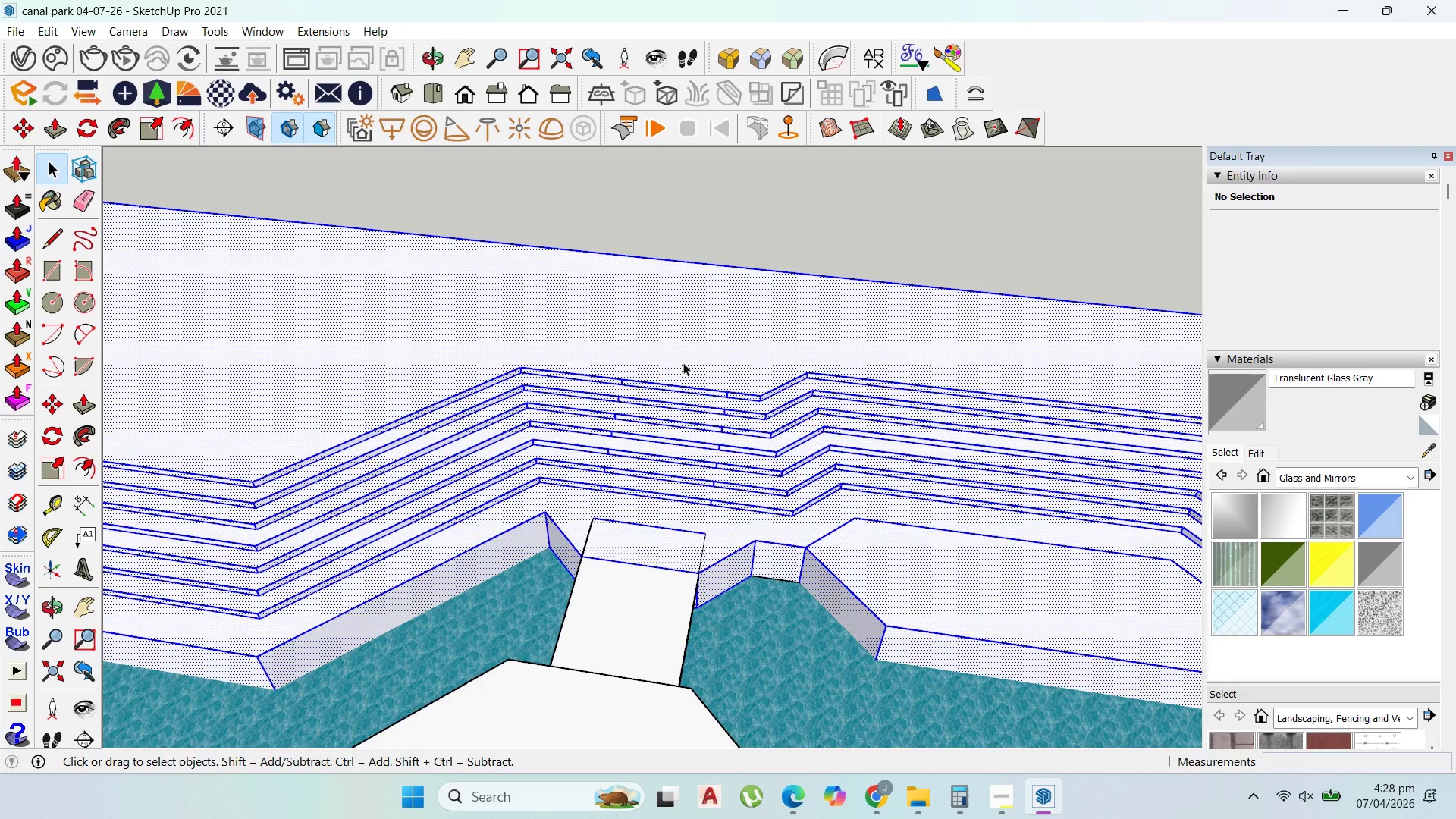 
scroll: coordinate [683, 363], scroll_direction: up, amount: 2.0
 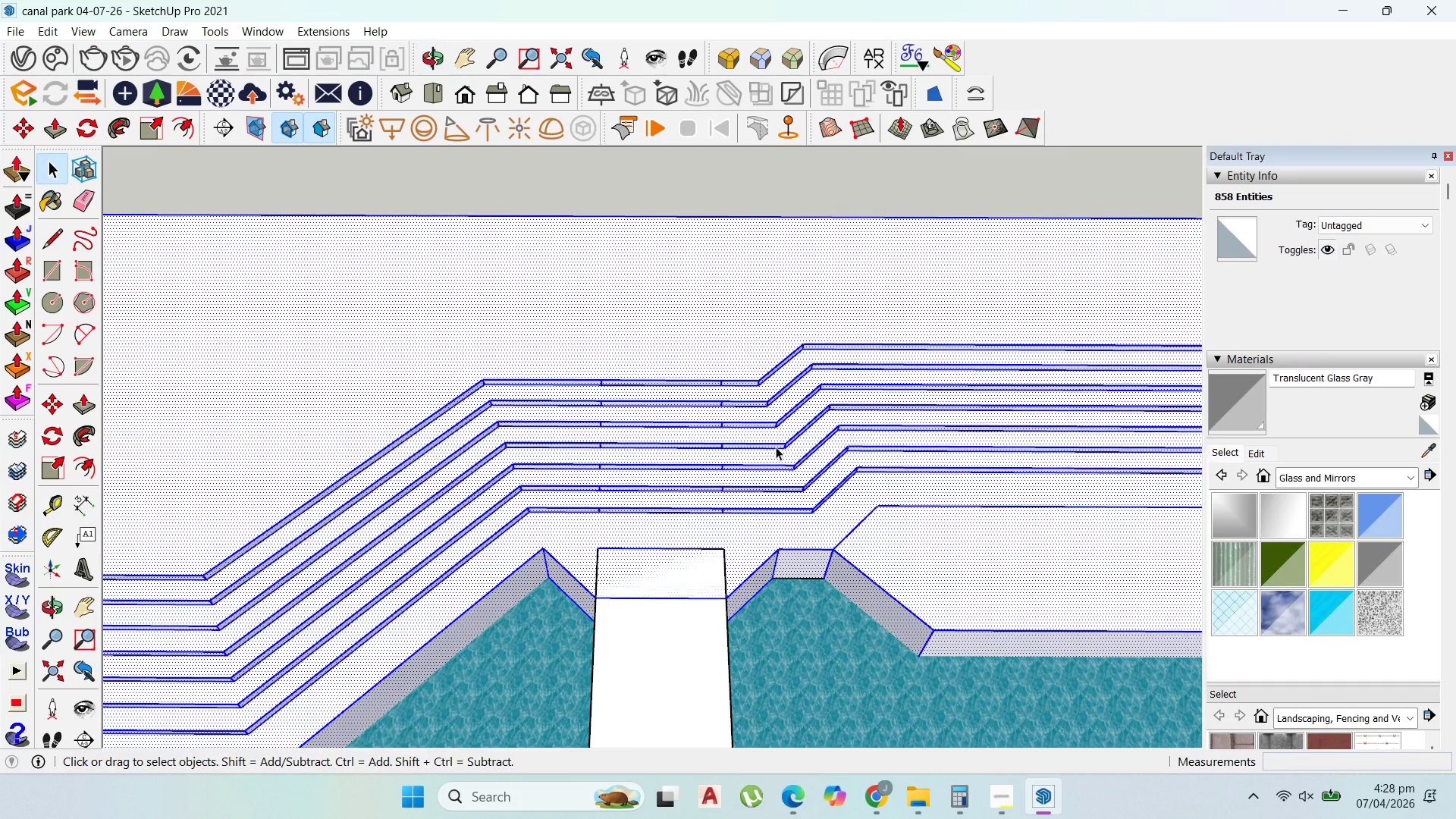 
key(Escape)
 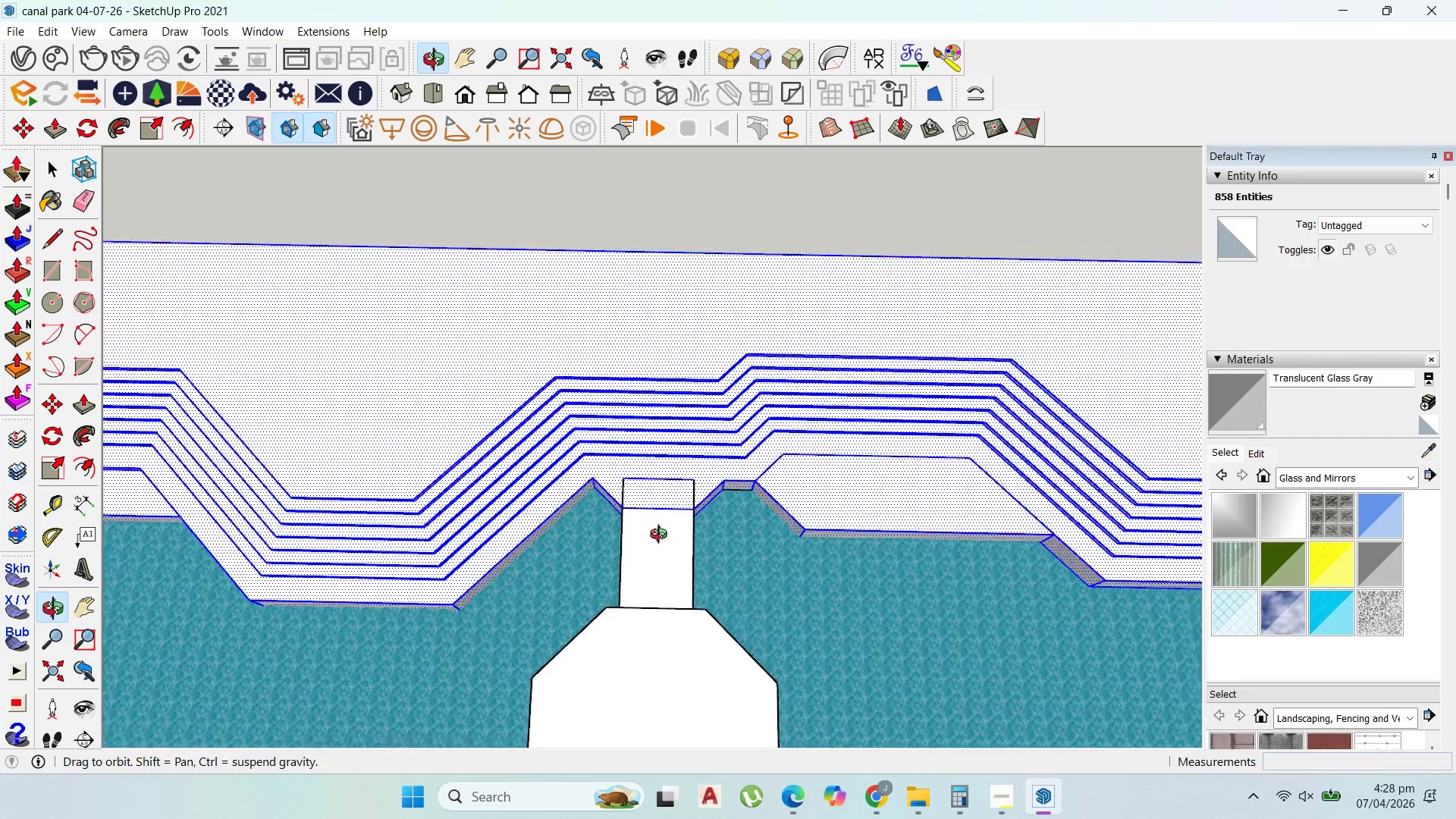 
scroll: coordinate [673, 407], scroll_direction: down, amount: 6.0
 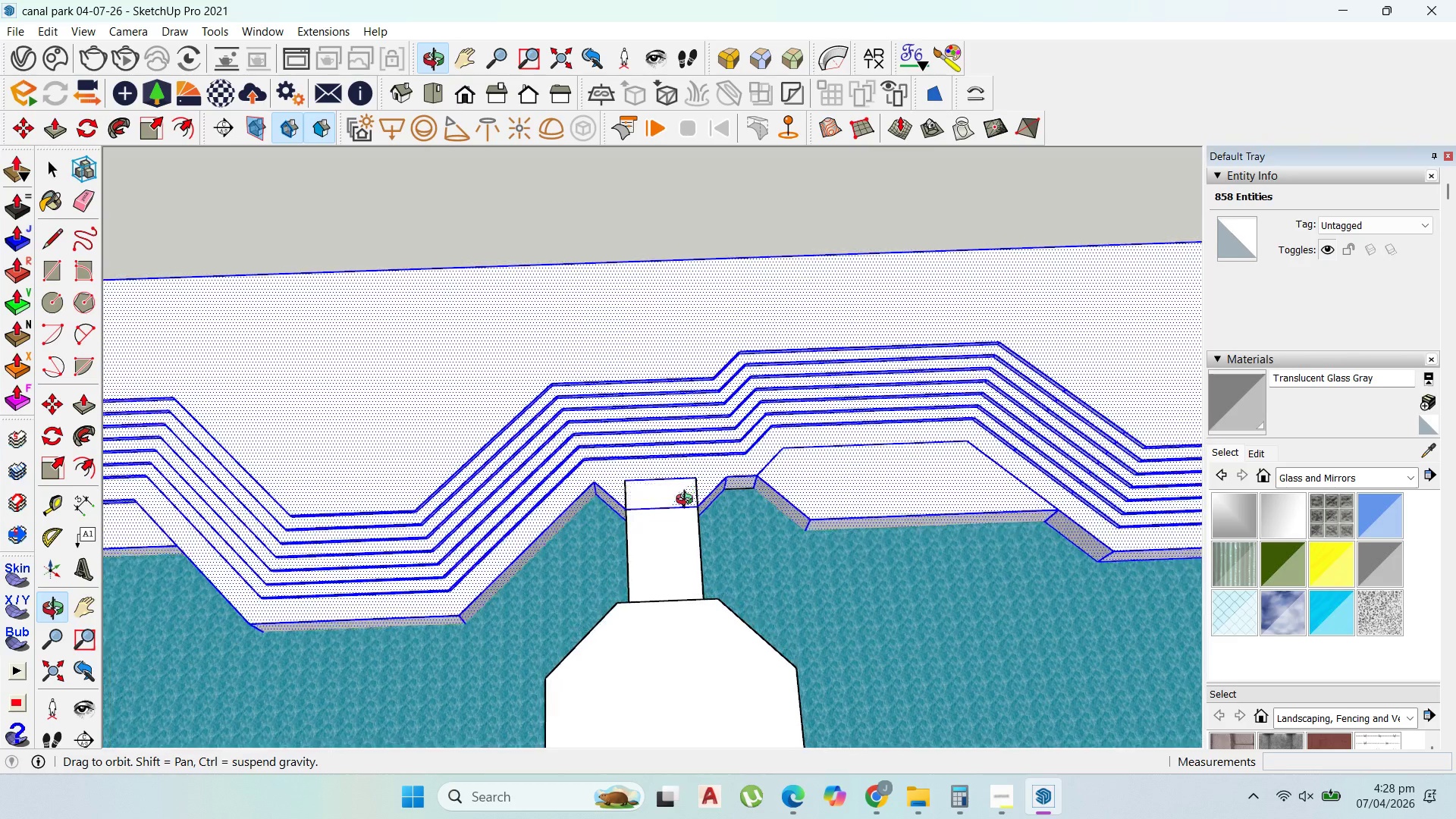 
scroll: coordinate [667, 504], scroll_direction: up, amount: 2.0
 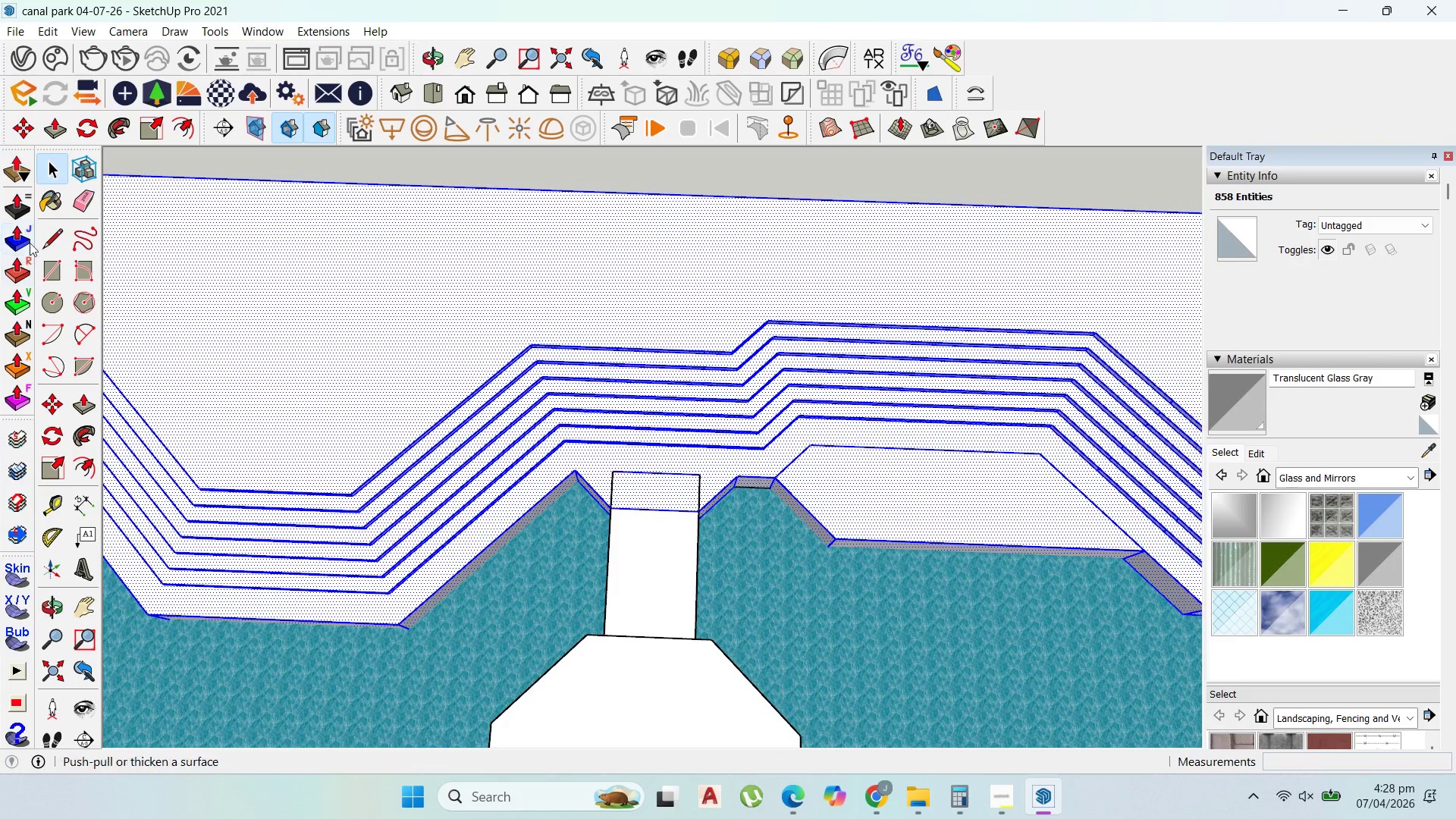 
scroll: coordinate [570, 412], scroll_direction: down, amount: 12.0
 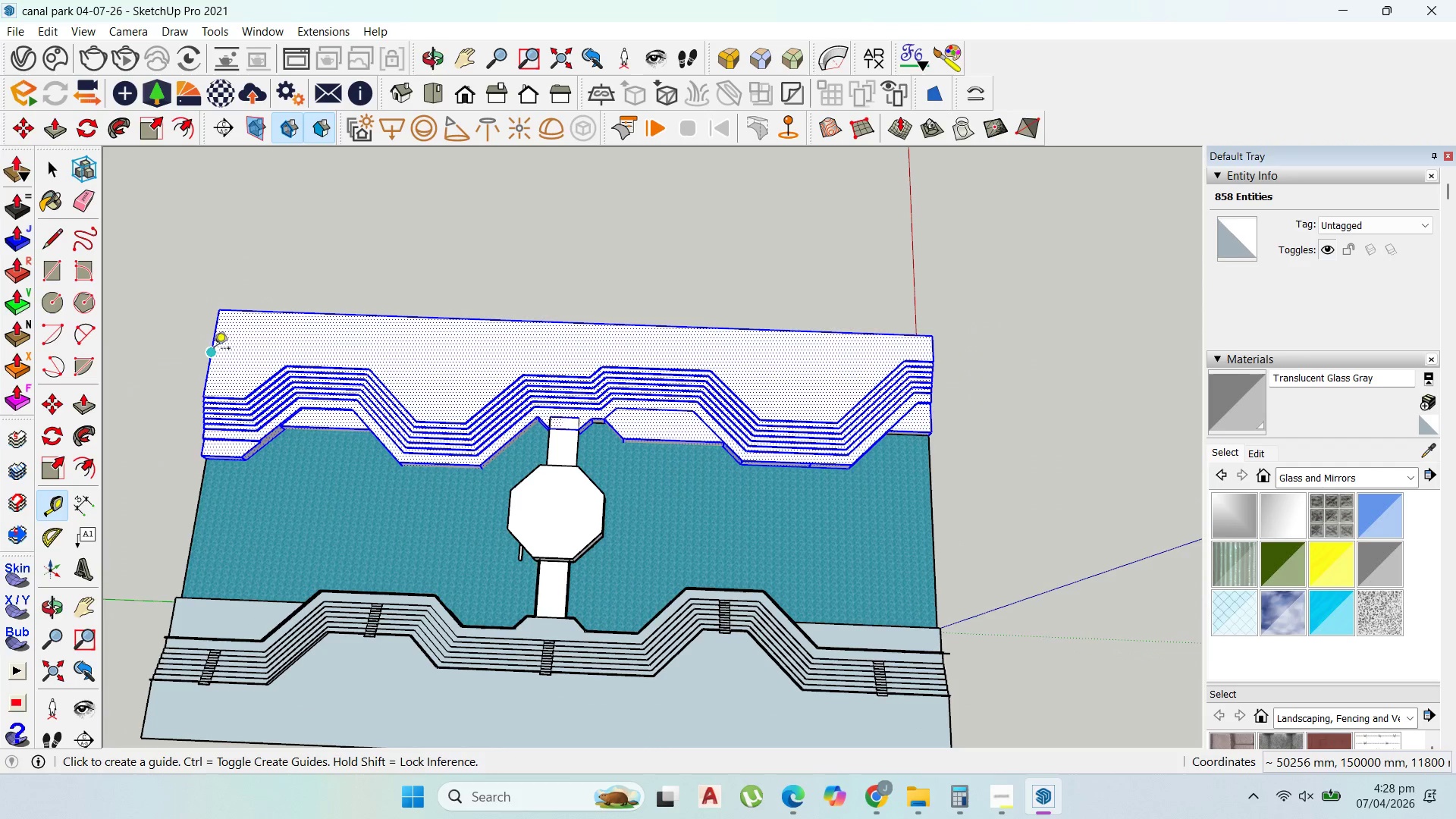 
left_click([211, 349])
 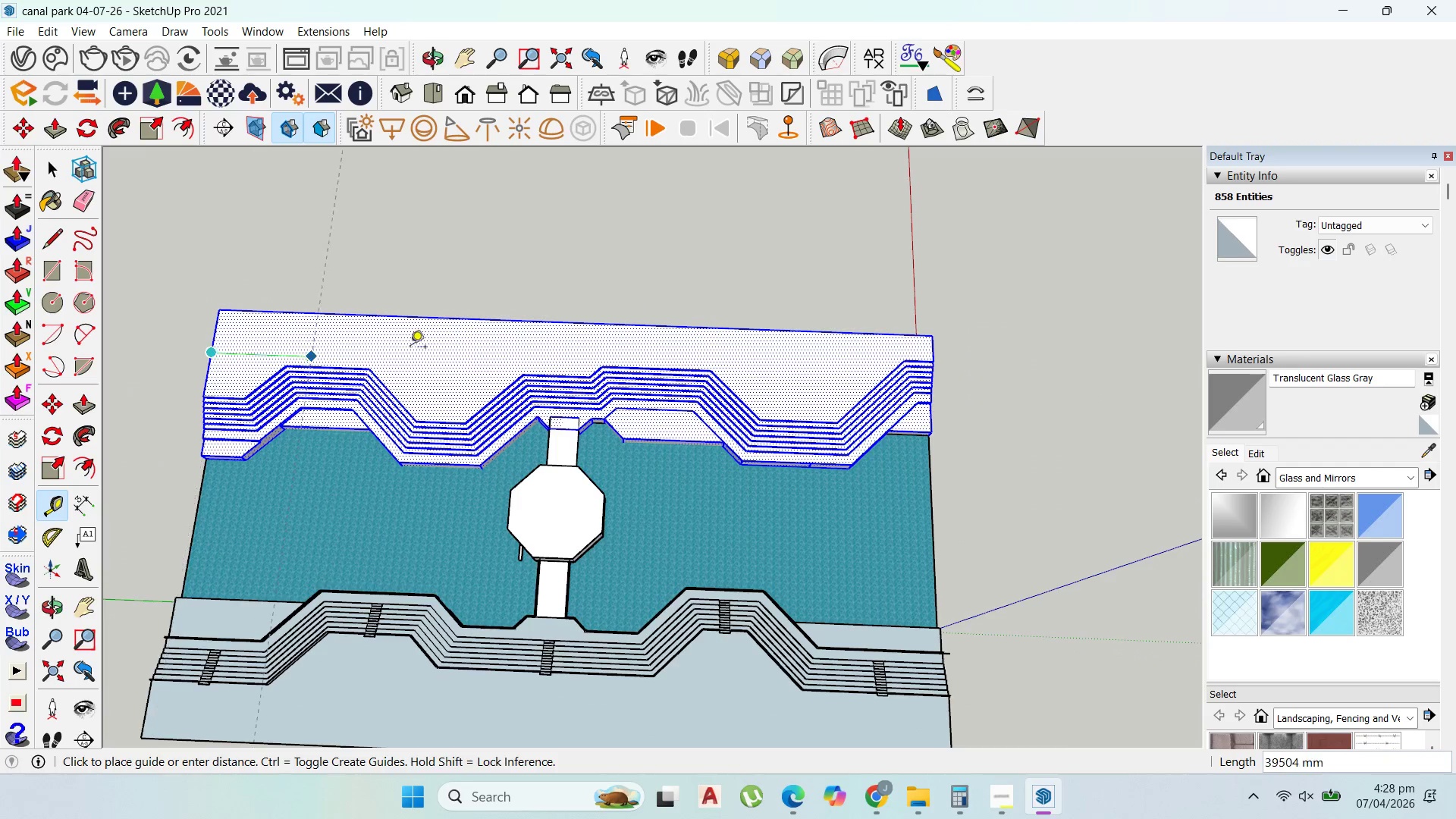 
hold_key(key=ShiftLeft, duration=1.52)
scroll: coordinate [629, 498], scroll_direction: up, amount: 10.0
 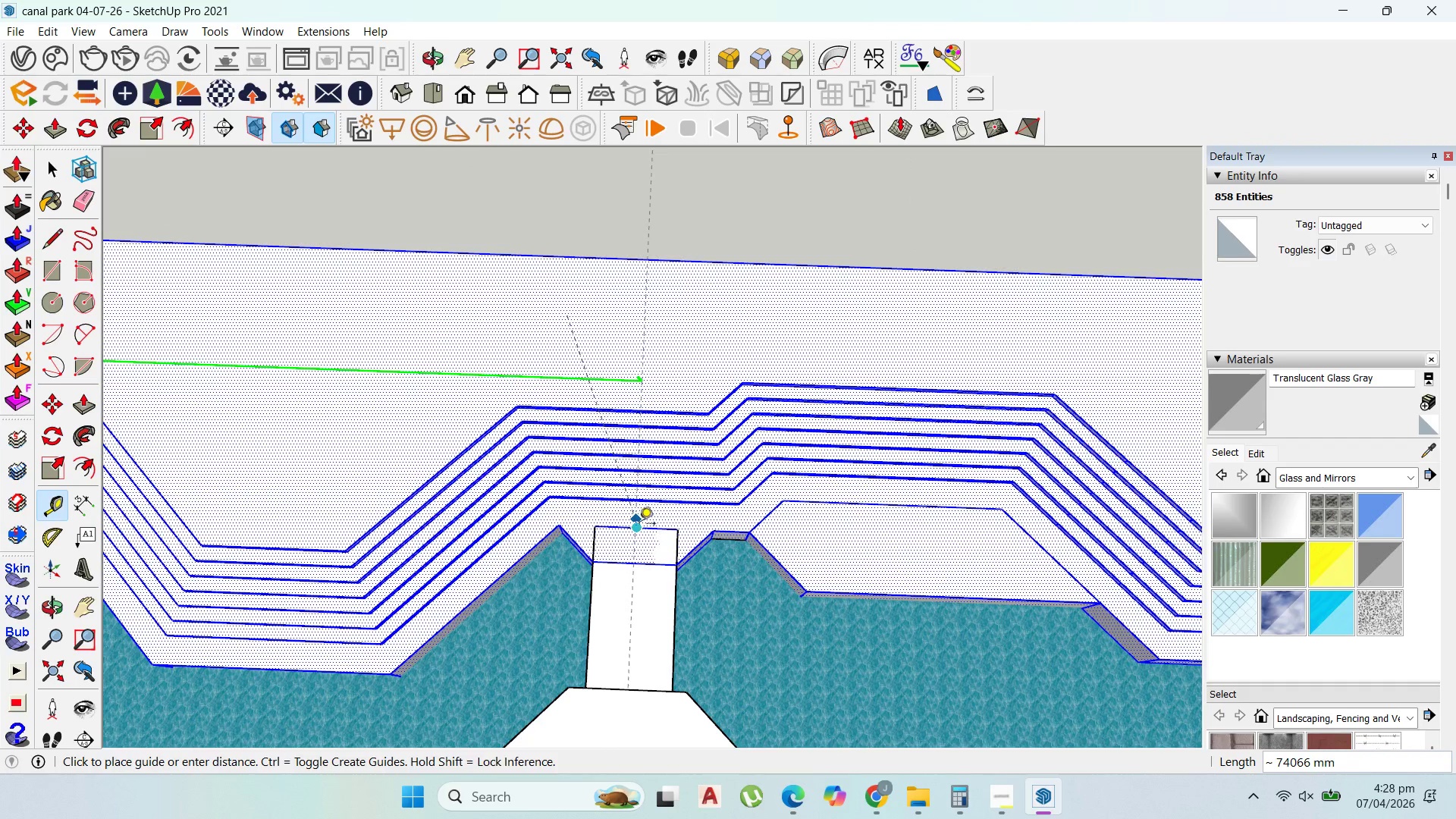 
left_click([640, 525])
 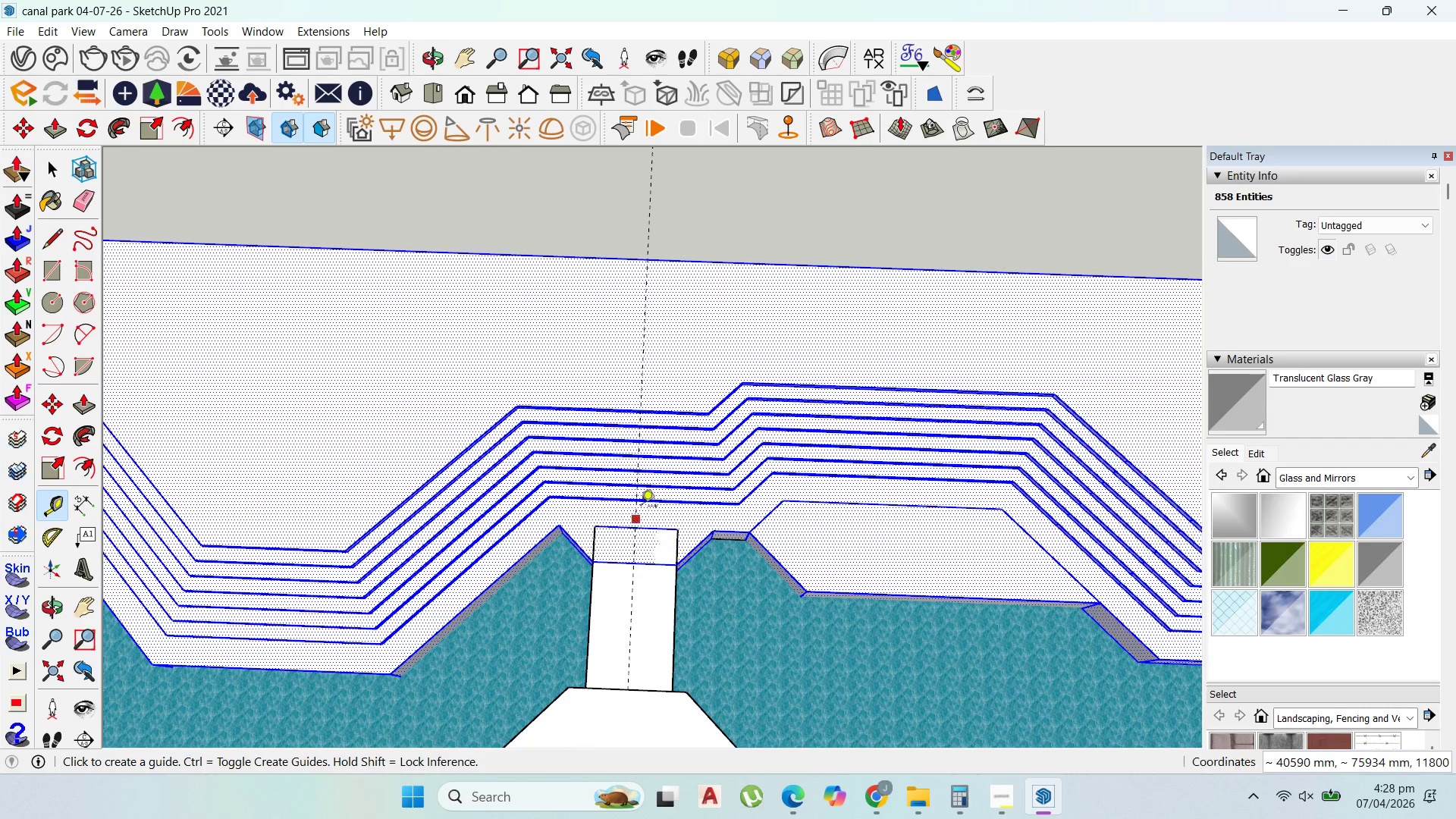 
key(Shift+ShiftLeft)
 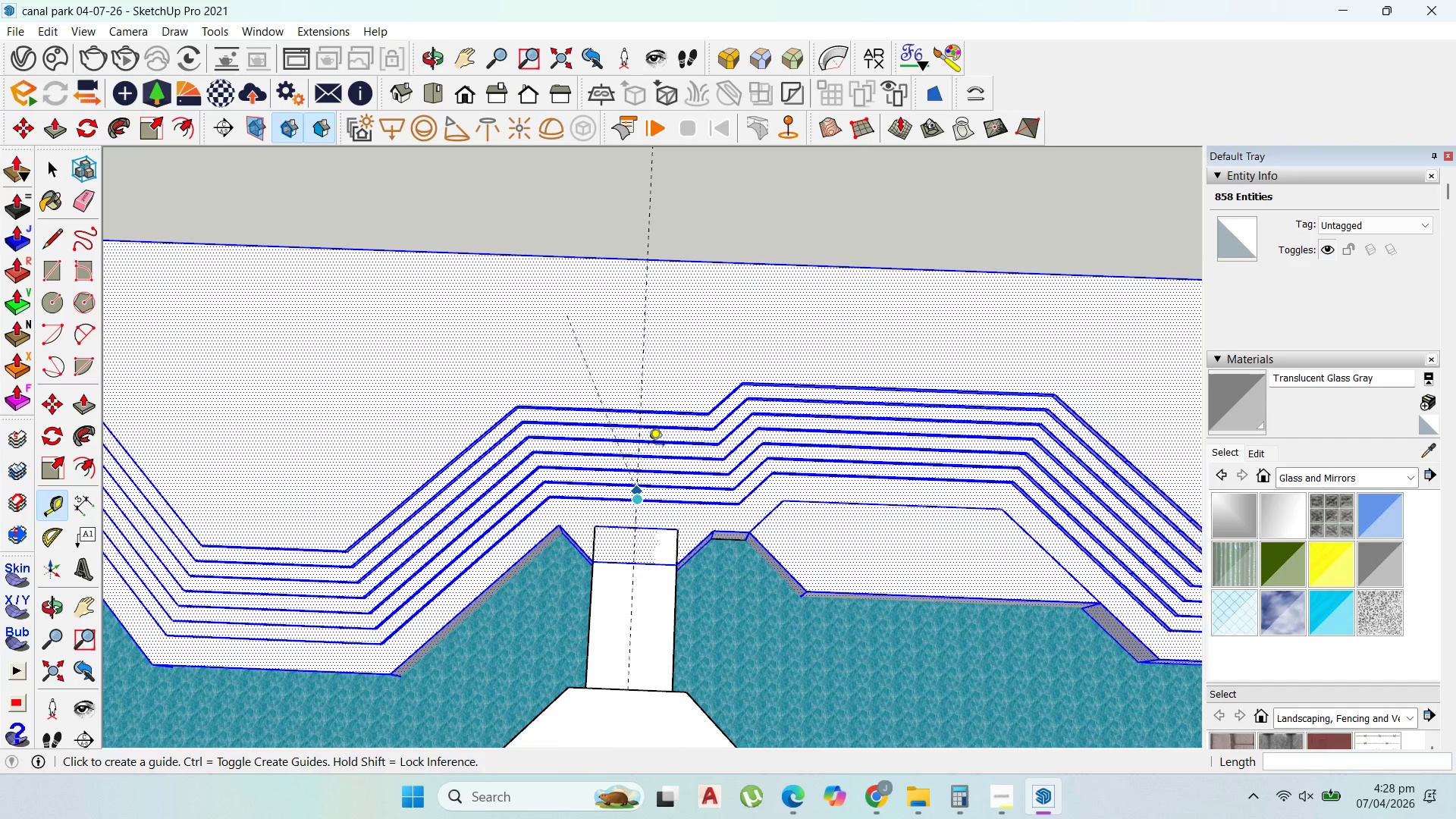 
key(Shift+ShiftLeft)
 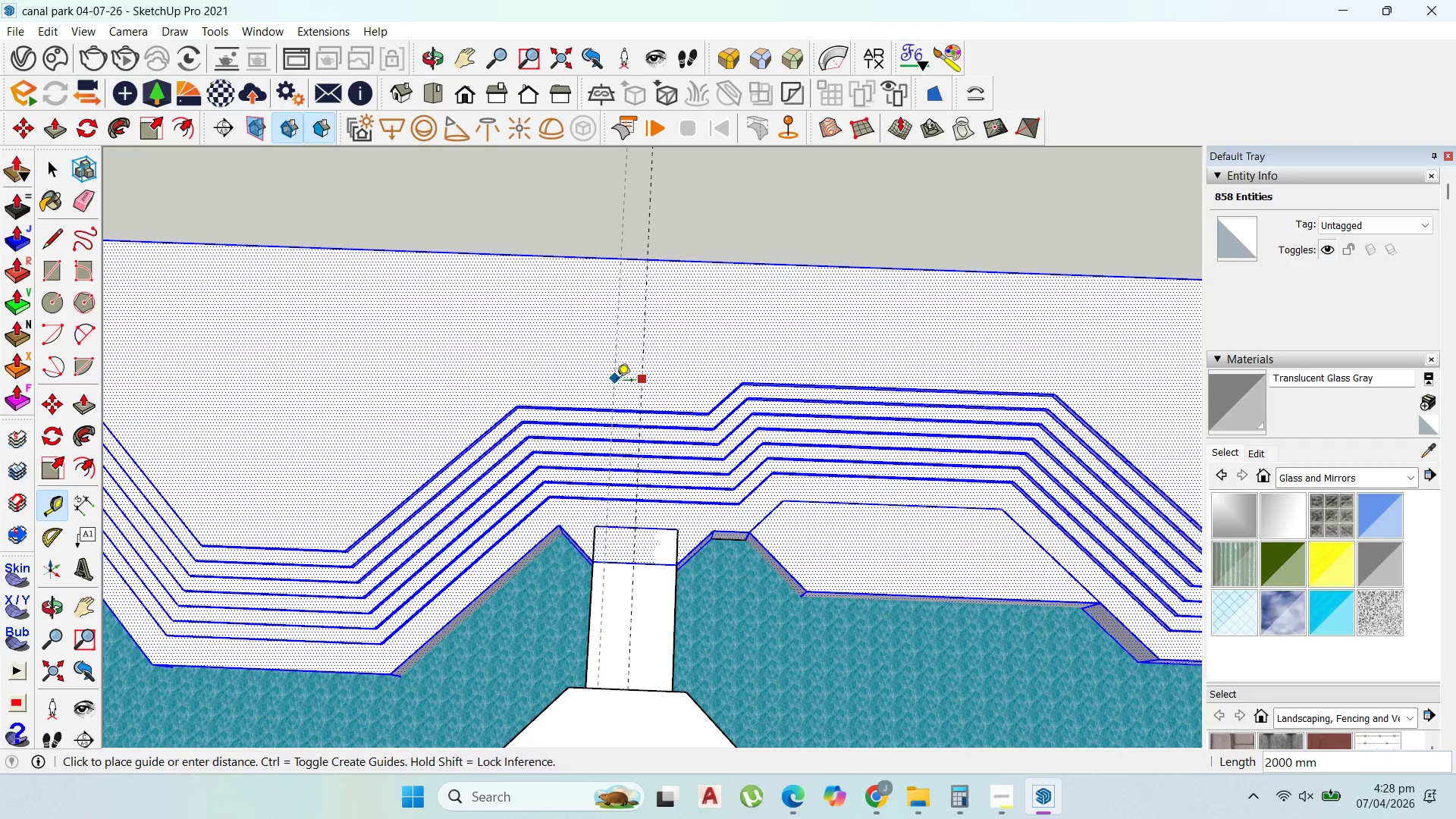 
scroll: coordinate [627, 386], scroll_direction: up, amount: 5.0
 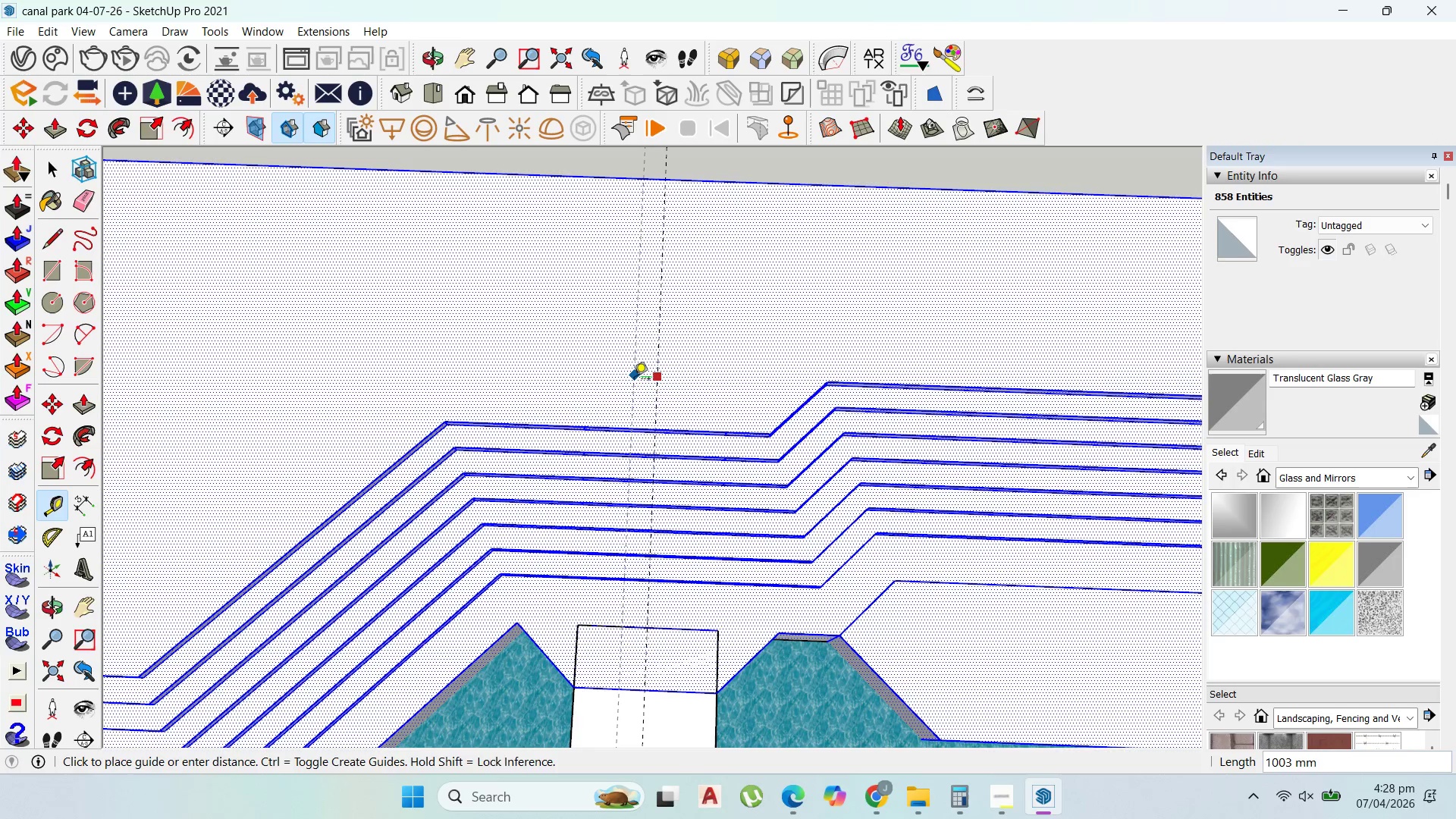 
type(1000)
 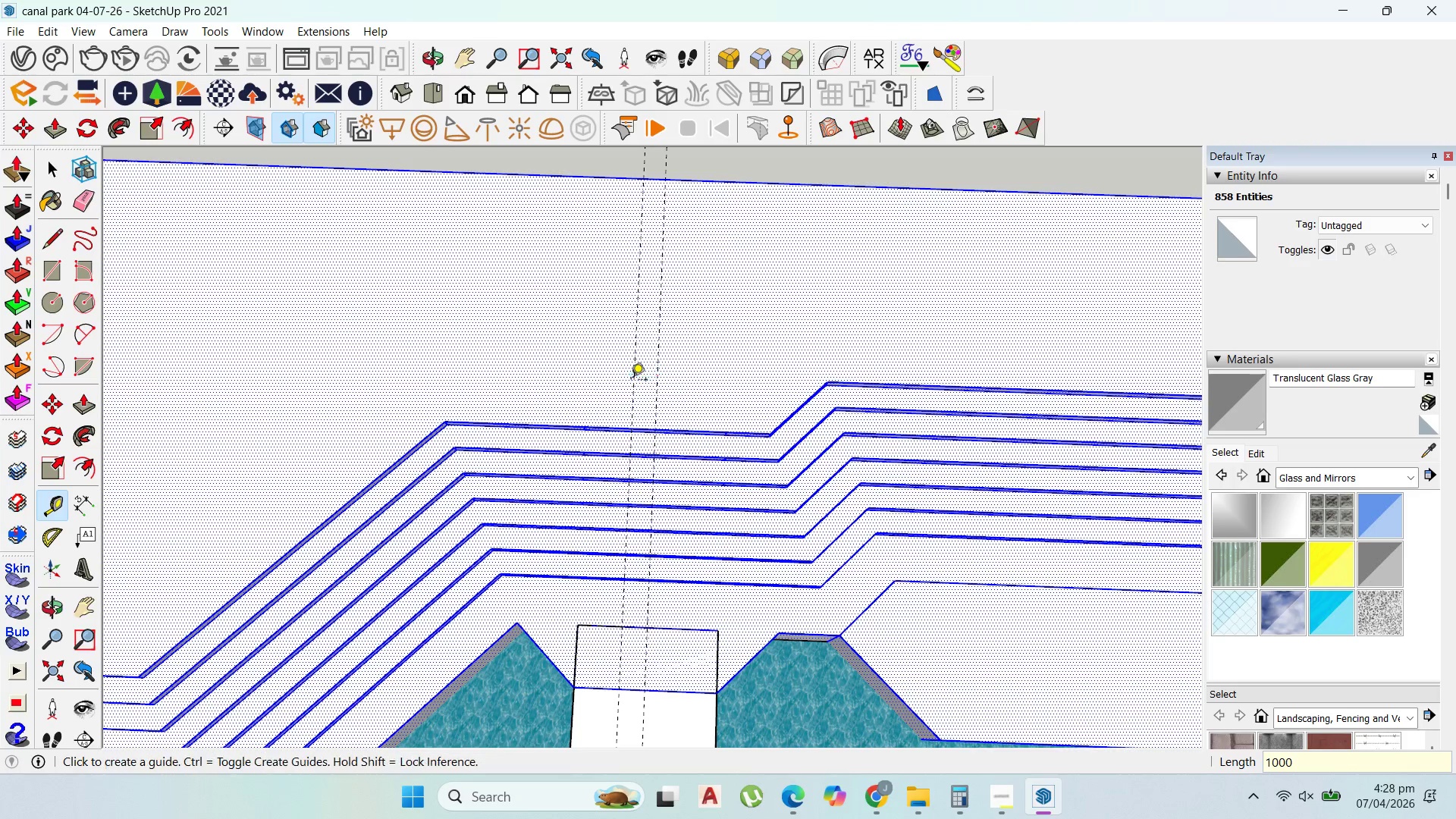 
key(Enter)
 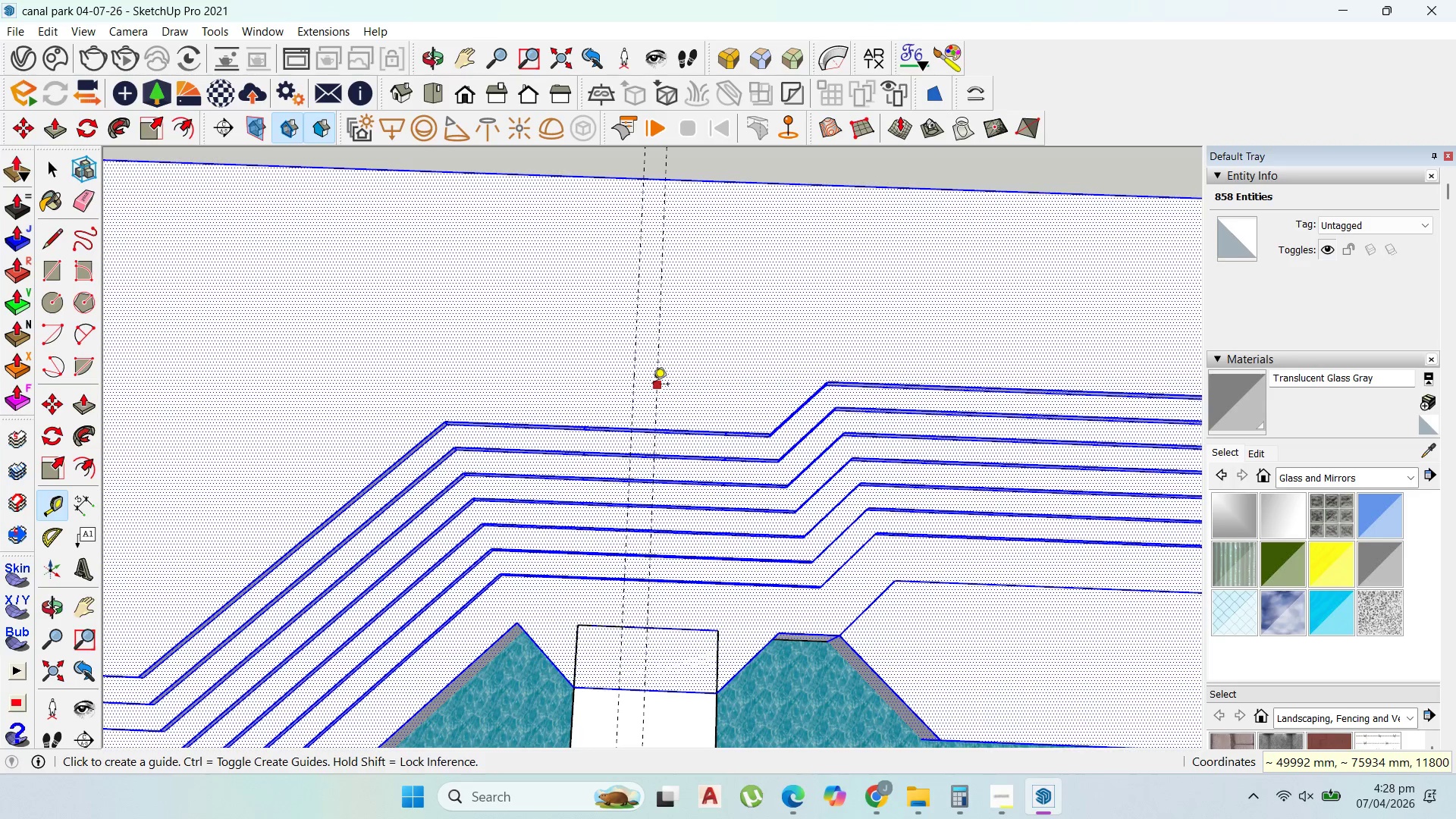 
left_click([654, 385])
 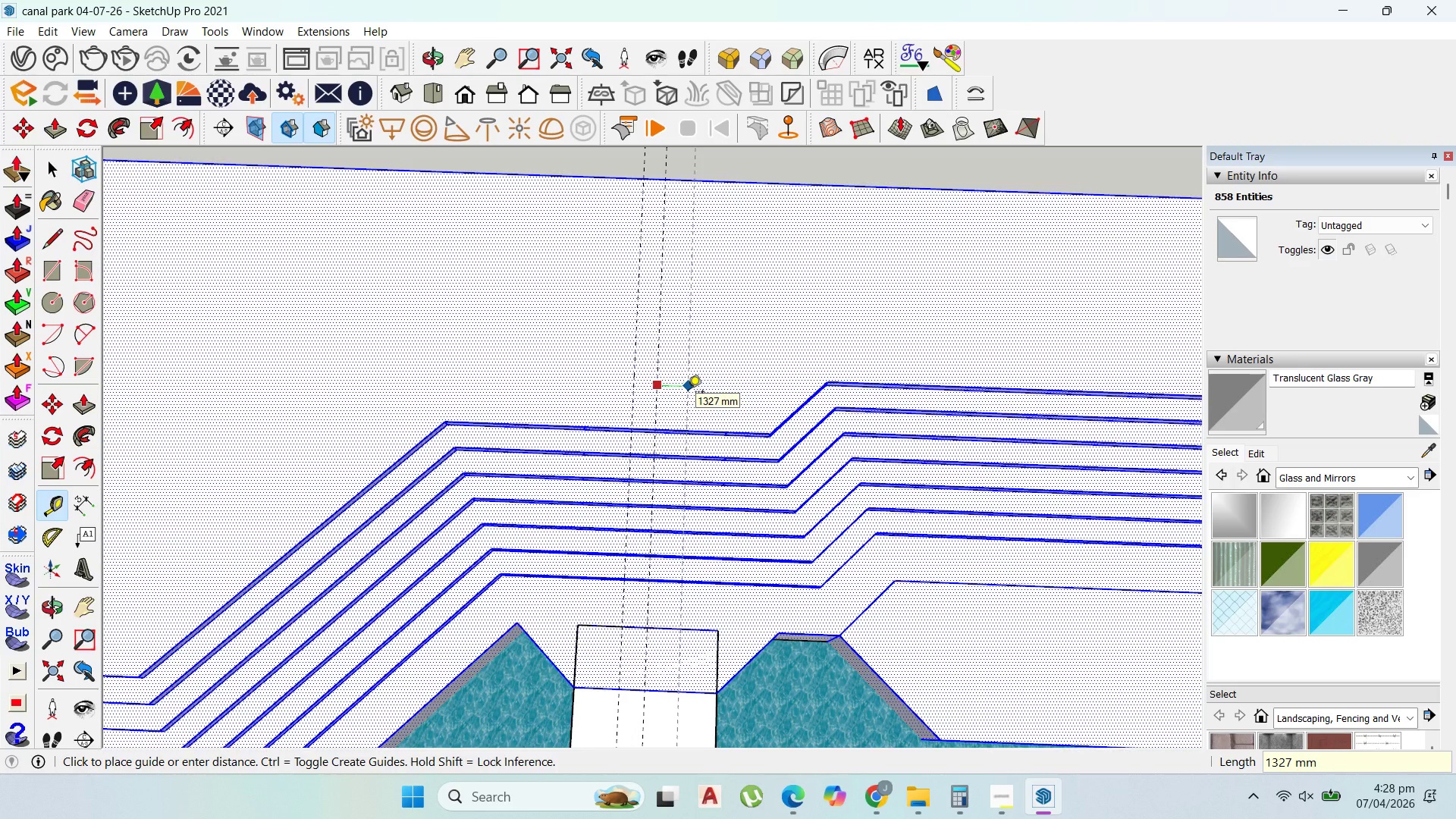 
type(1000)
 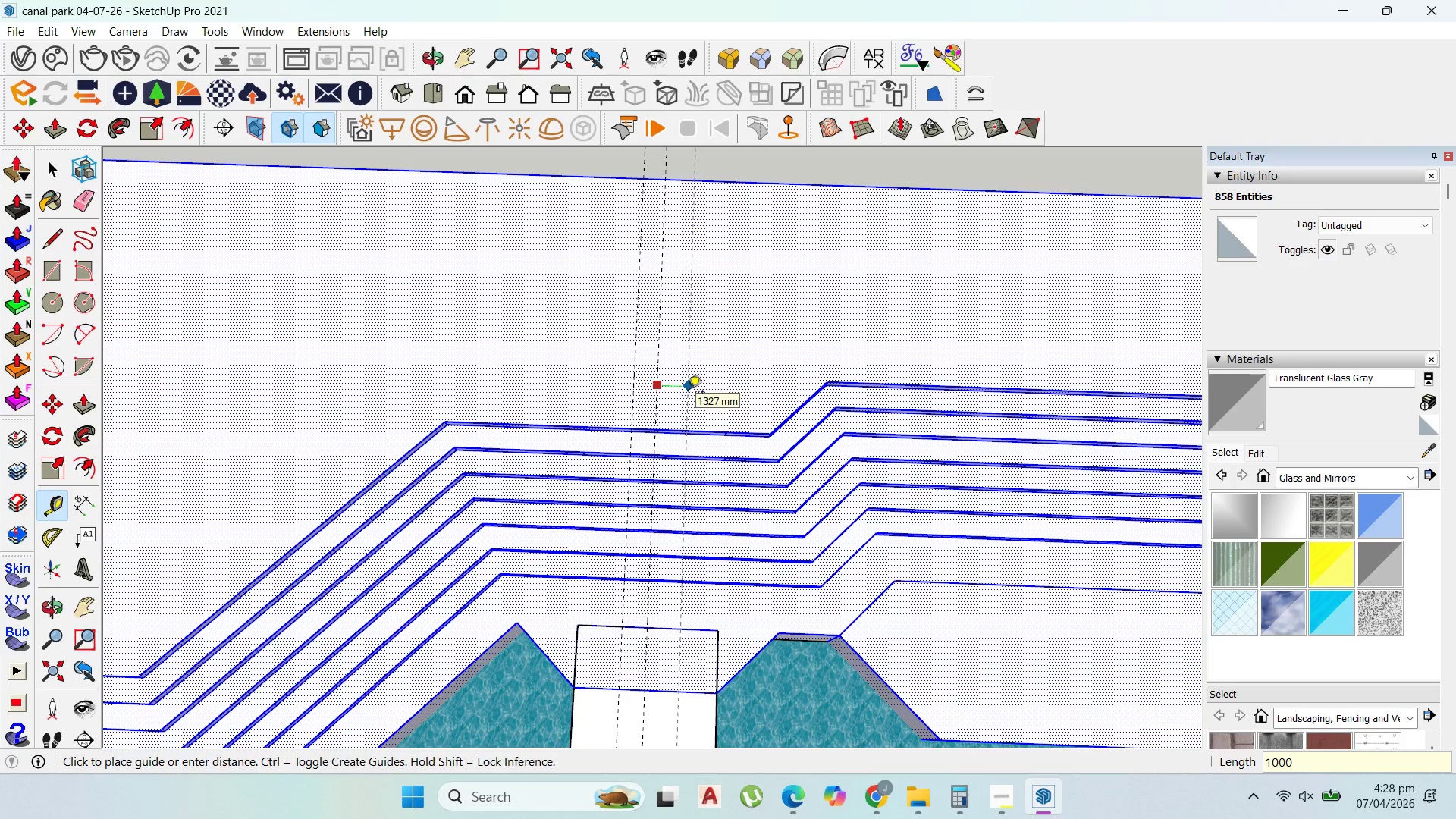 
key(Enter)
 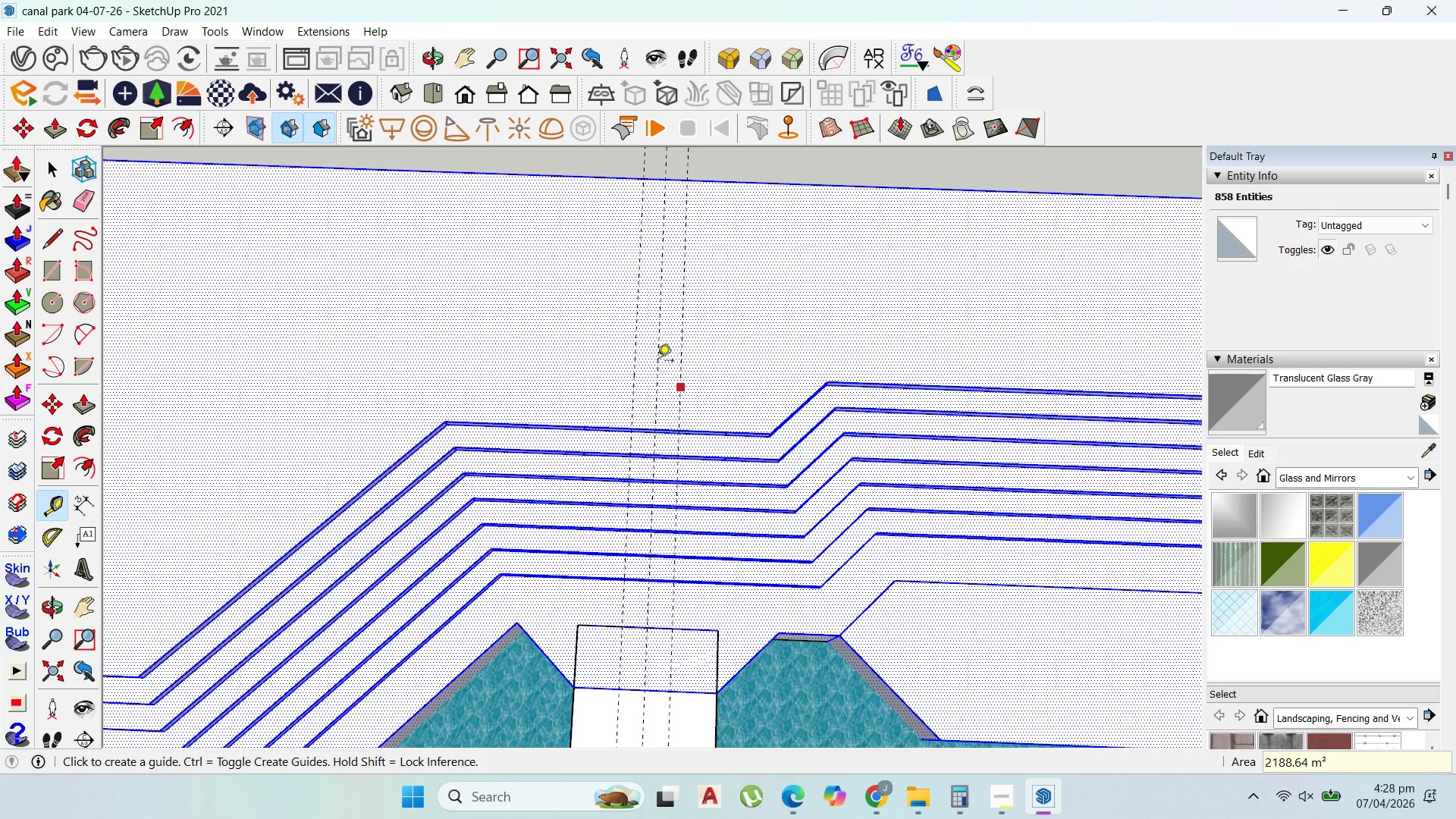 
scroll: coordinate [690, 338], scroll_direction: down, amount: 19.0
 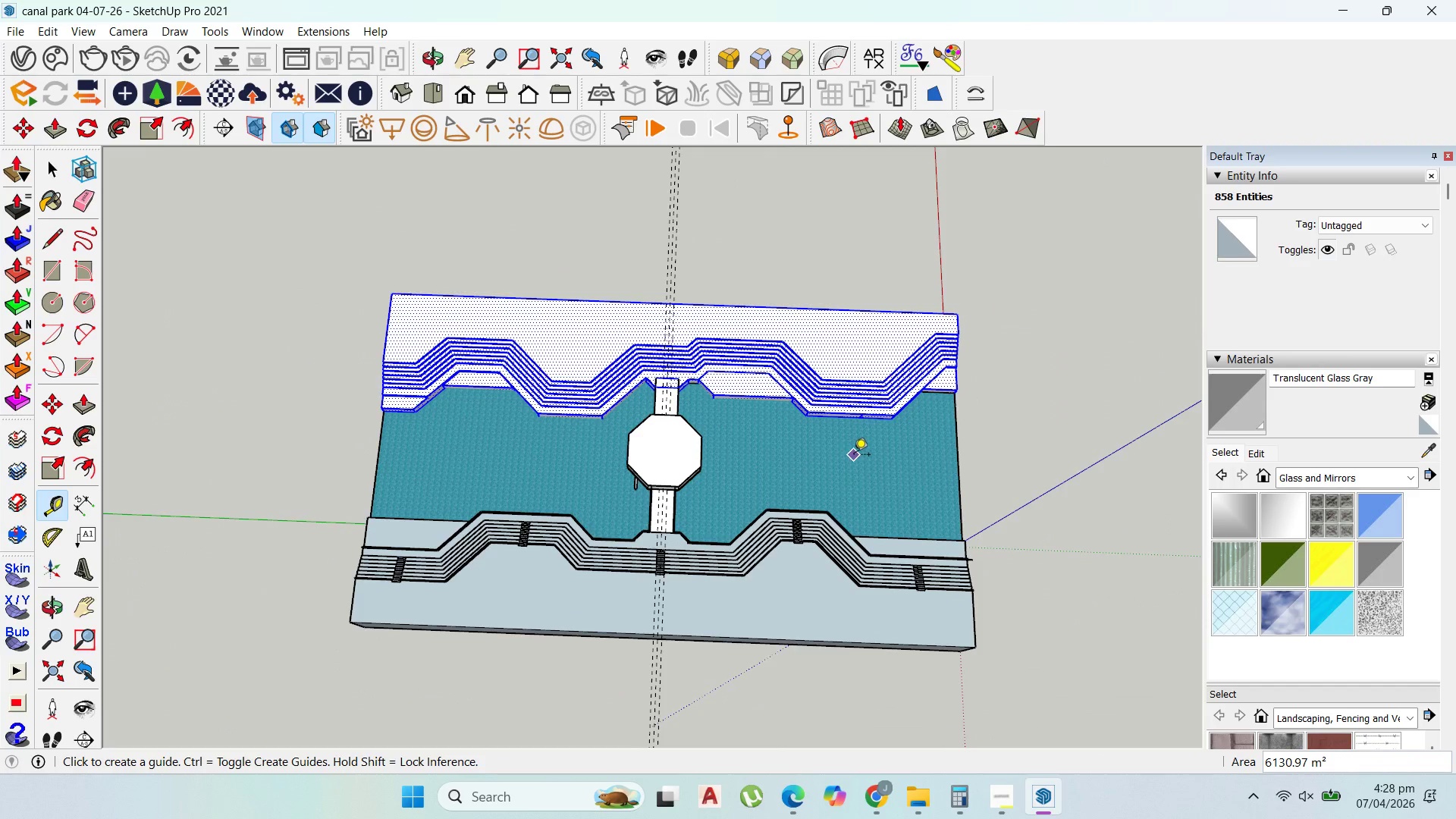 
scroll: coordinate [866, 391], scroll_direction: up, amount: 5.0
 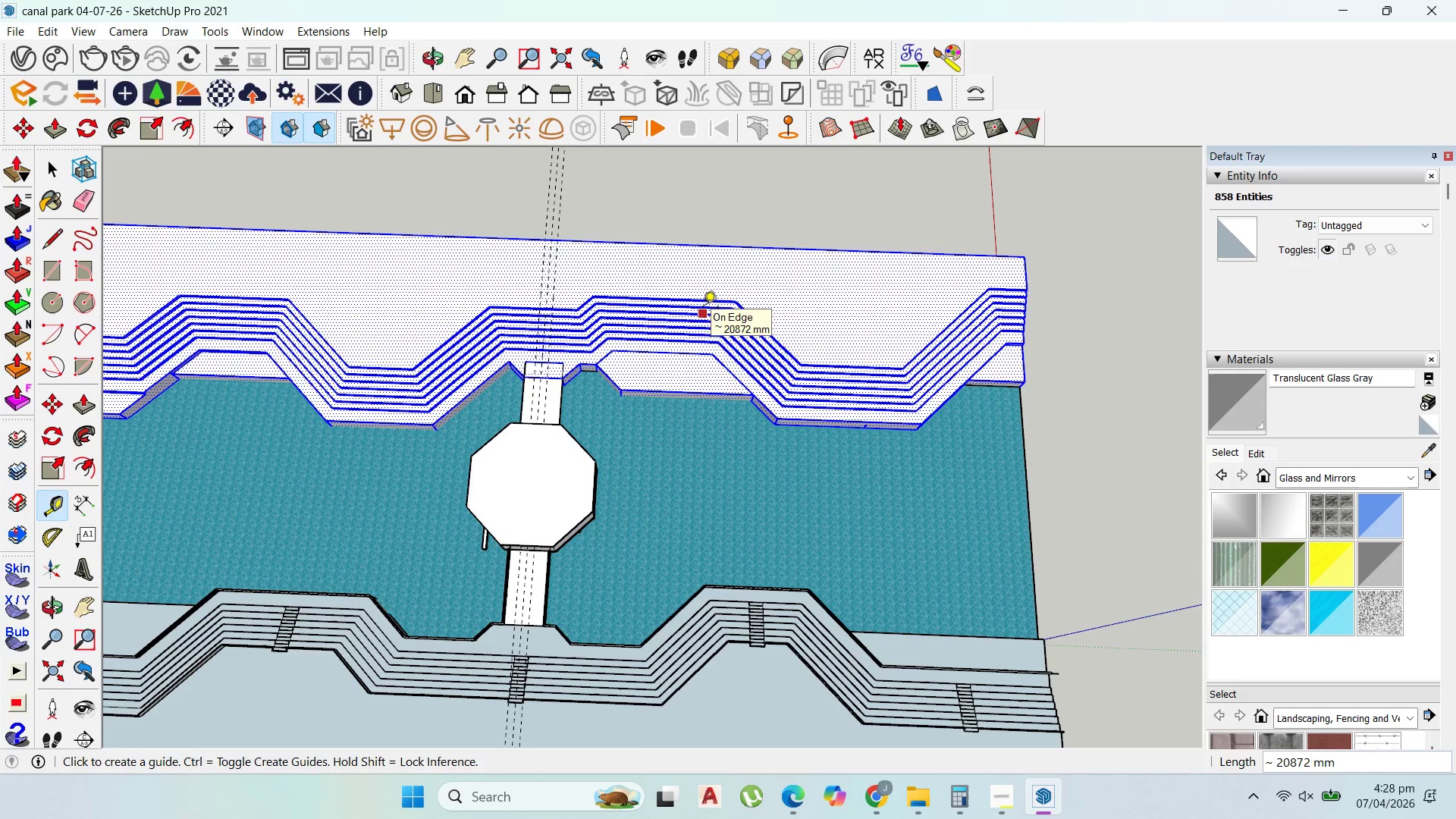 
scroll: coordinate [833, 350], scroll_direction: none, amount: 0.0
 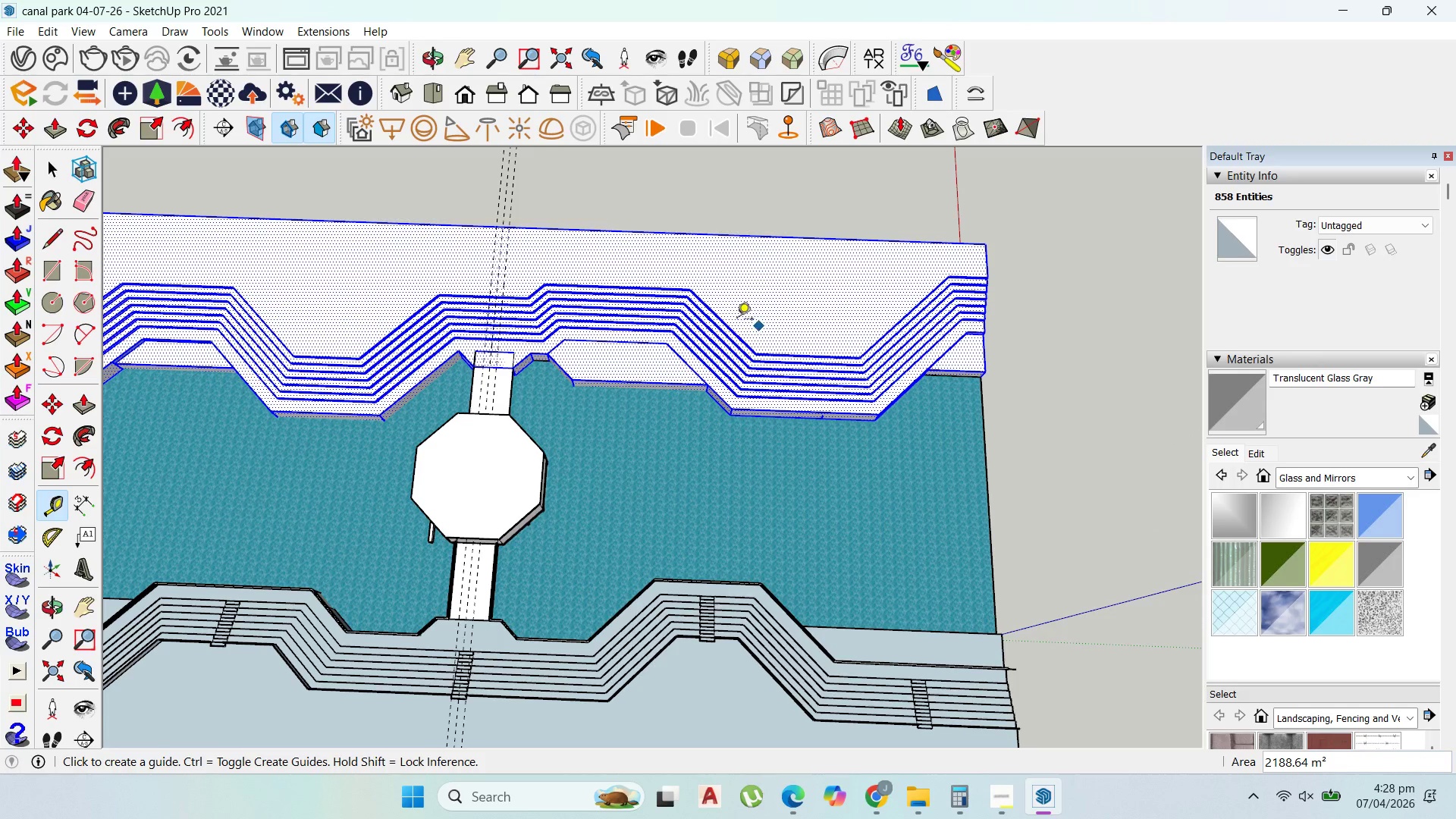 
scroll: coordinate [714, 307], scroll_direction: up, amount: 1.0
 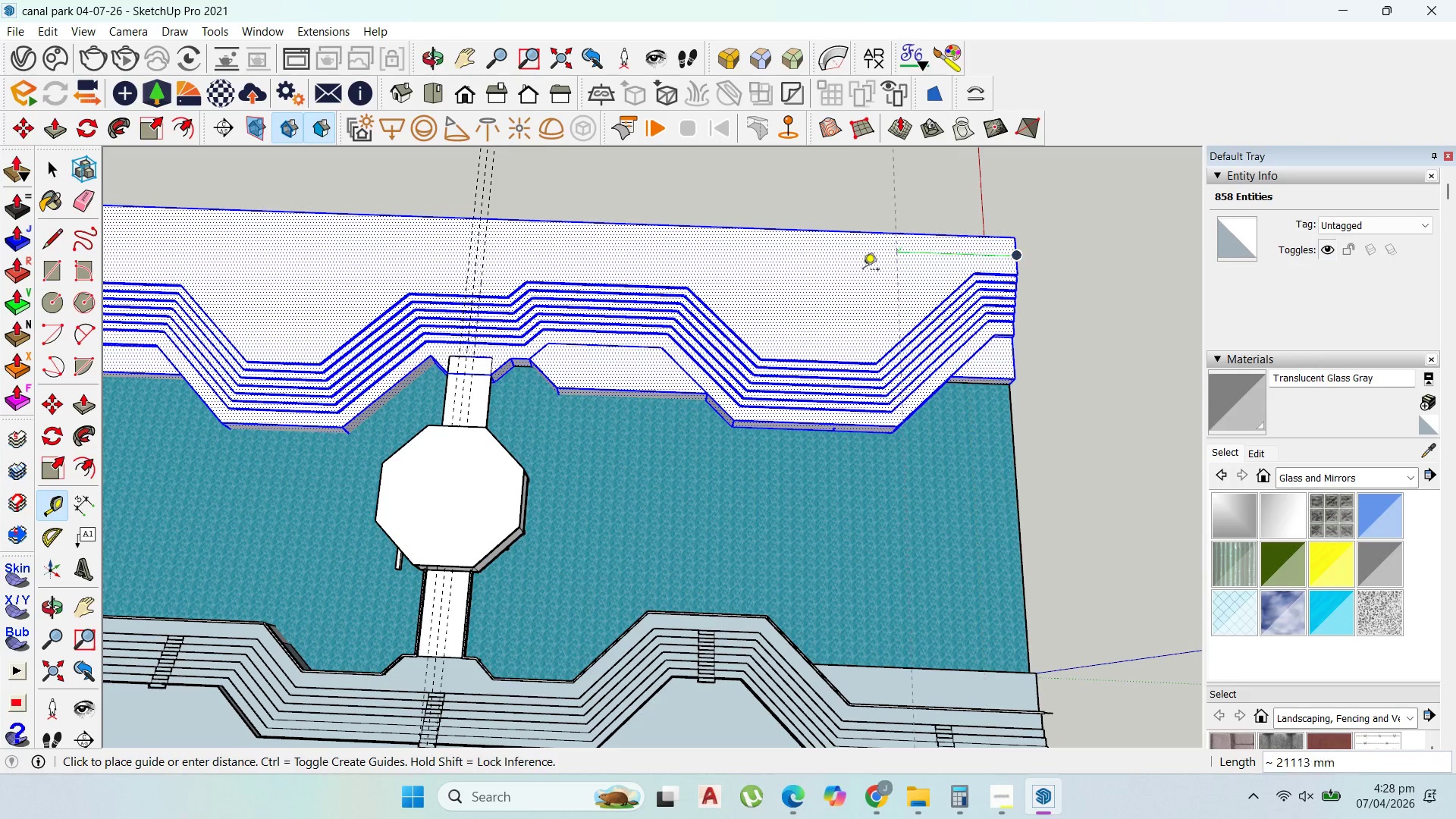 
hold_key(key=ShiftLeft, duration=1.51)
scroll: coordinate [813, 312], scroll_direction: up, amount: 2.0
 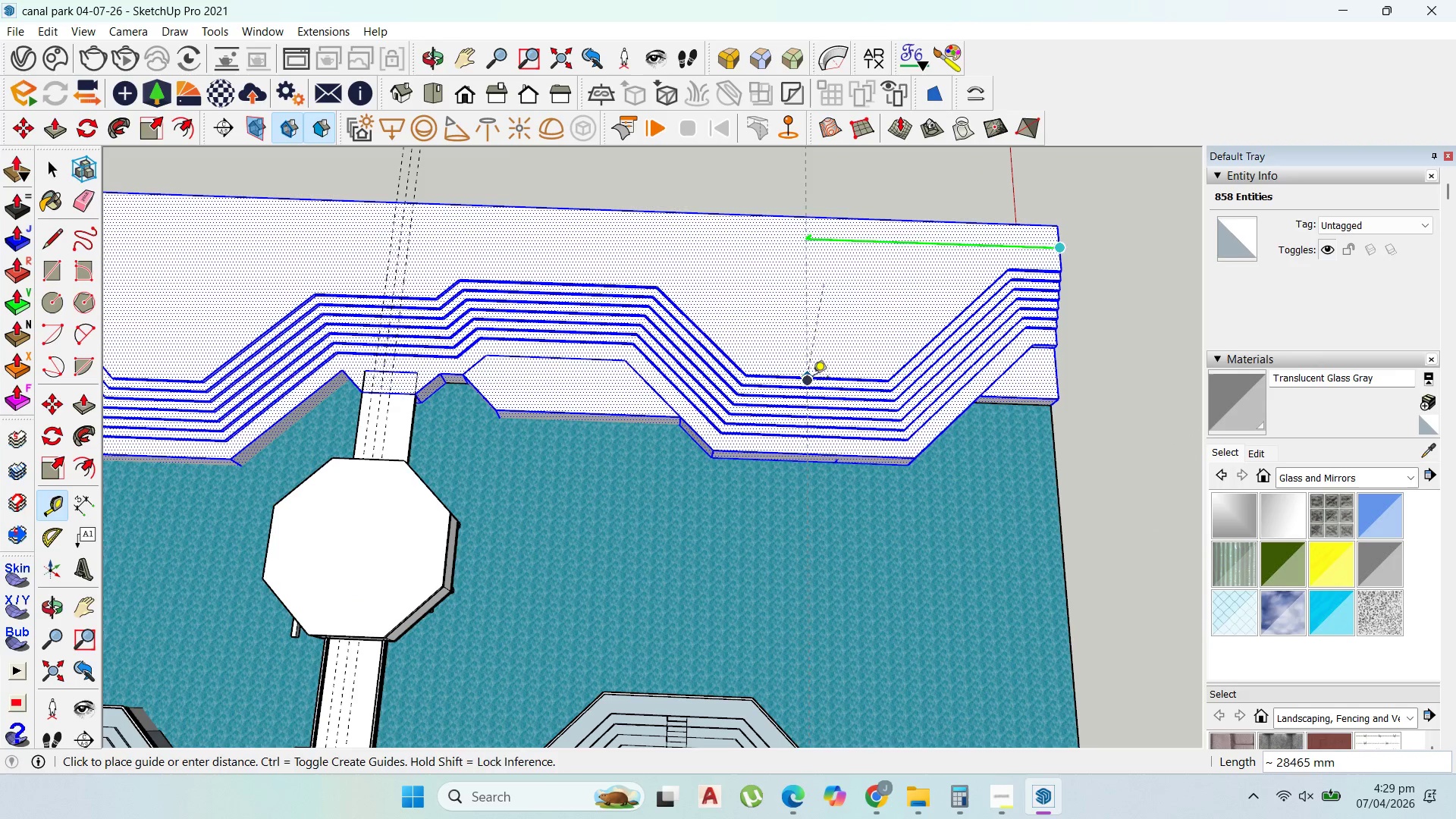 
hold_key(key=ShiftLeft, duration=1.5)
scroll: coordinate [828, 371], scroll_direction: up, amount: 3.0
 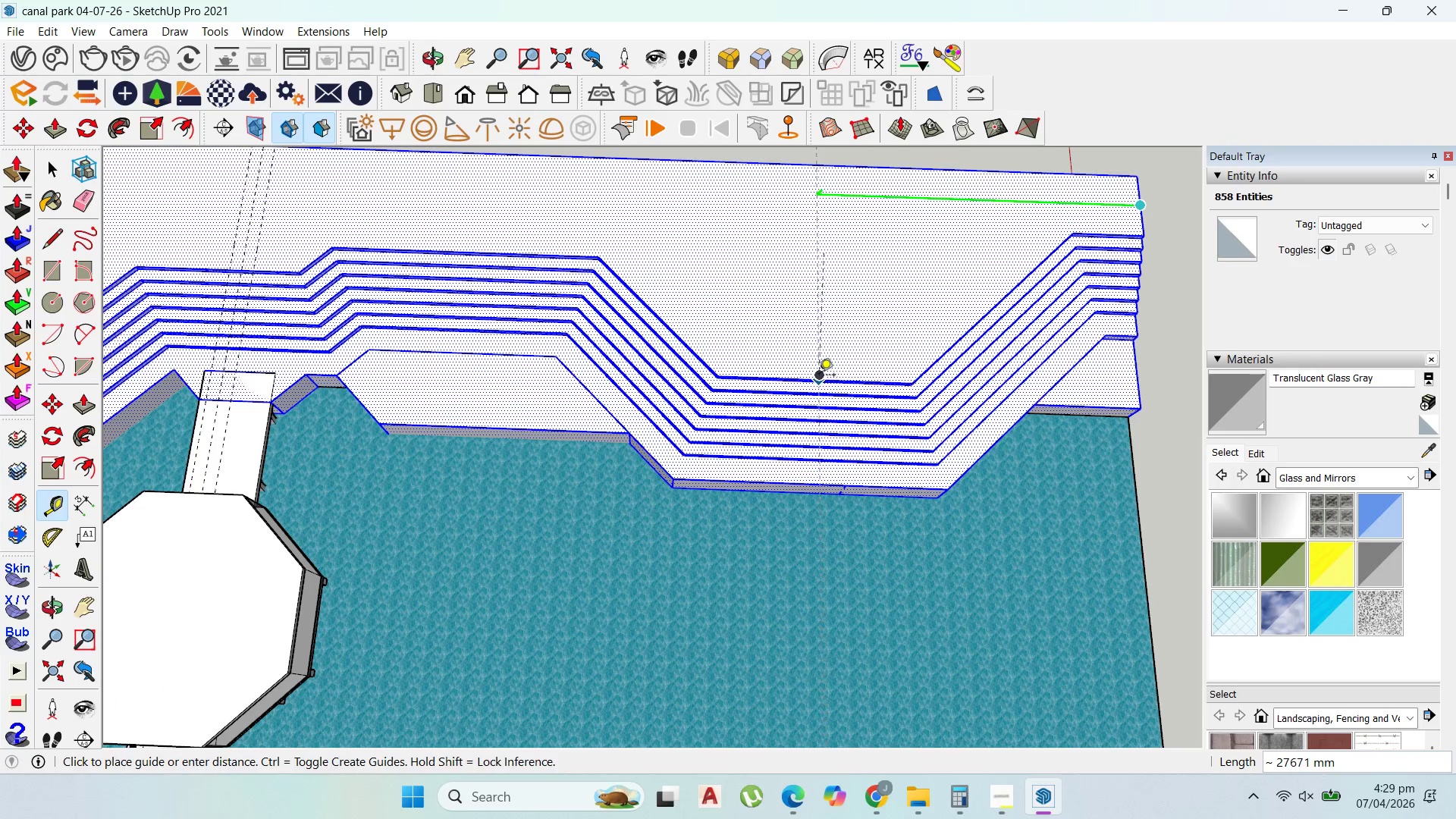 
hold_key(key=ShiftLeft, duration=0.81)
scroll: coordinate [823, 366], scroll_direction: up, amount: 5.0
 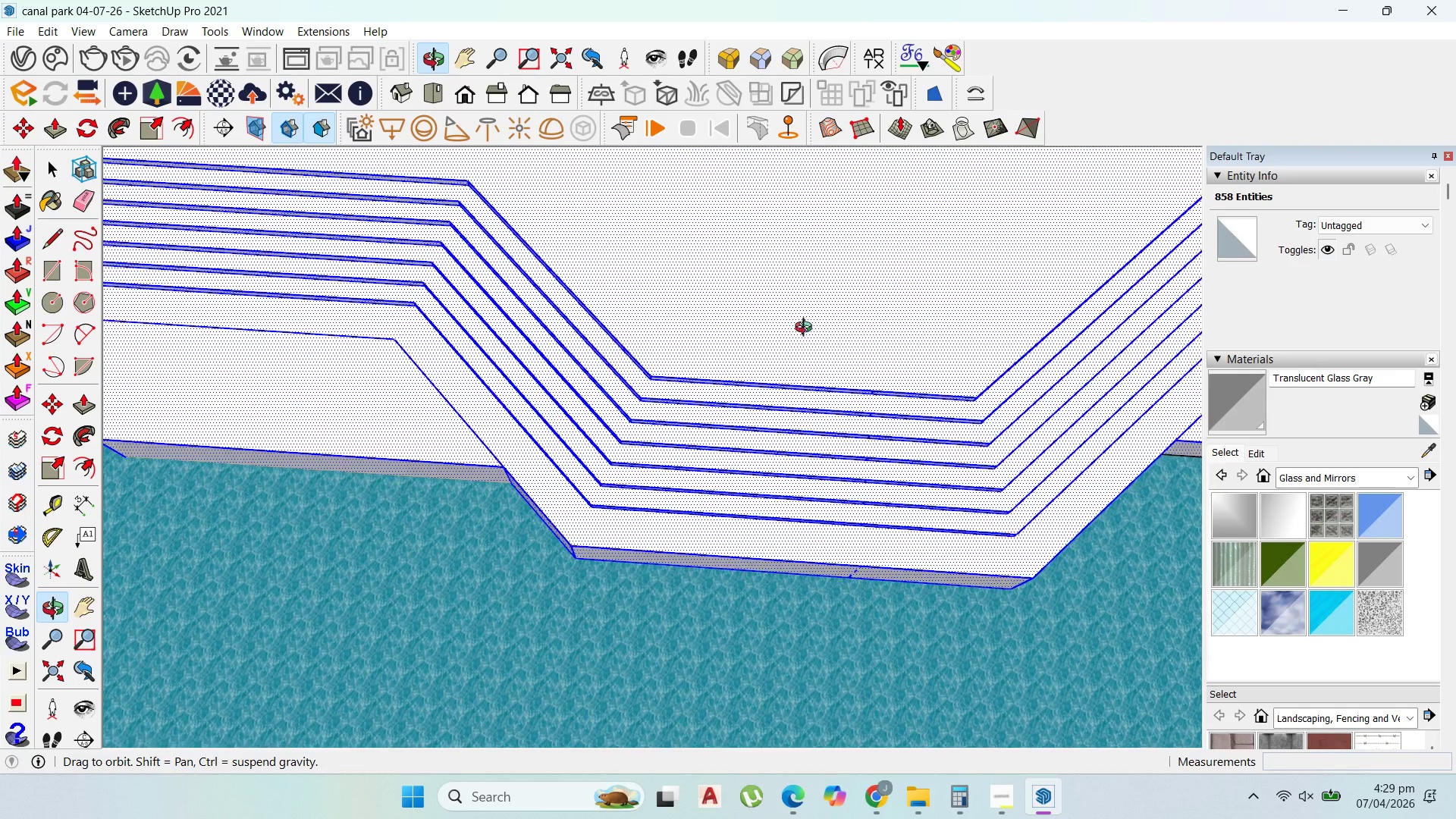 
scroll: coordinate [808, 309], scroll_direction: down, amount: 4.0
 